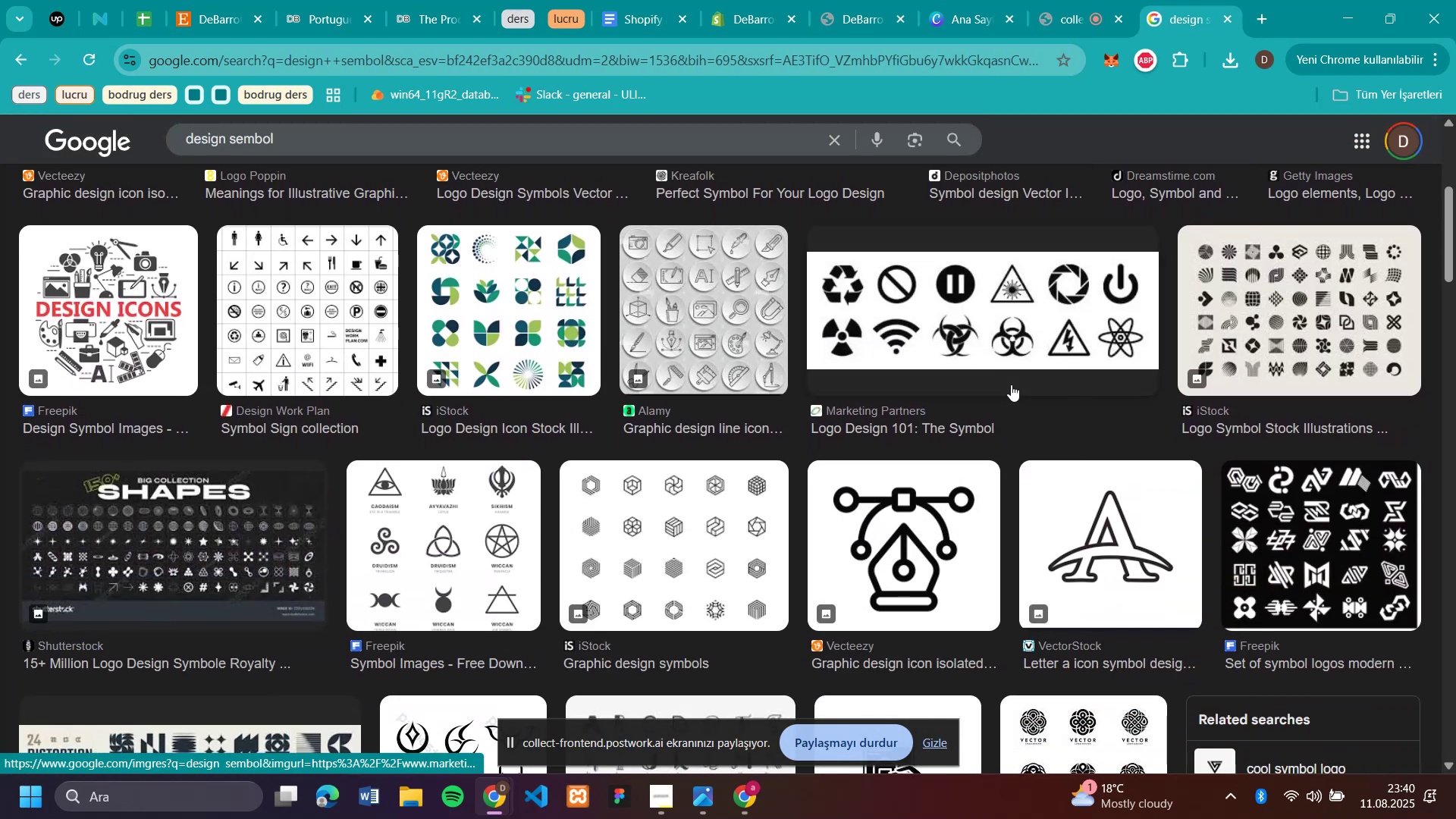 
scroll: coordinate [1011, 384], scroll_direction: up, amount: 4.0
 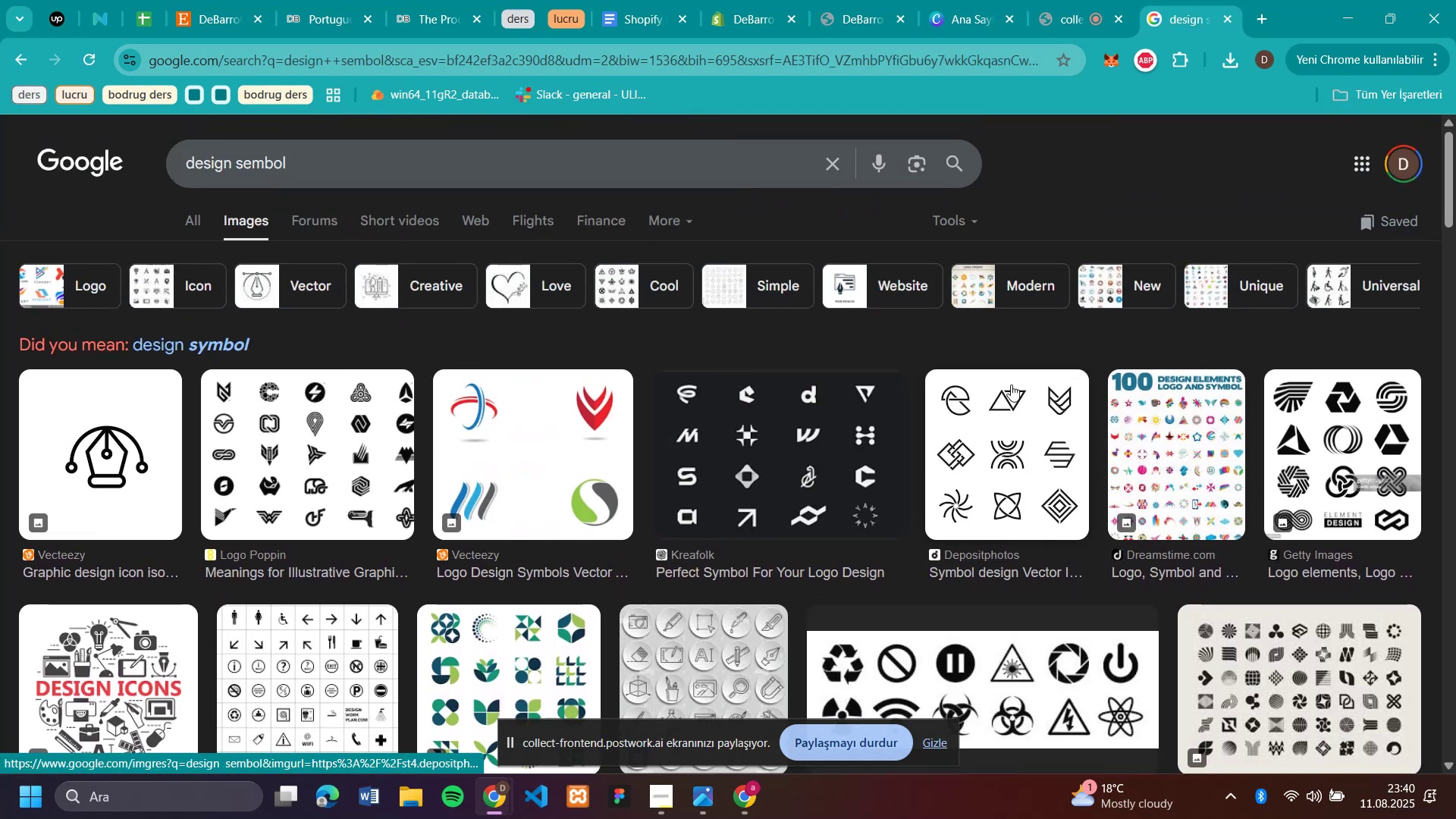 
scroll: coordinate [1011, 384], scroll_direction: down, amount: 11.0
 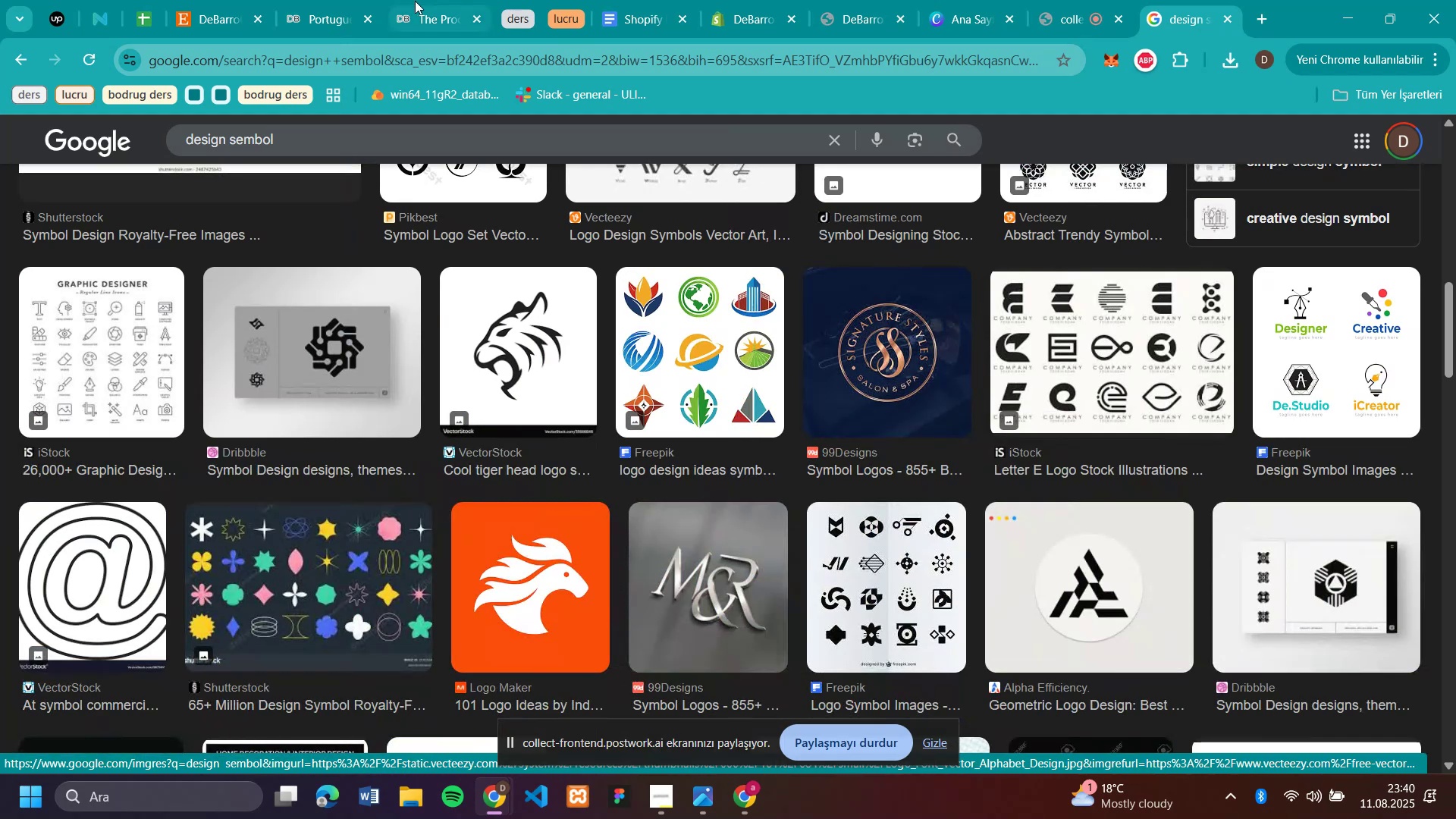 
left_click([420, 17])
 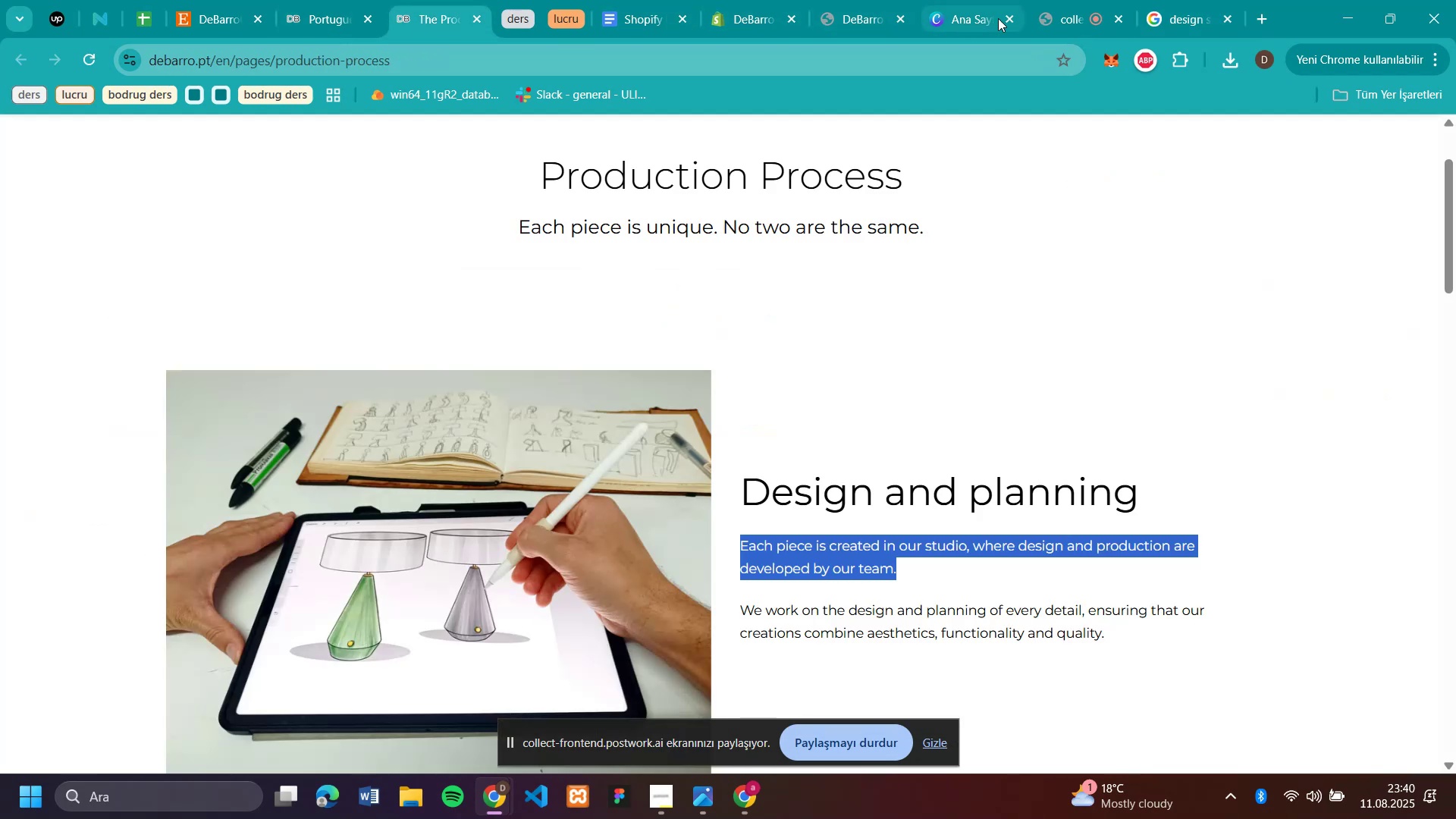 
left_click([1181, 19])
 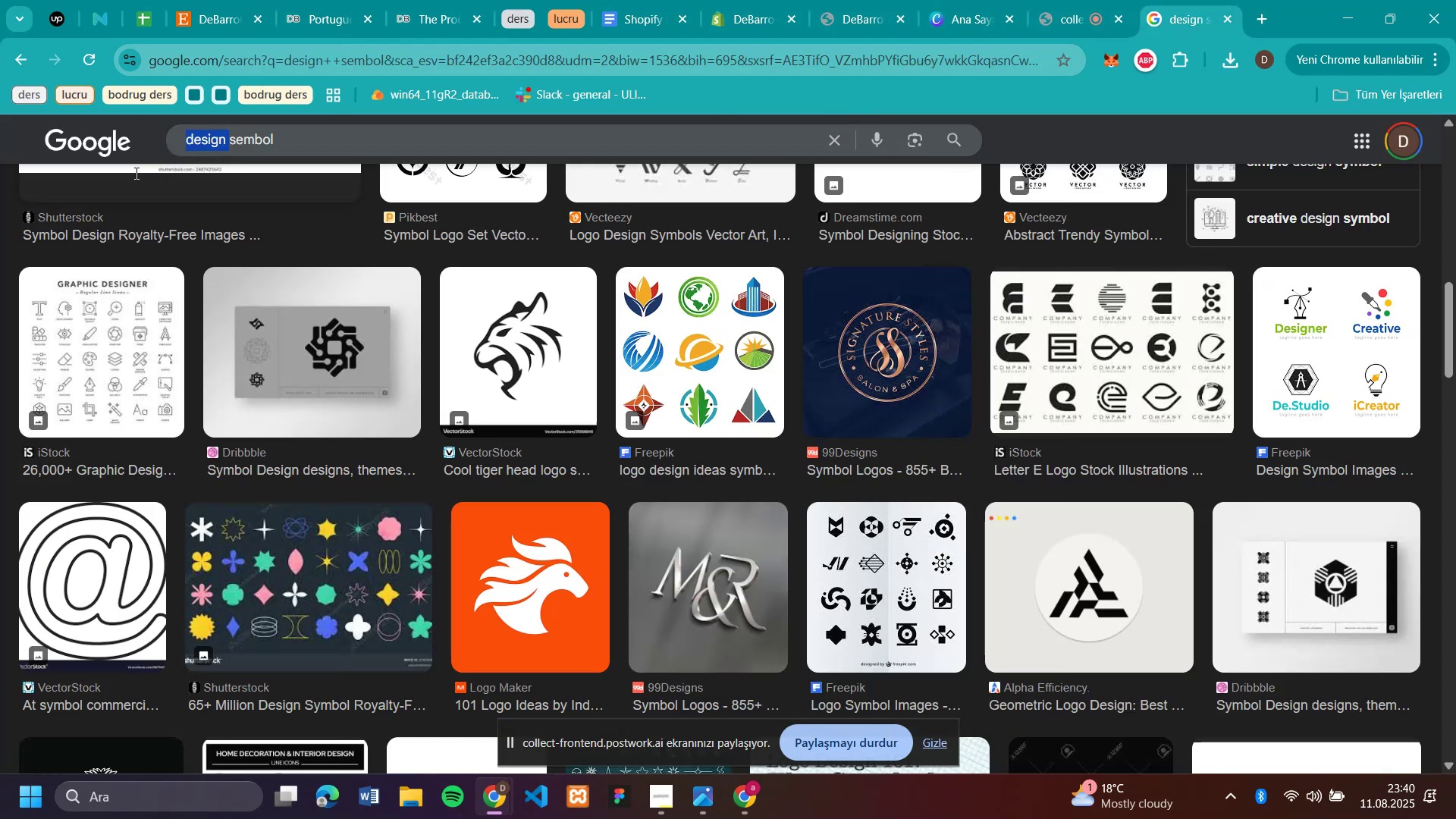 
type(plann'ng )
 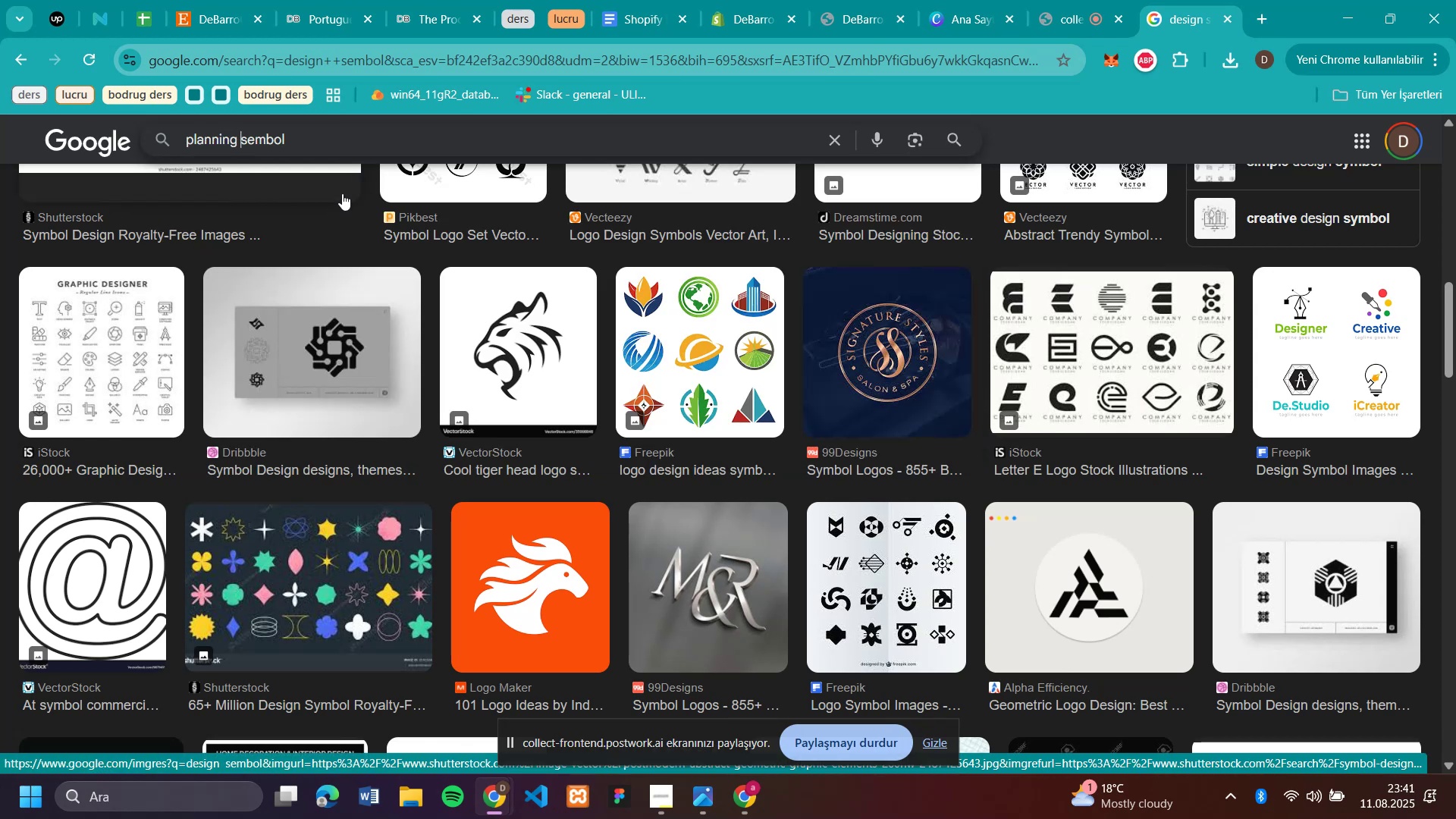 
key(Enter)
 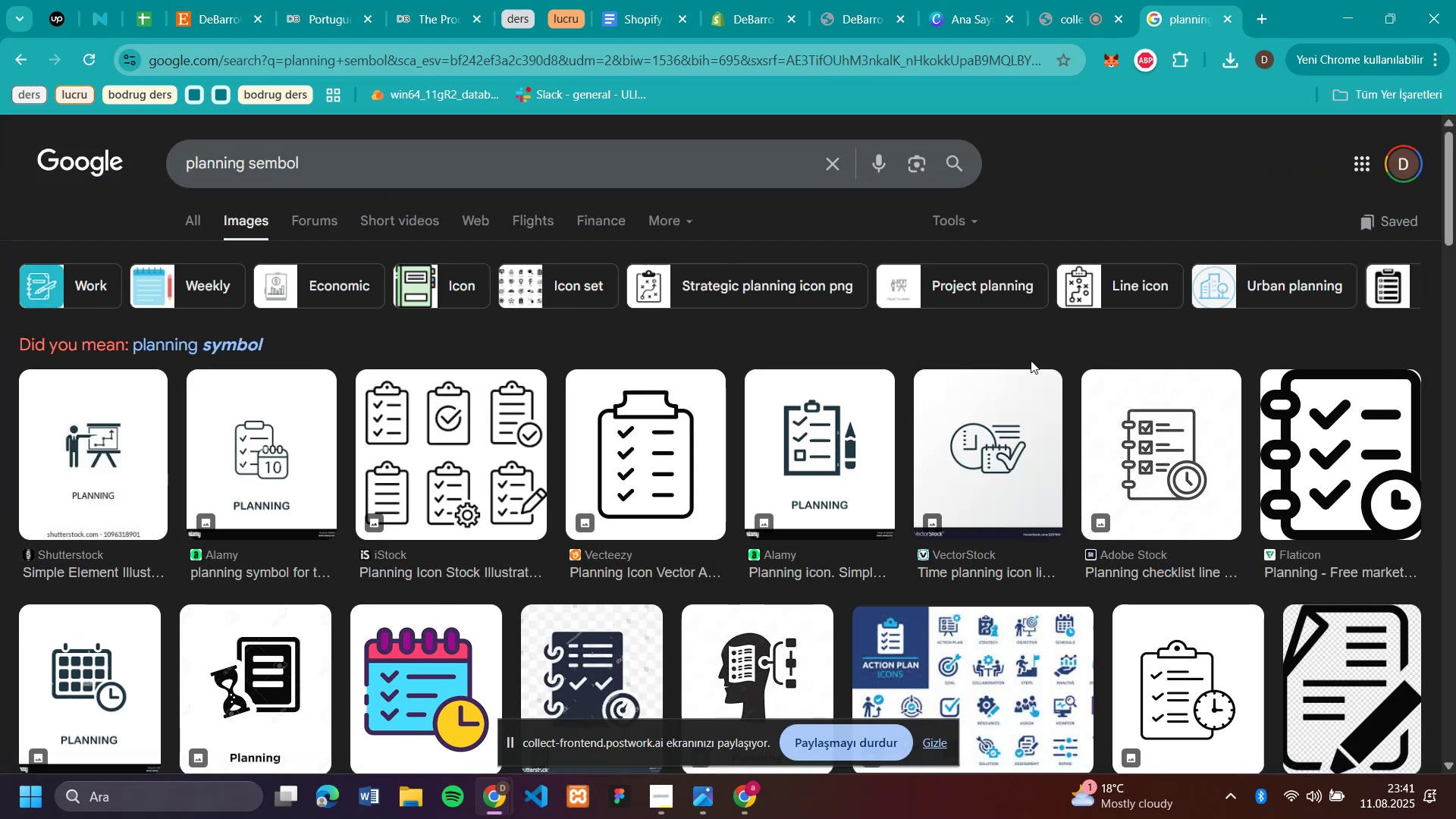 
wait(5.87)
 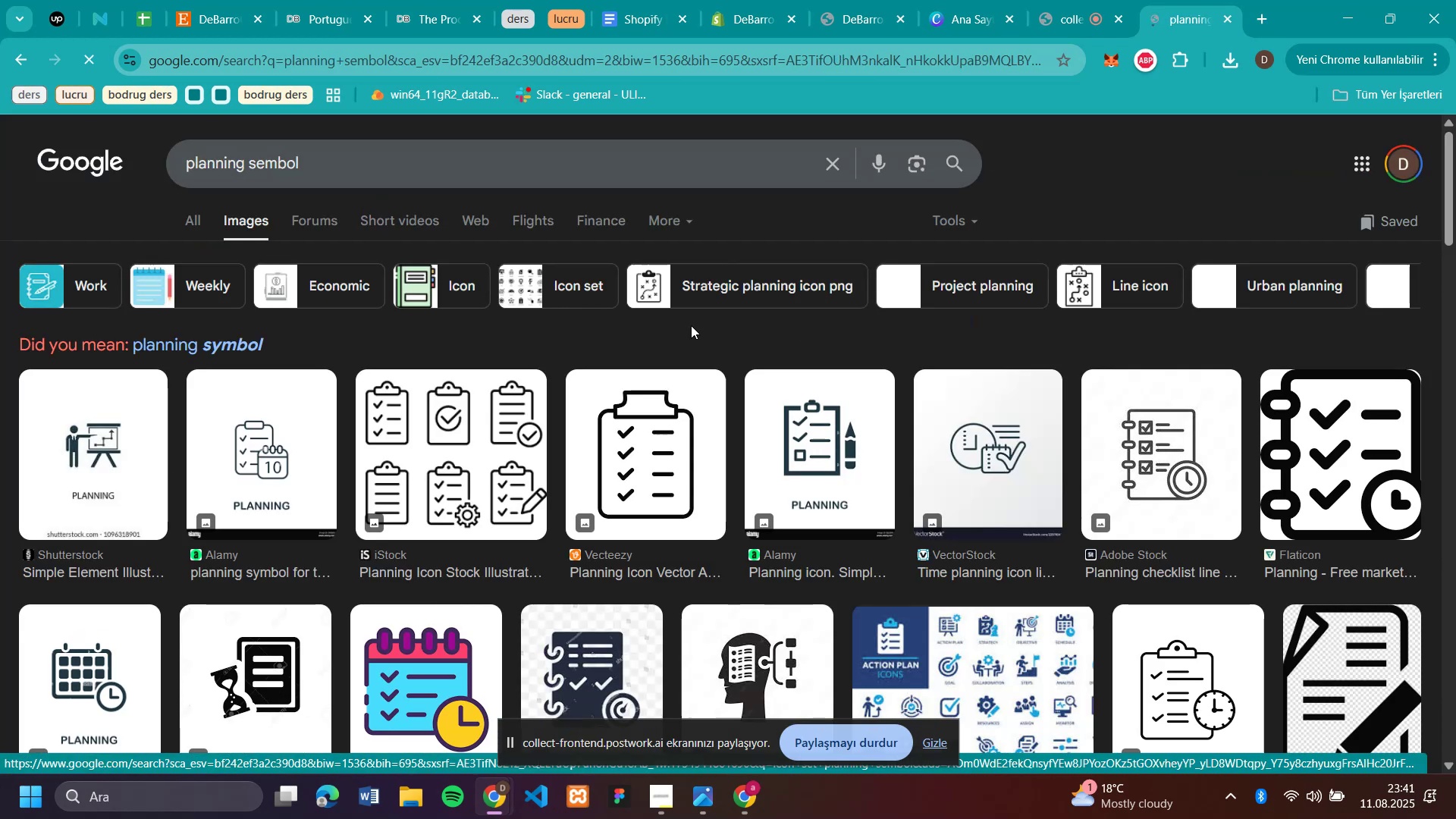 
left_click([643, 441])
 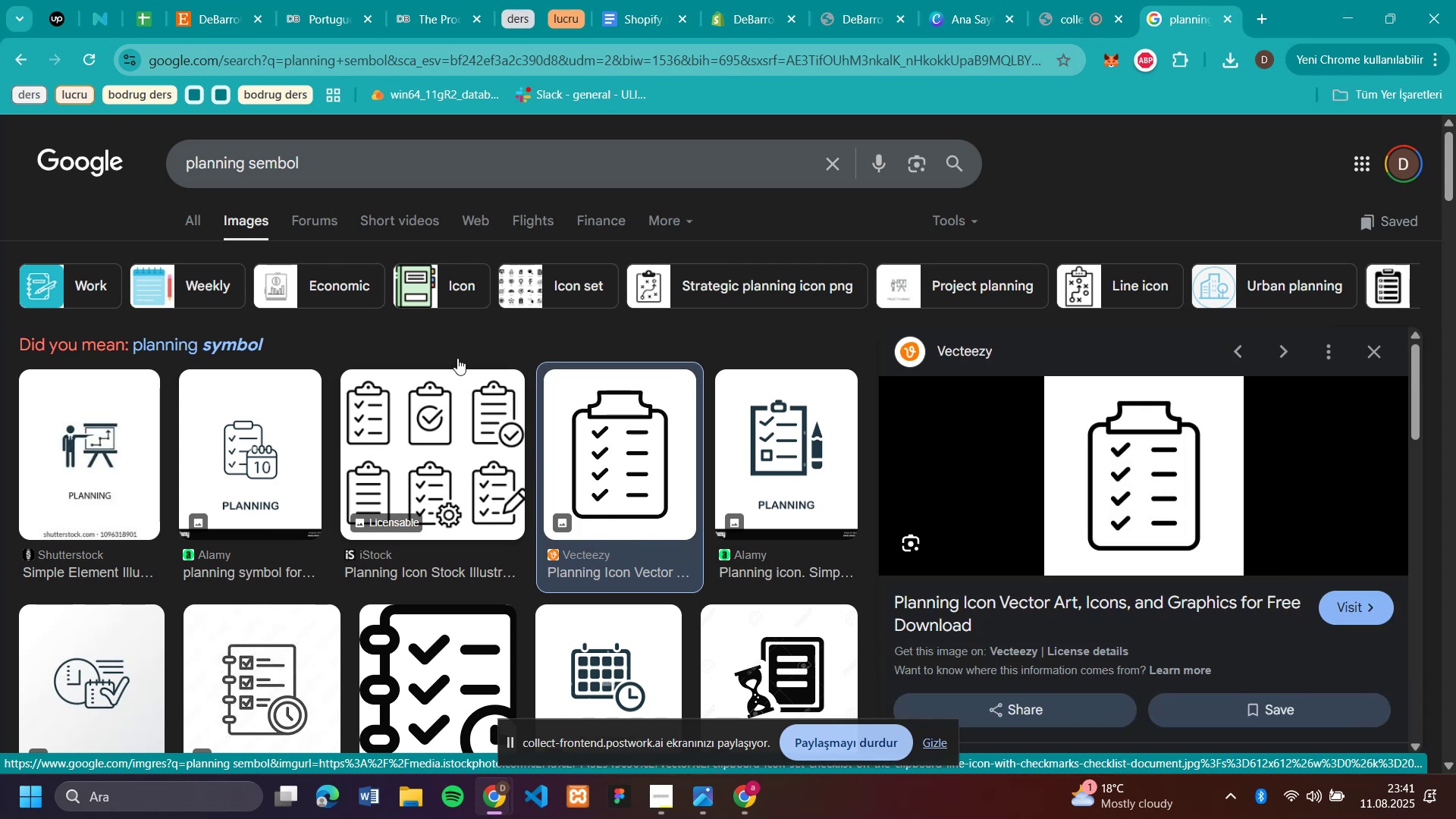 
left_click([959, 213])
 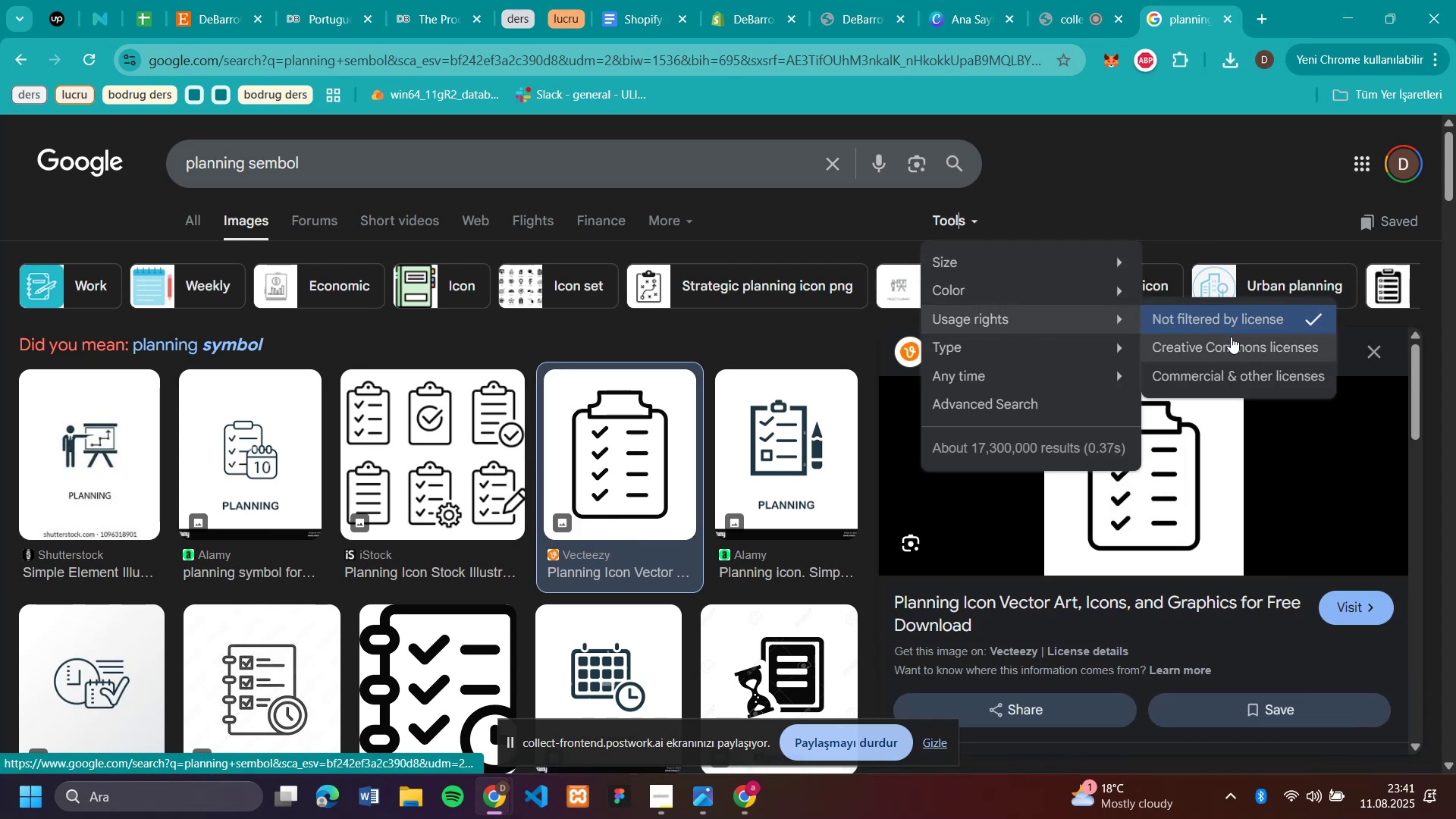 
wait(5.26)
 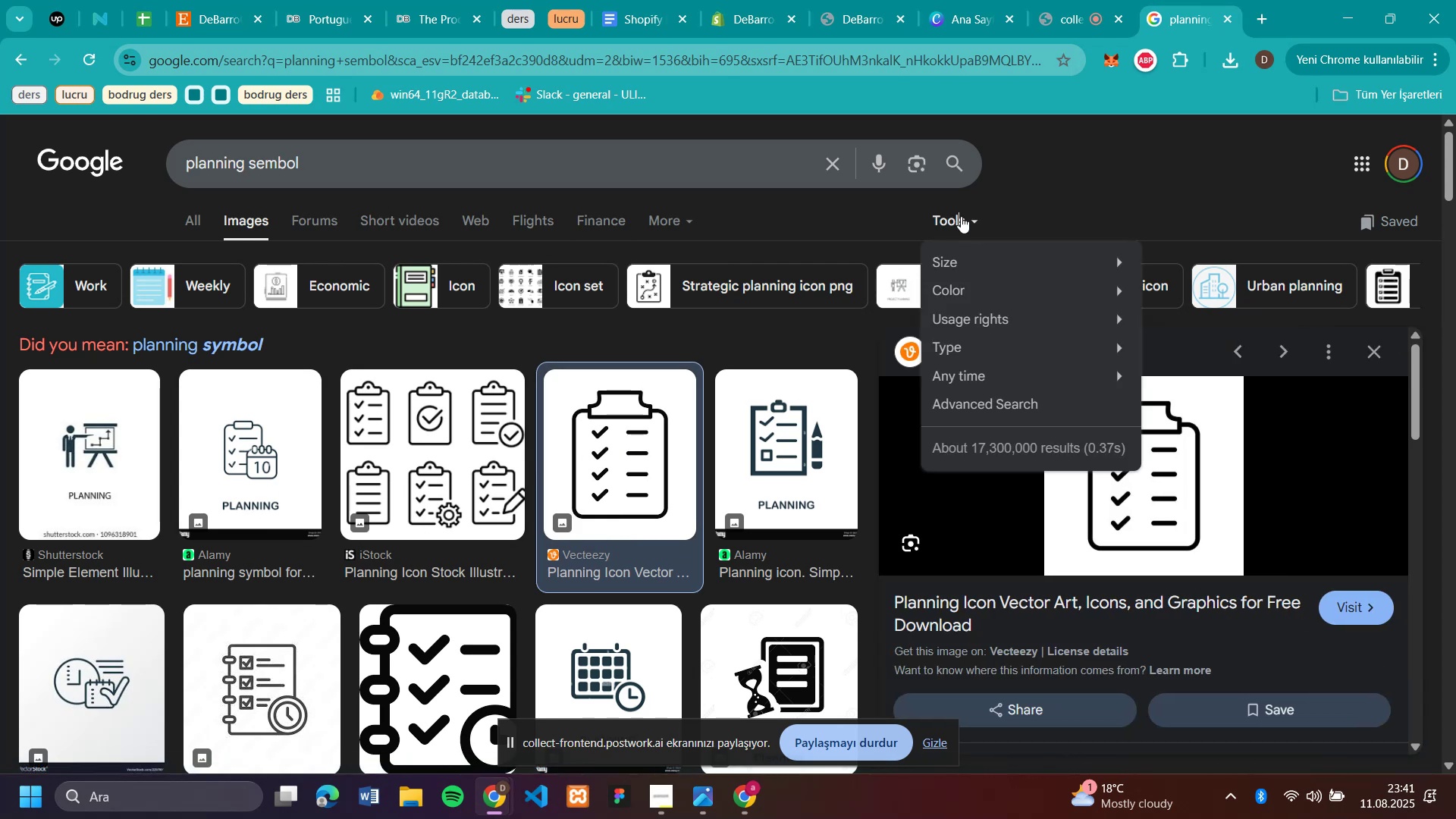 
left_click([806, 220])
 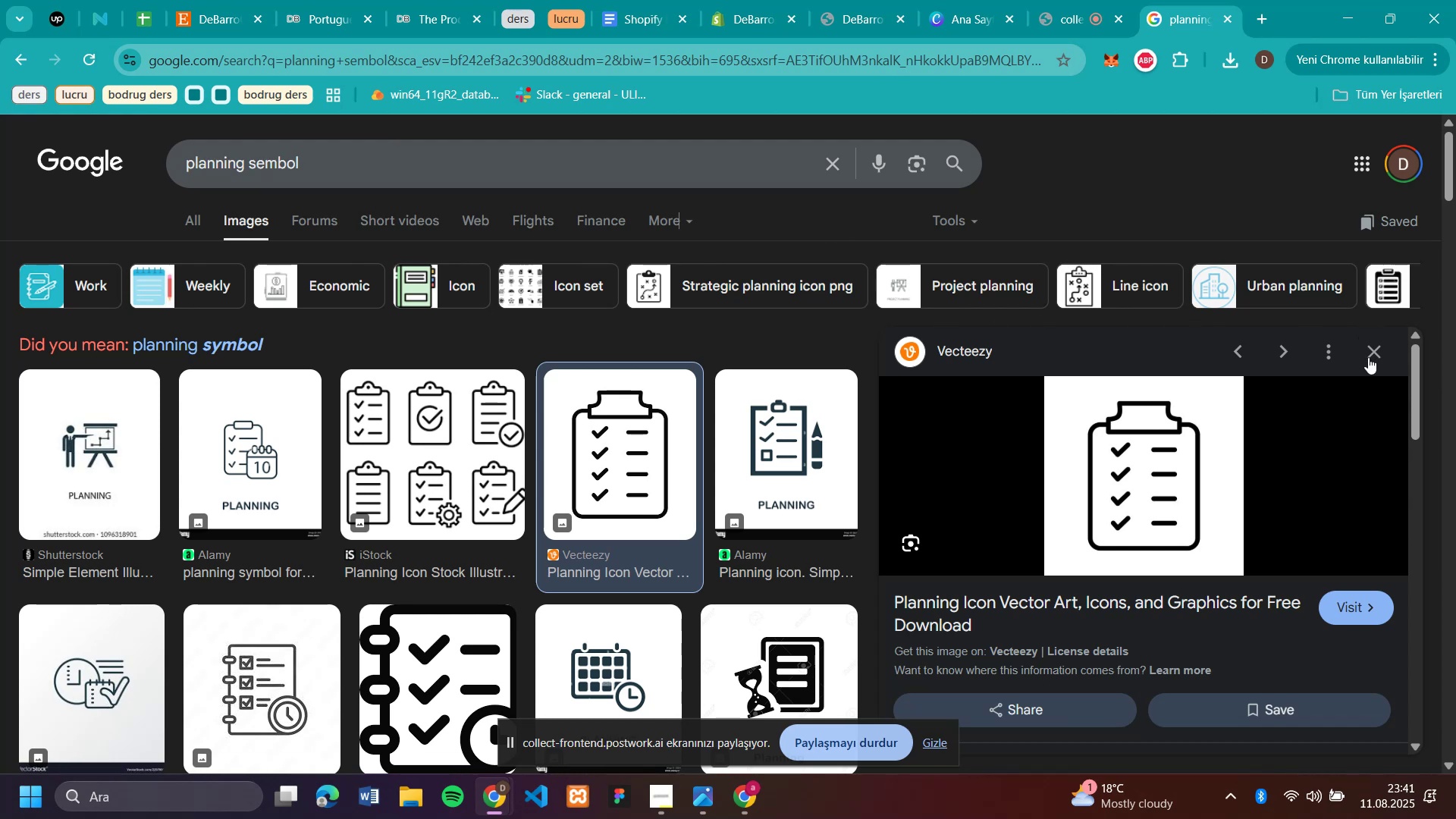 
left_click([1373, 351])
 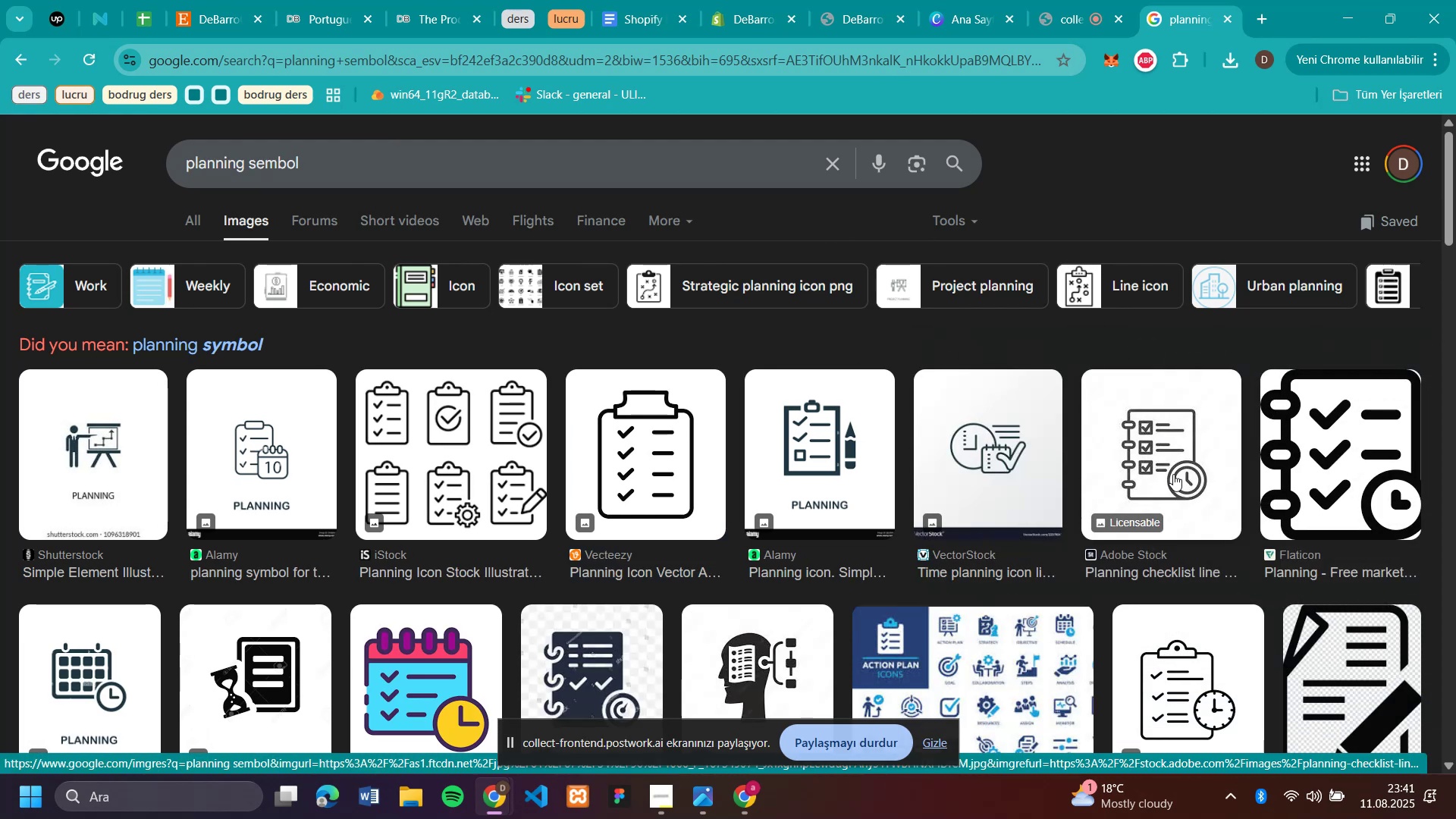 
wait(5.1)
 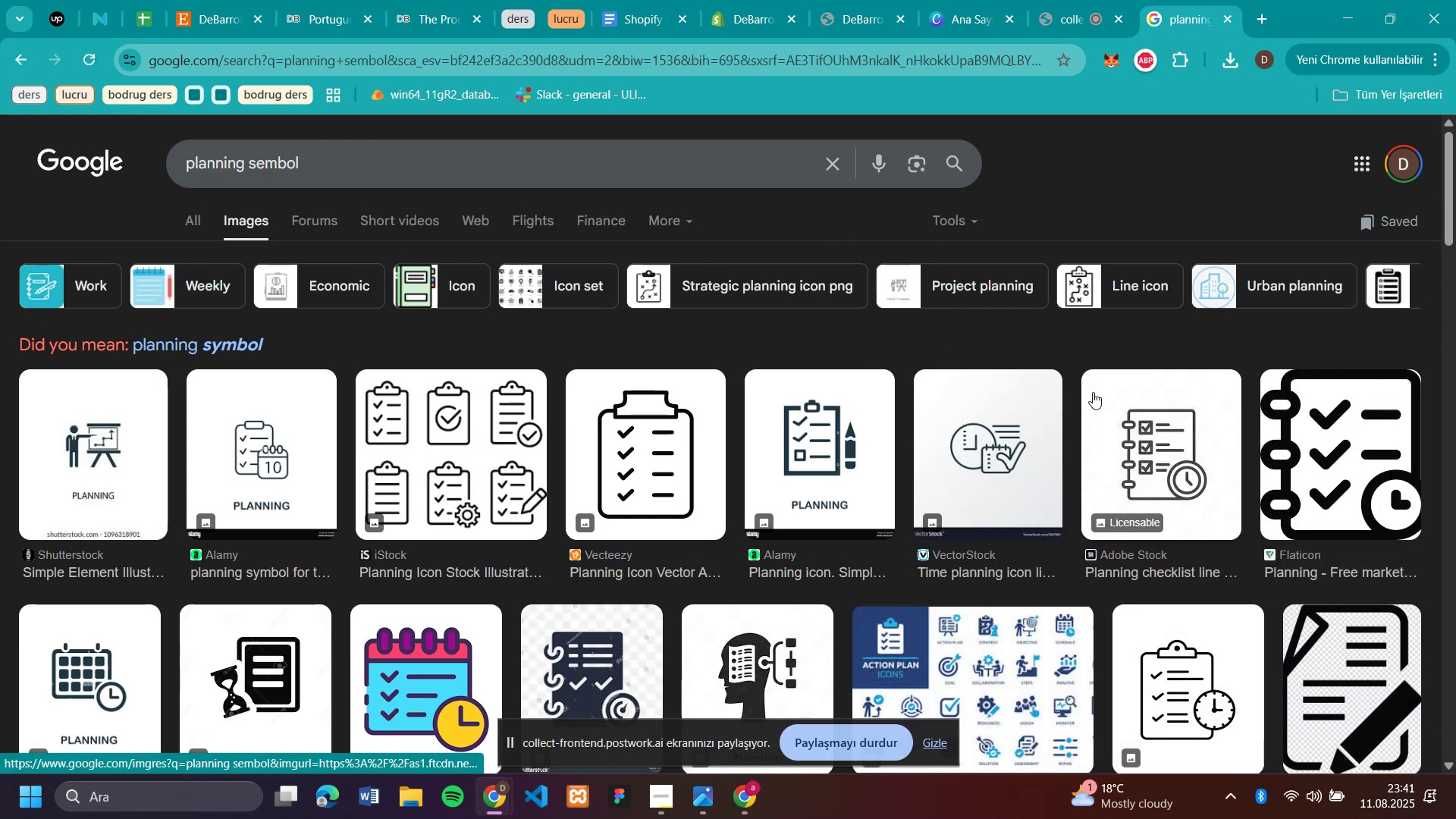 
scroll: coordinate [1398, 493], scroll_direction: down, amount: 4.0
 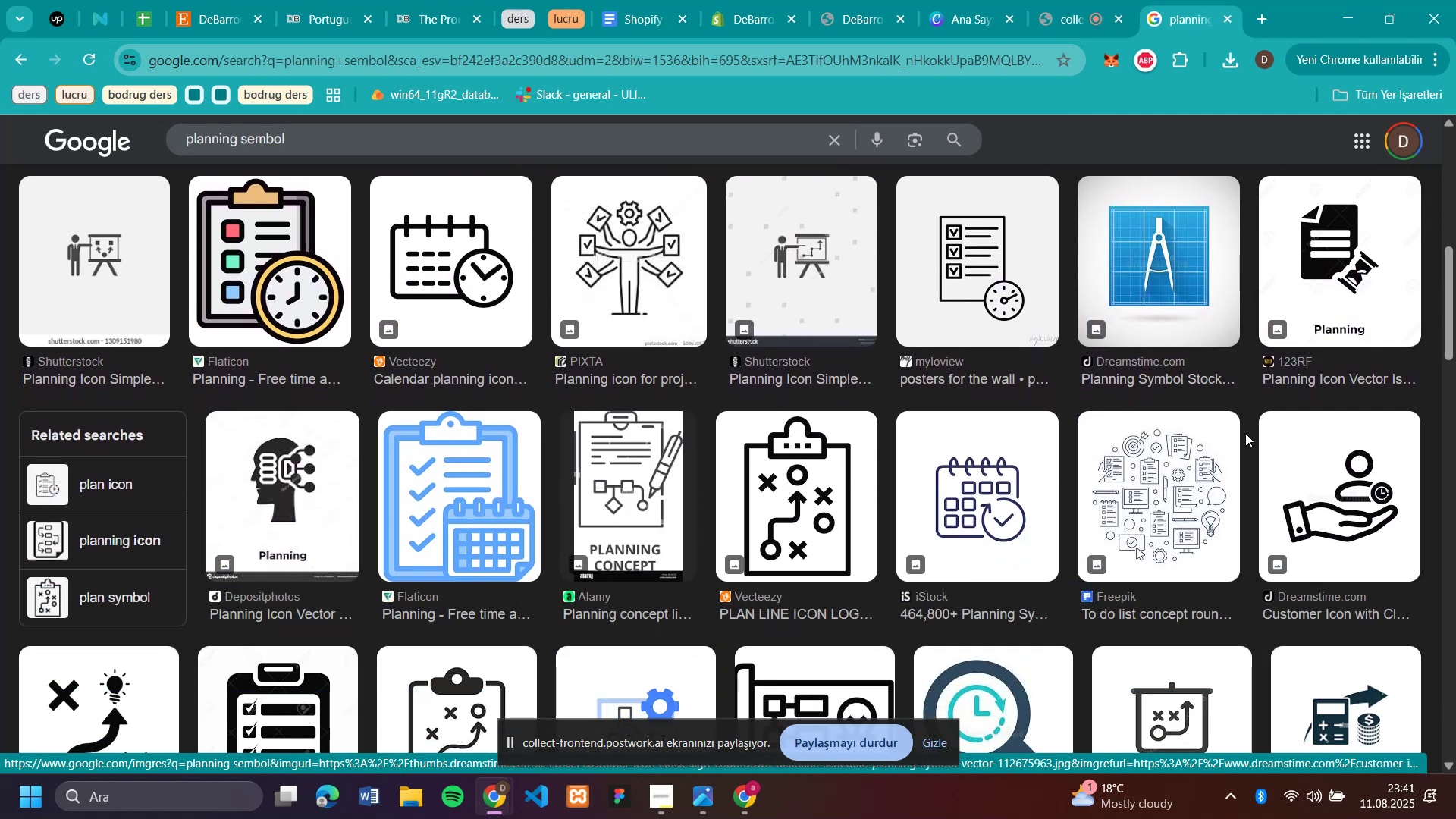 
left_click([1140, 284])
 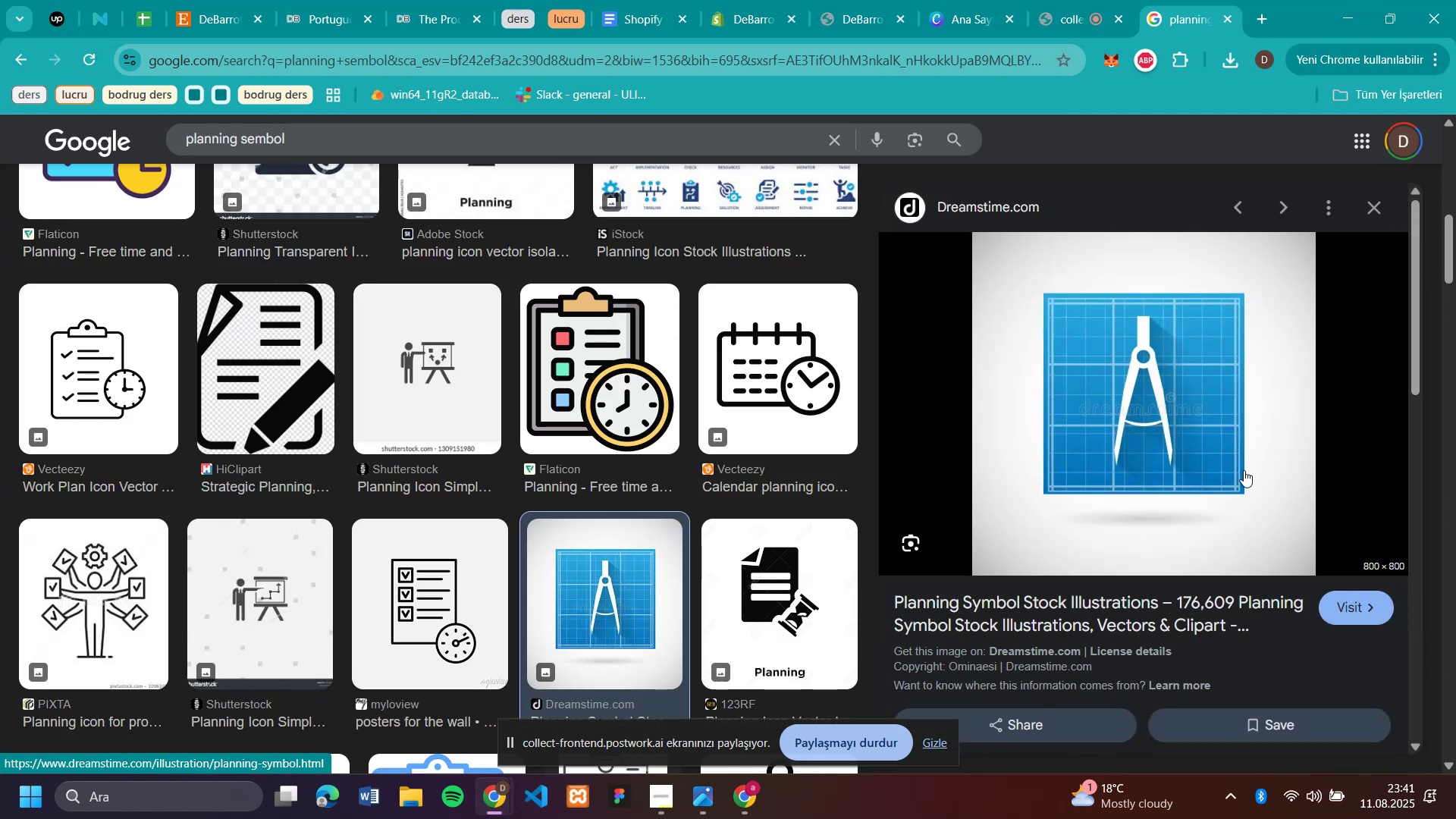 
scroll: coordinate [1276, 525], scroll_direction: down, amount: 5.0
 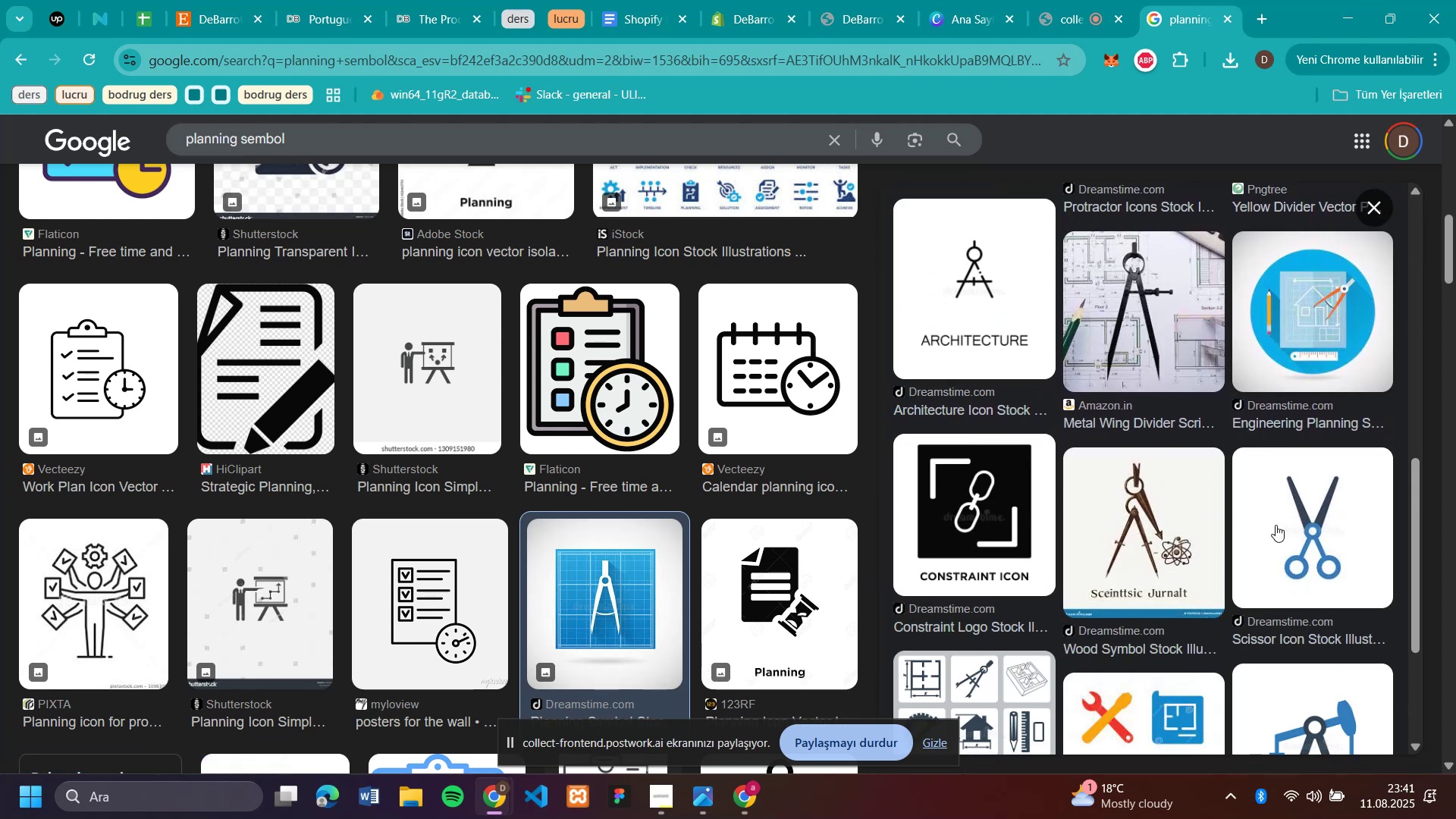 
scroll: coordinate [1267, 507], scroll_direction: up, amount: 2.0
 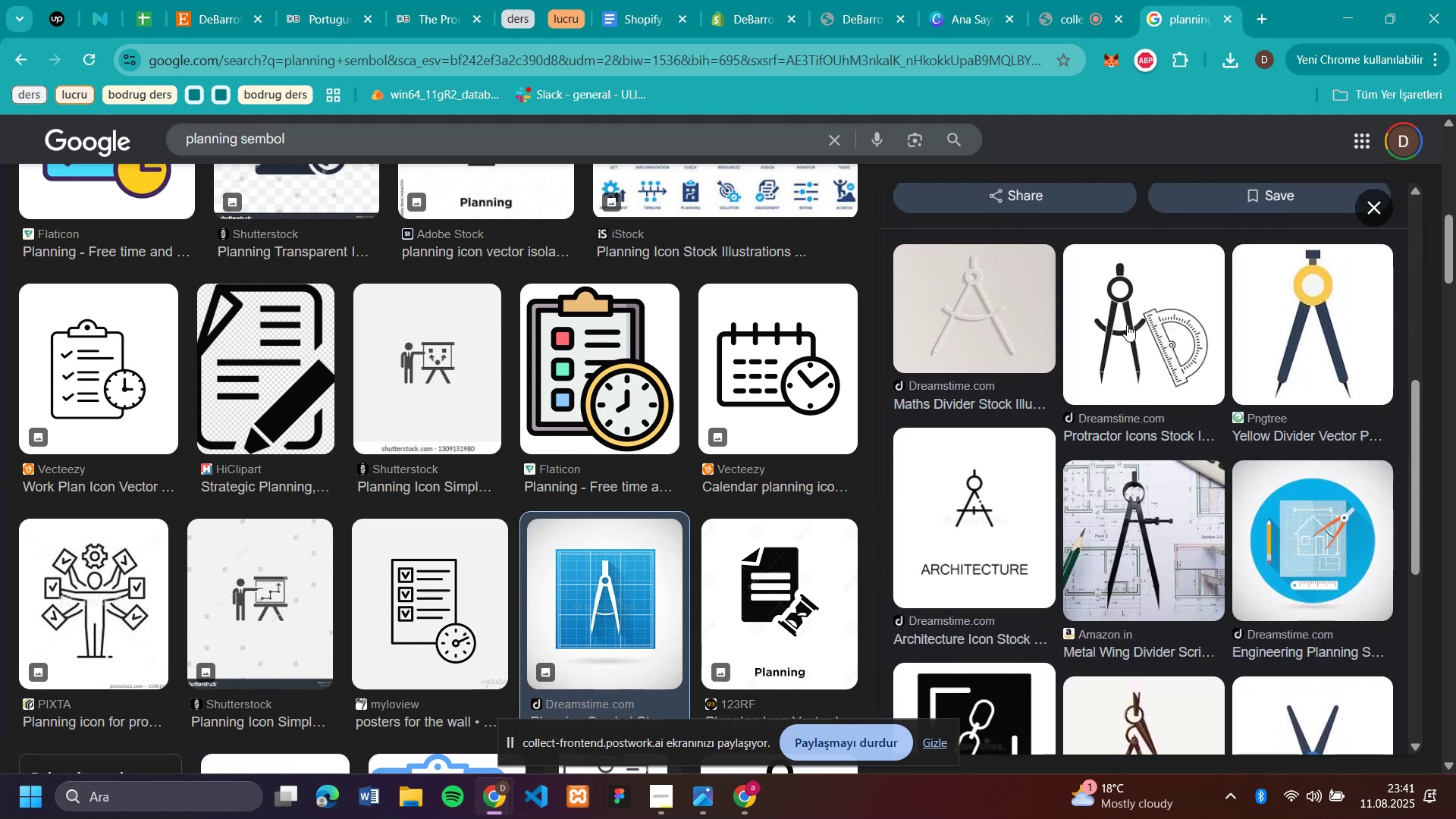 
left_click([1127, 325])
 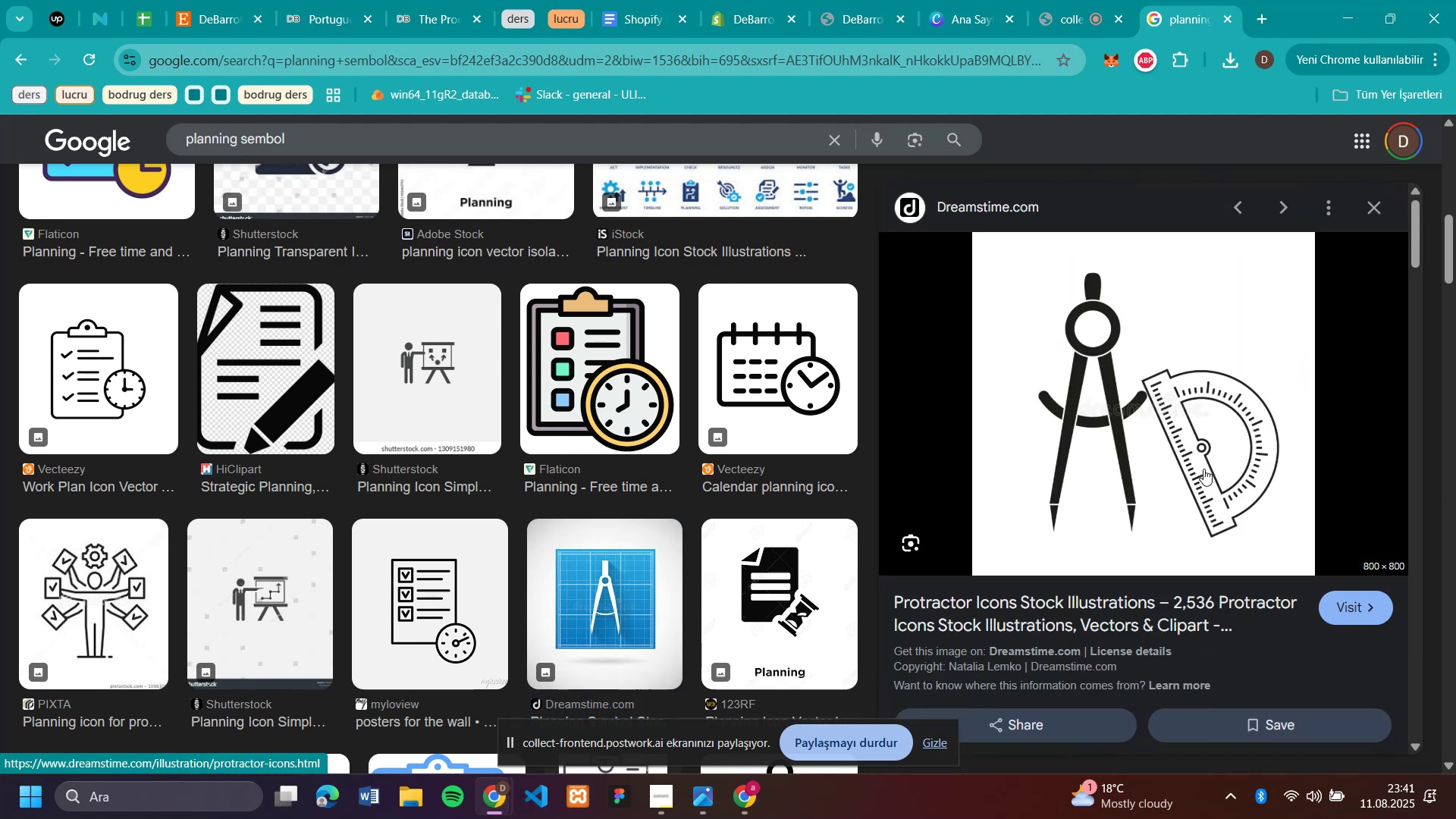 
scroll: coordinate [1222, 476], scroll_direction: down, amount: 4.0
 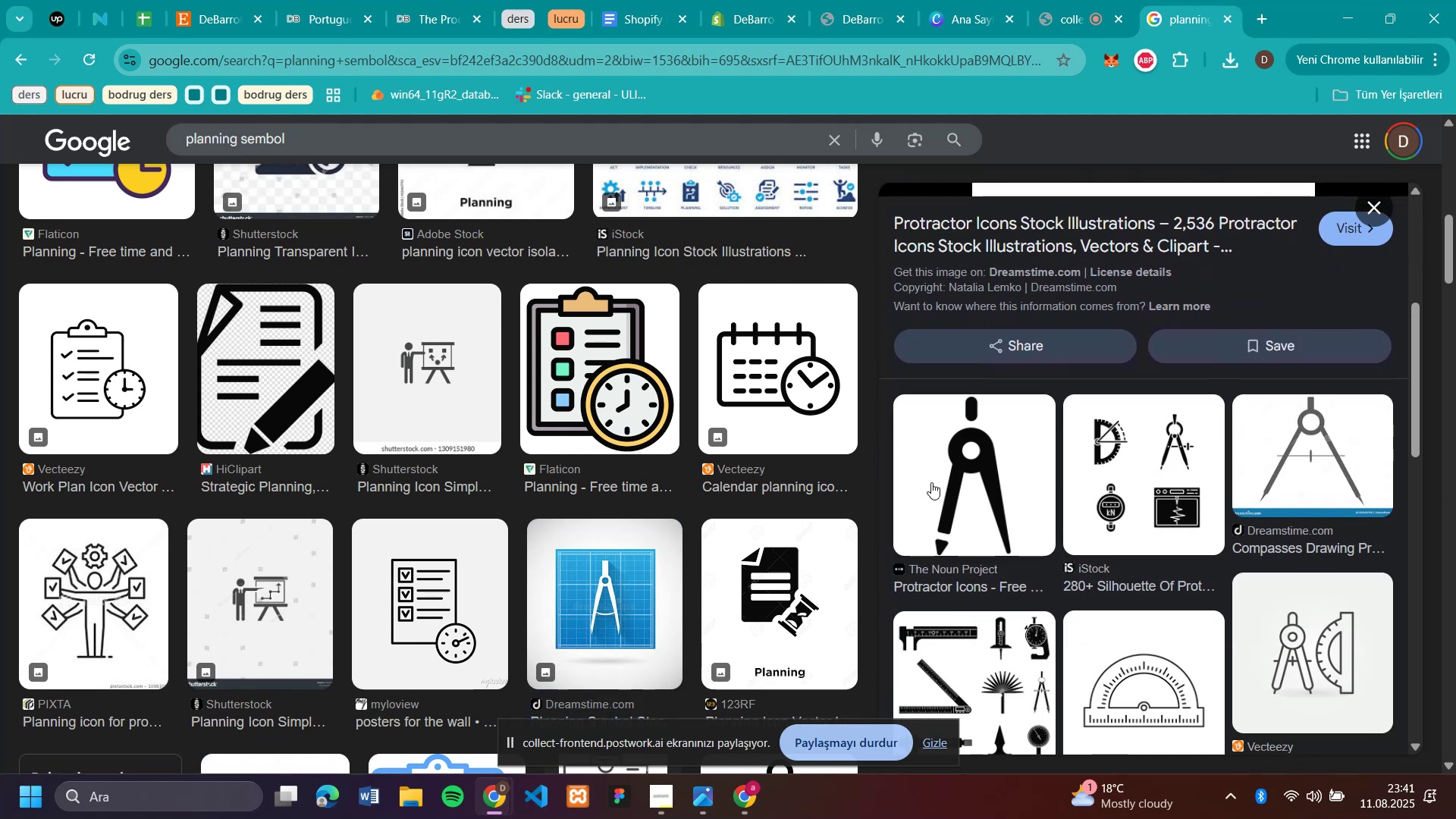 
left_click([931, 482])
 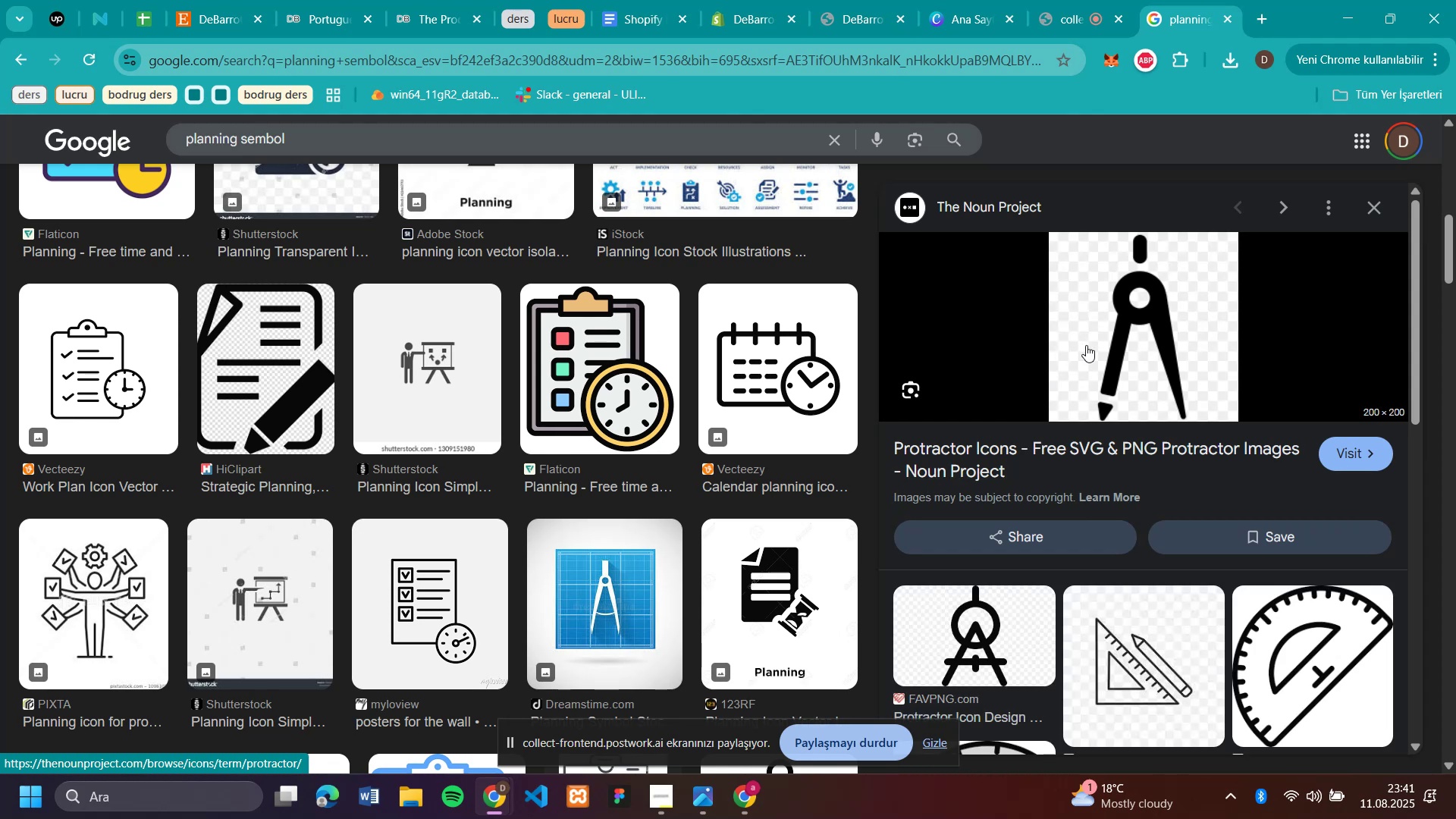 
scroll: coordinate [1106, 405], scroll_direction: down, amount: 2.0
 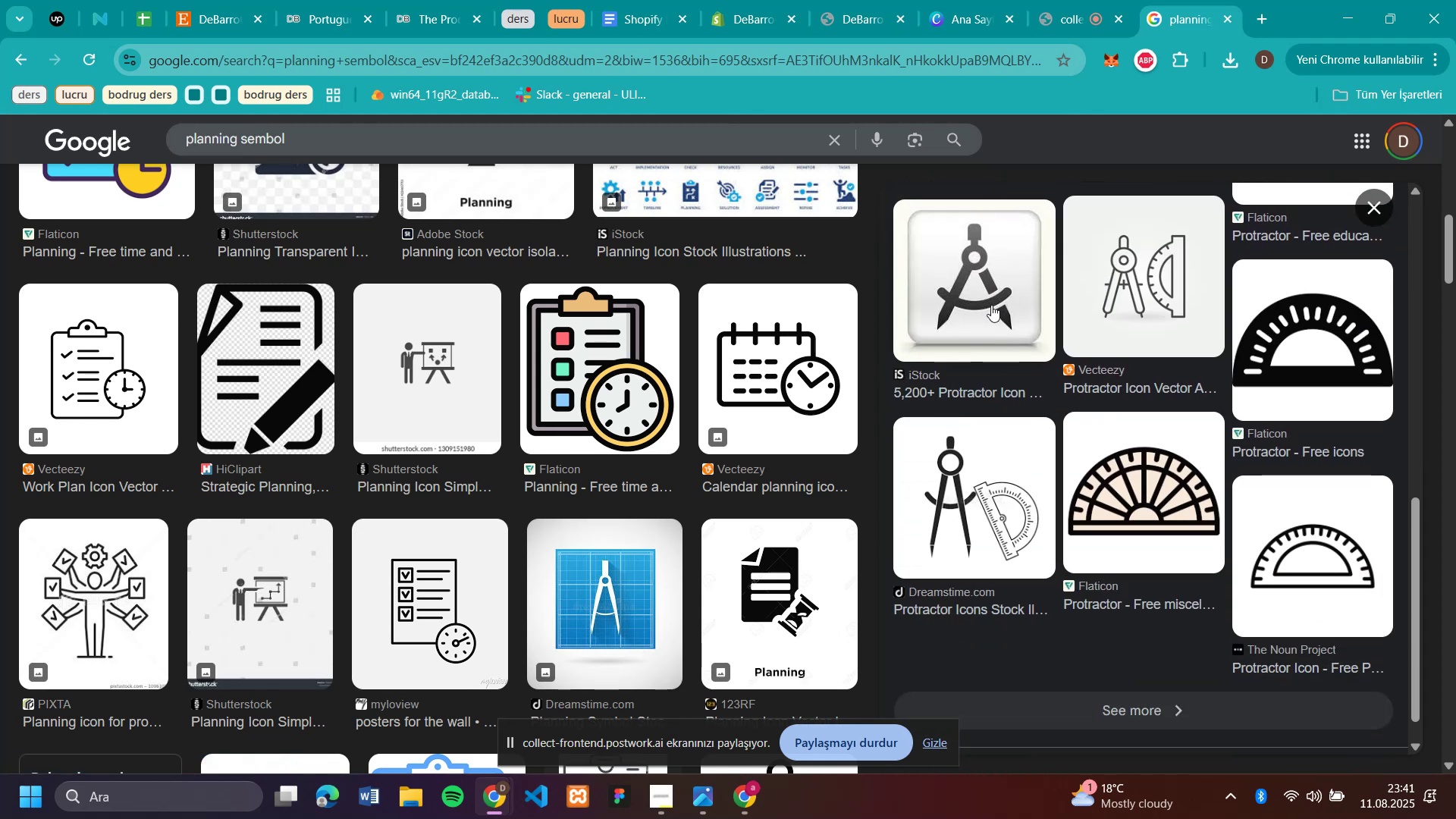 
left_click([945, 293])
 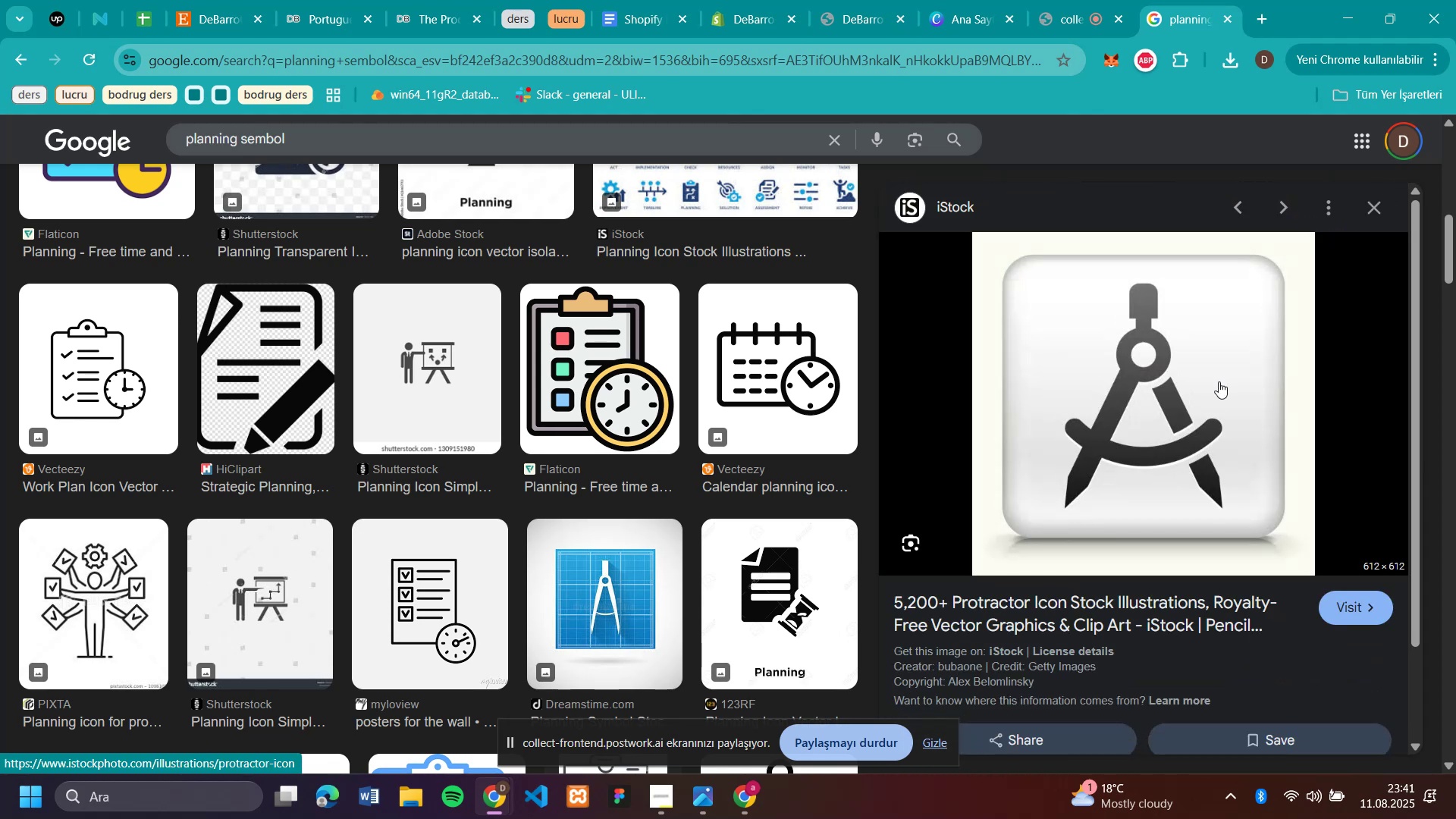 
scroll: coordinate [1248, 388], scroll_direction: down, amount: 7.0
 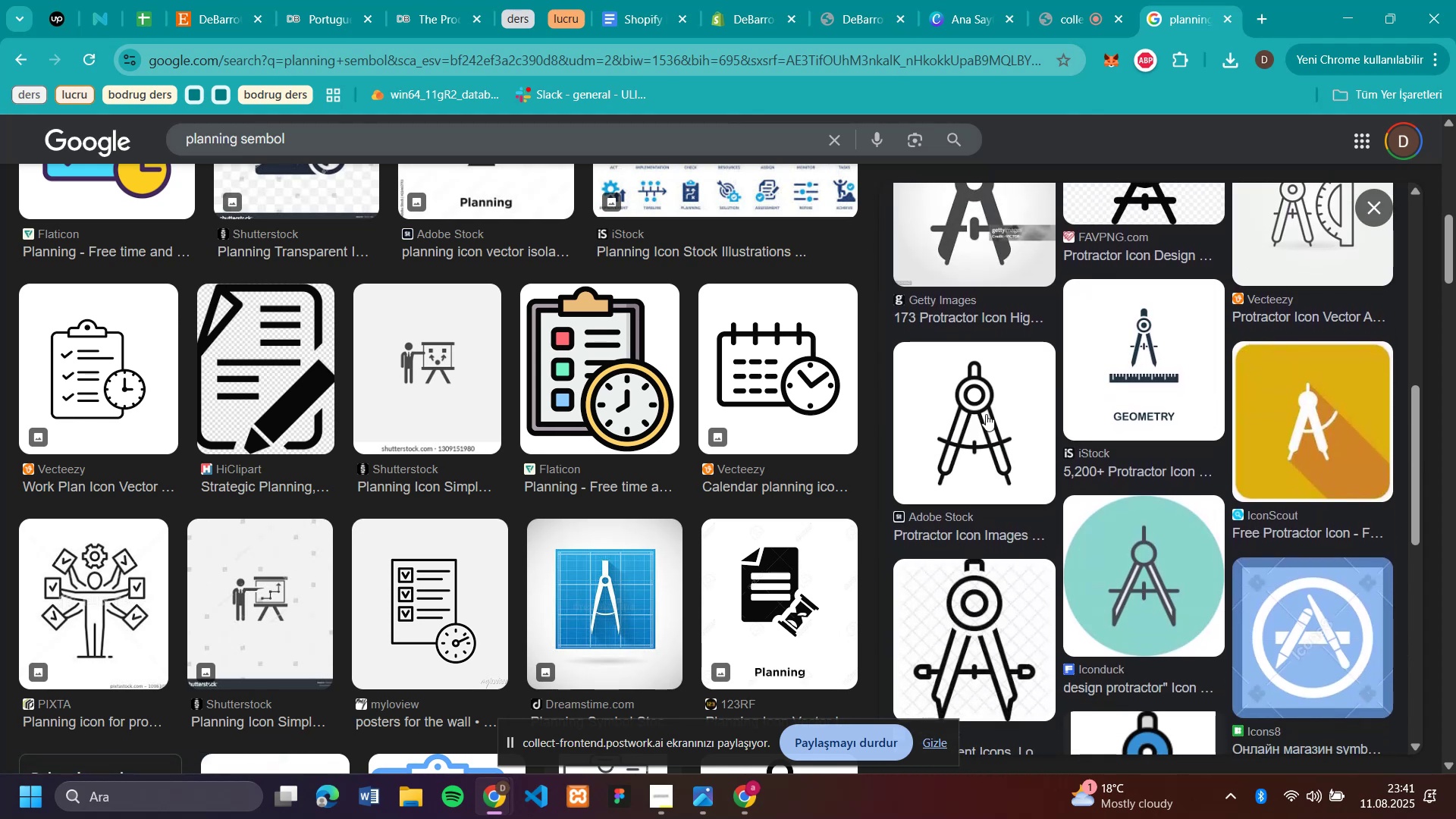 
left_click([986, 414])
 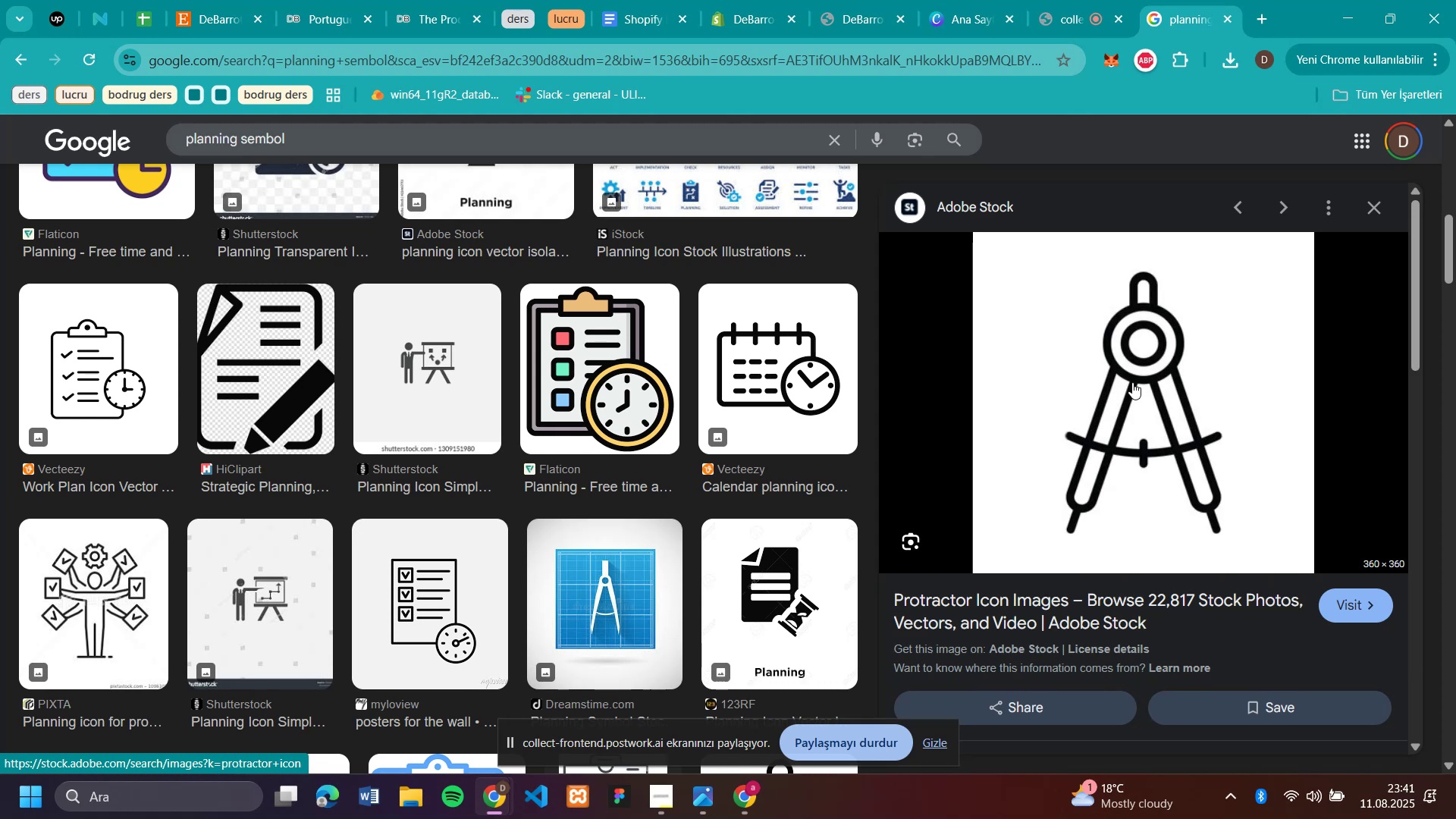 
scroll: coordinate [1259, 438], scroll_direction: down, amount: 9.0
 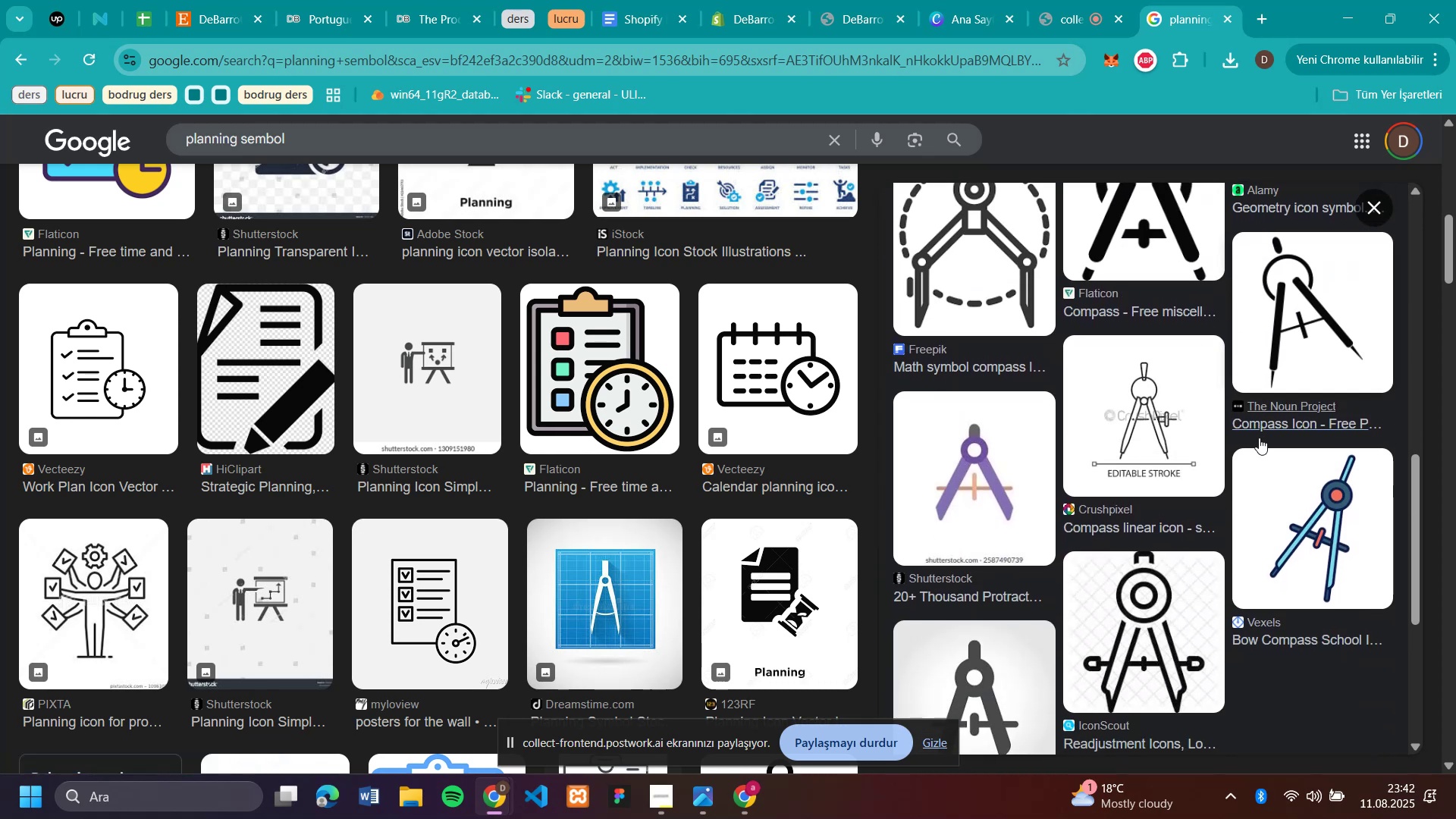 
scroll: coordinate [1261, 434], scroll_direction: up, amount: 8.0
 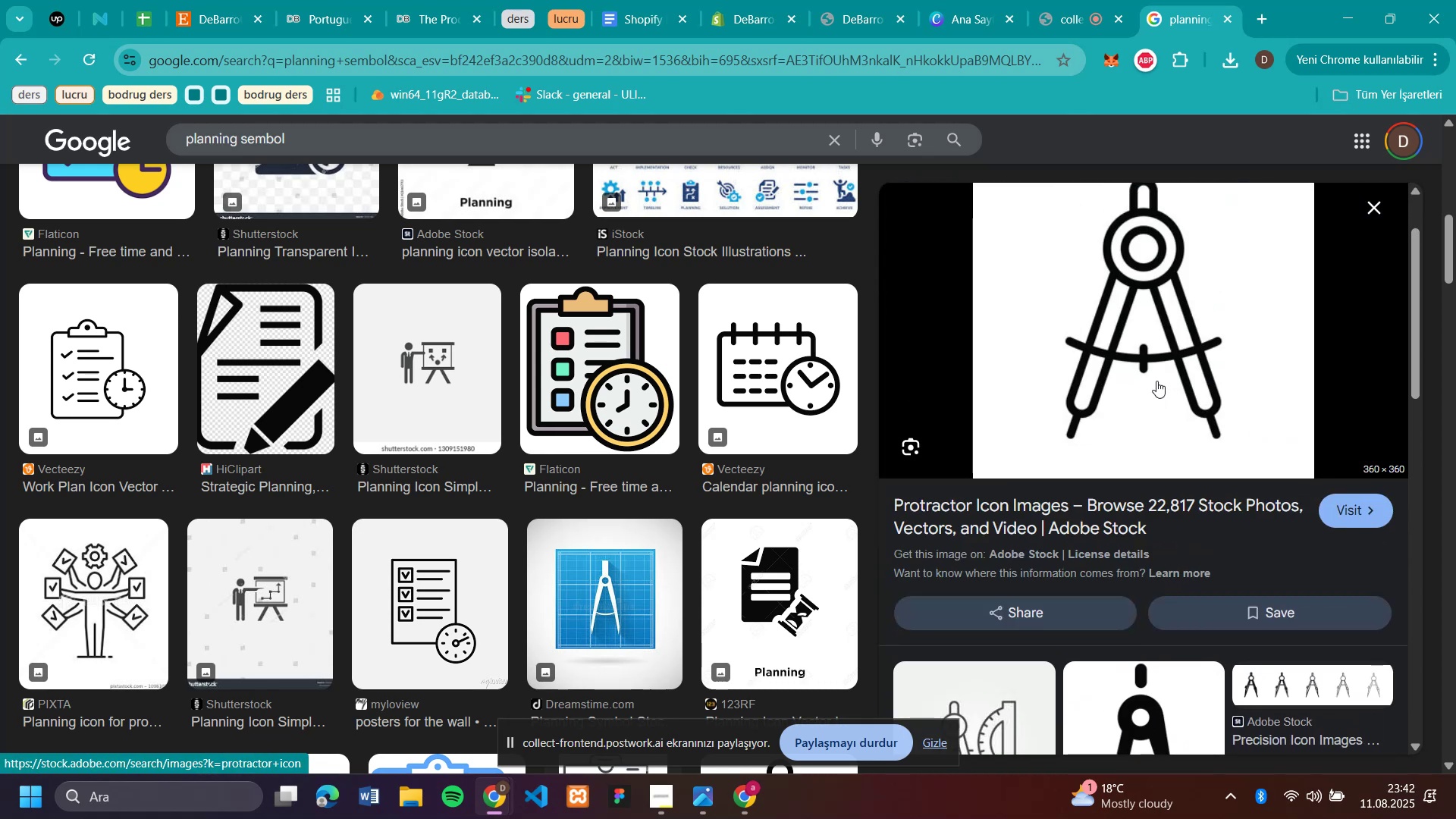 
right_click([1156, 380])
 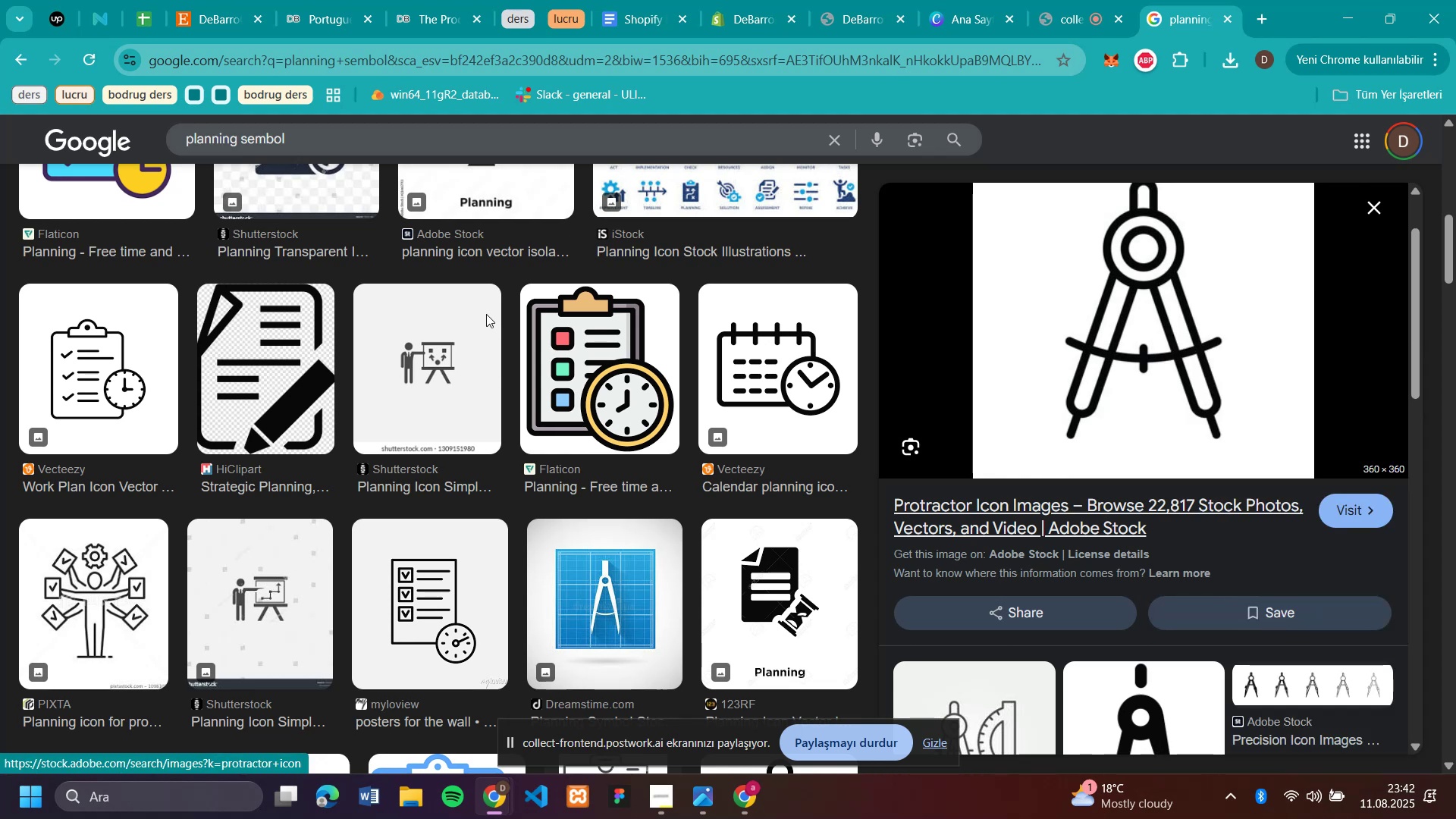 
wait(5.88)
 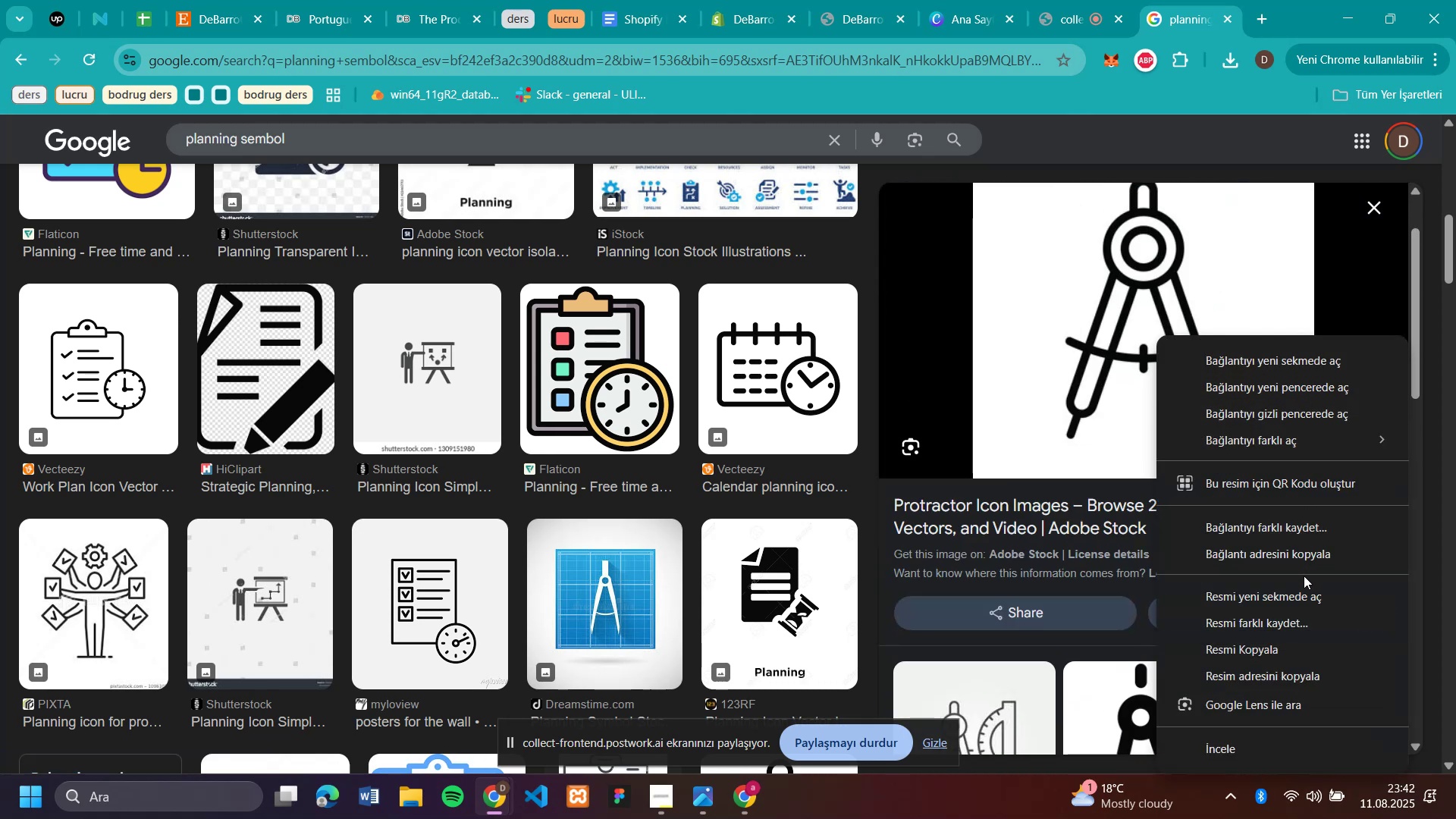 
type(pl)
key(Backspace)
key(Backspace)
key(Backspace)
type(des'gn)
 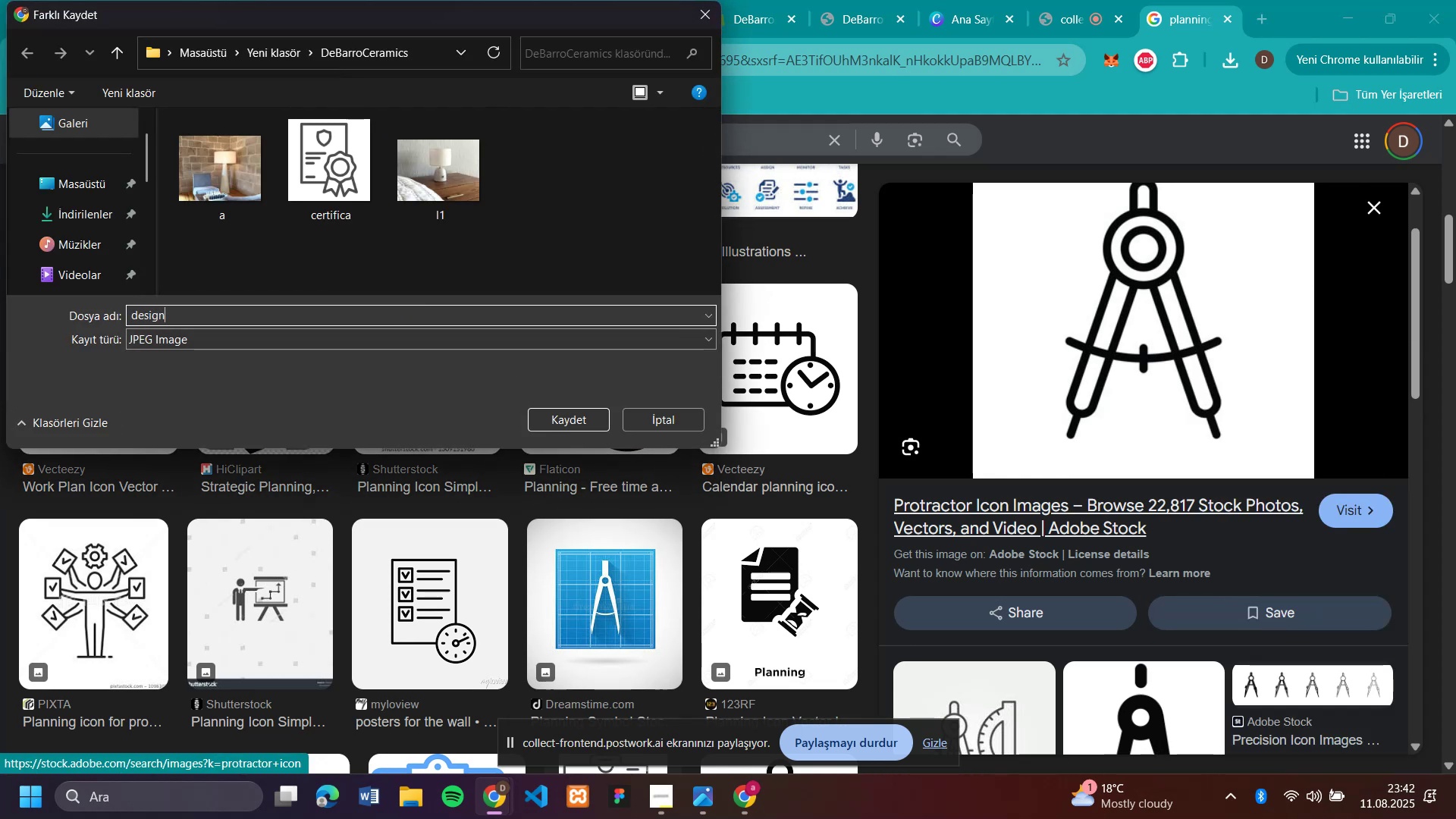 
key(Enter)
 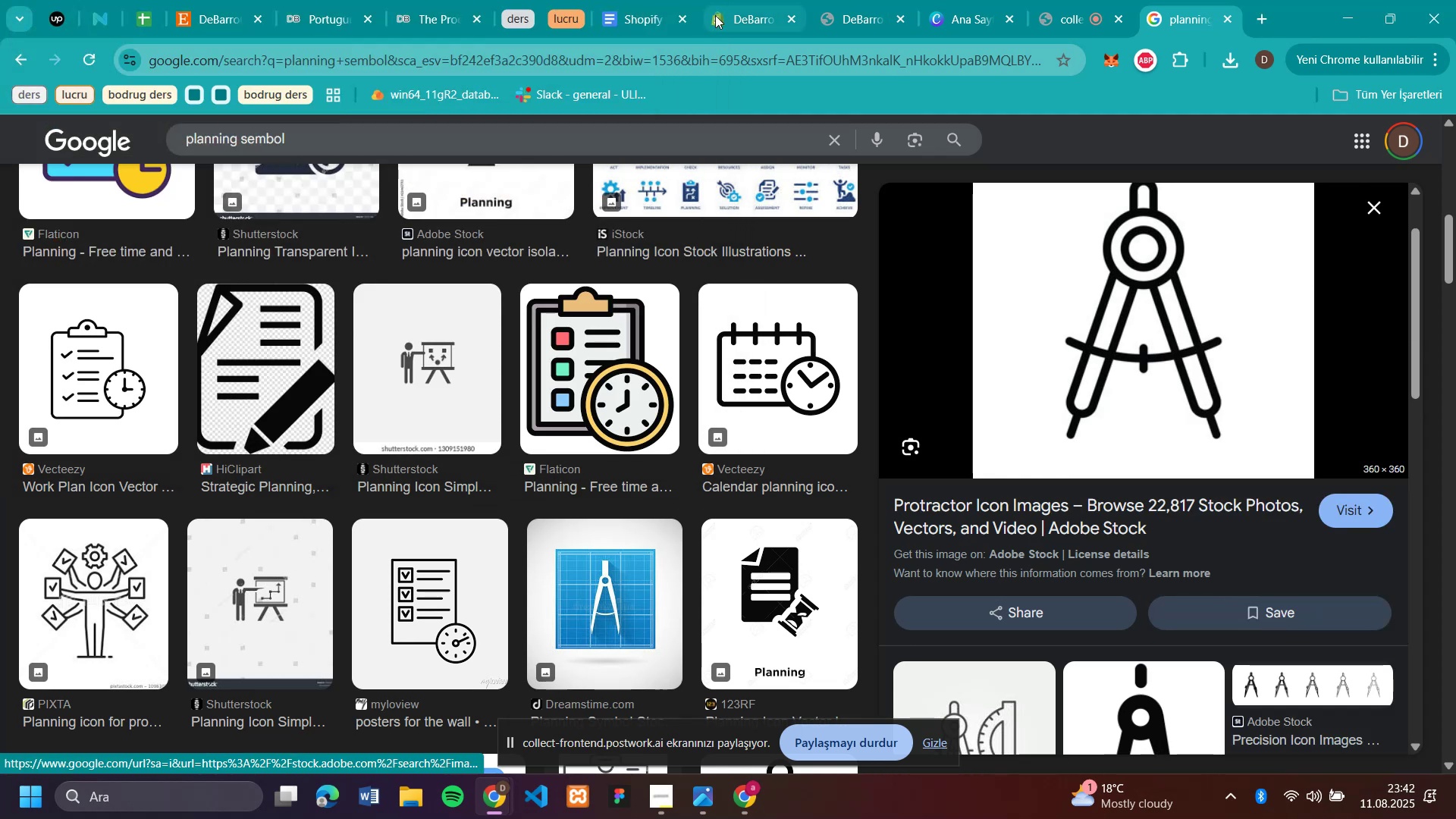 
left_click([764, 16])
 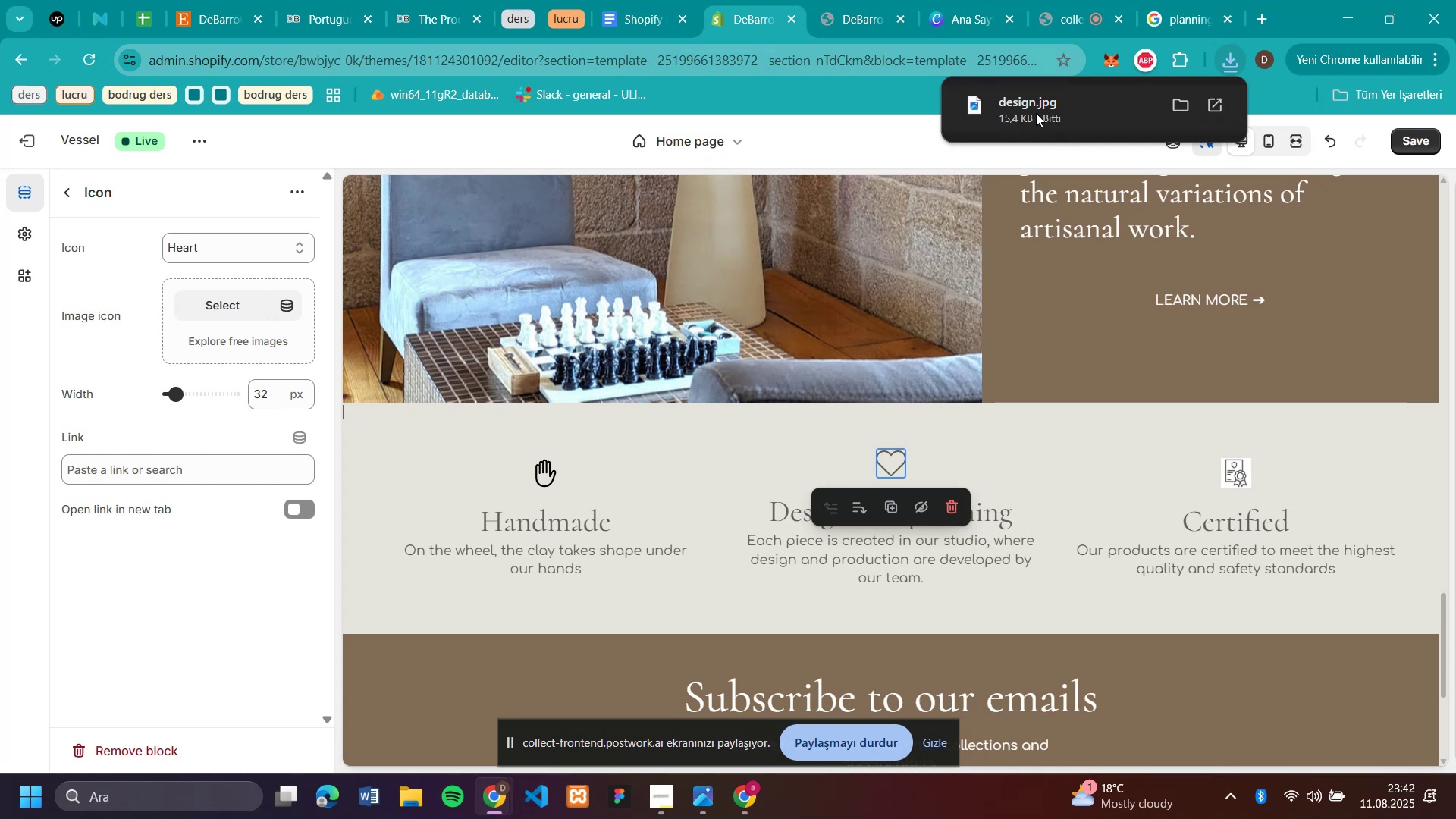 
wait(5.31)
 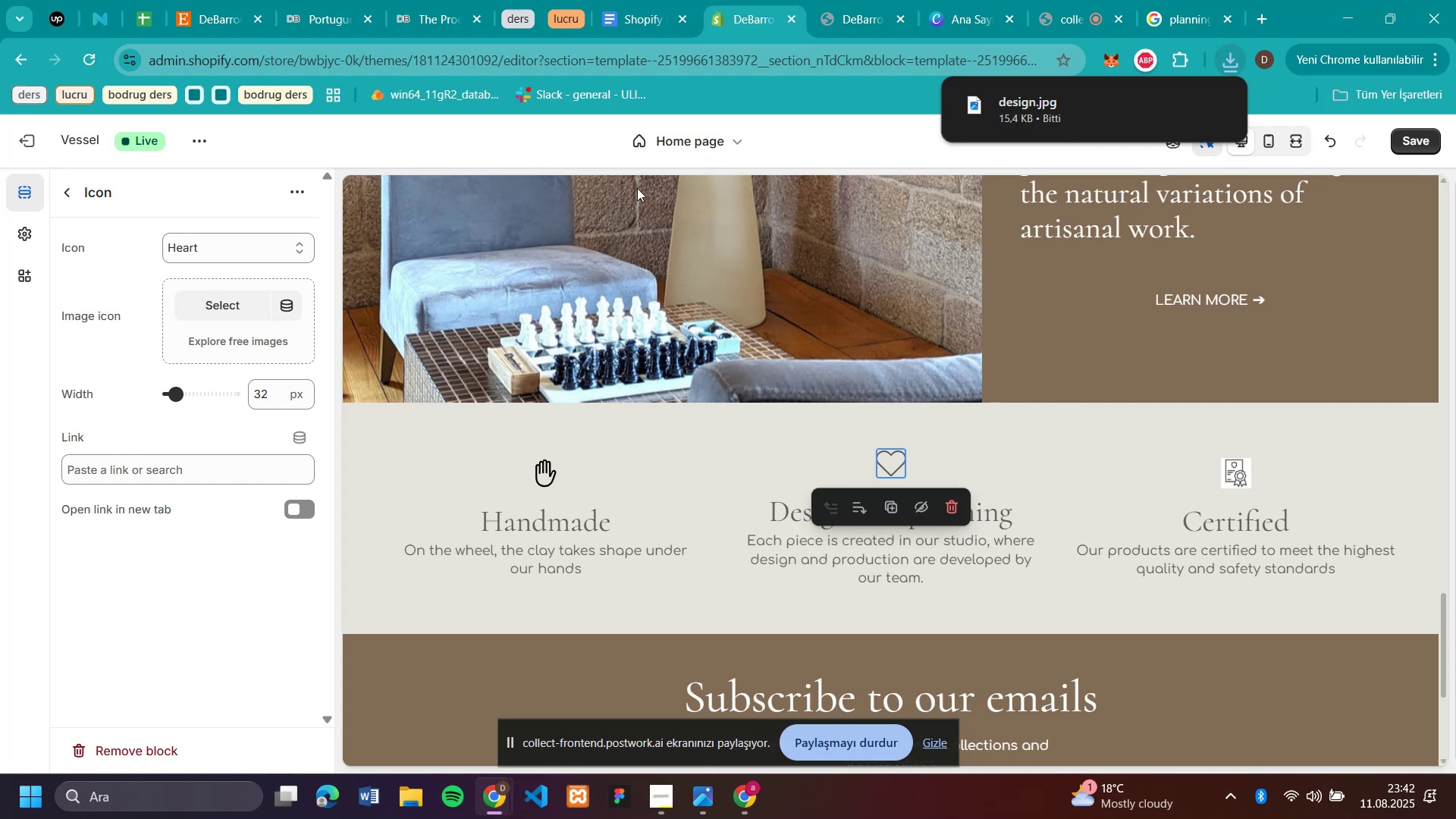 
mouse_move([229, 312])
 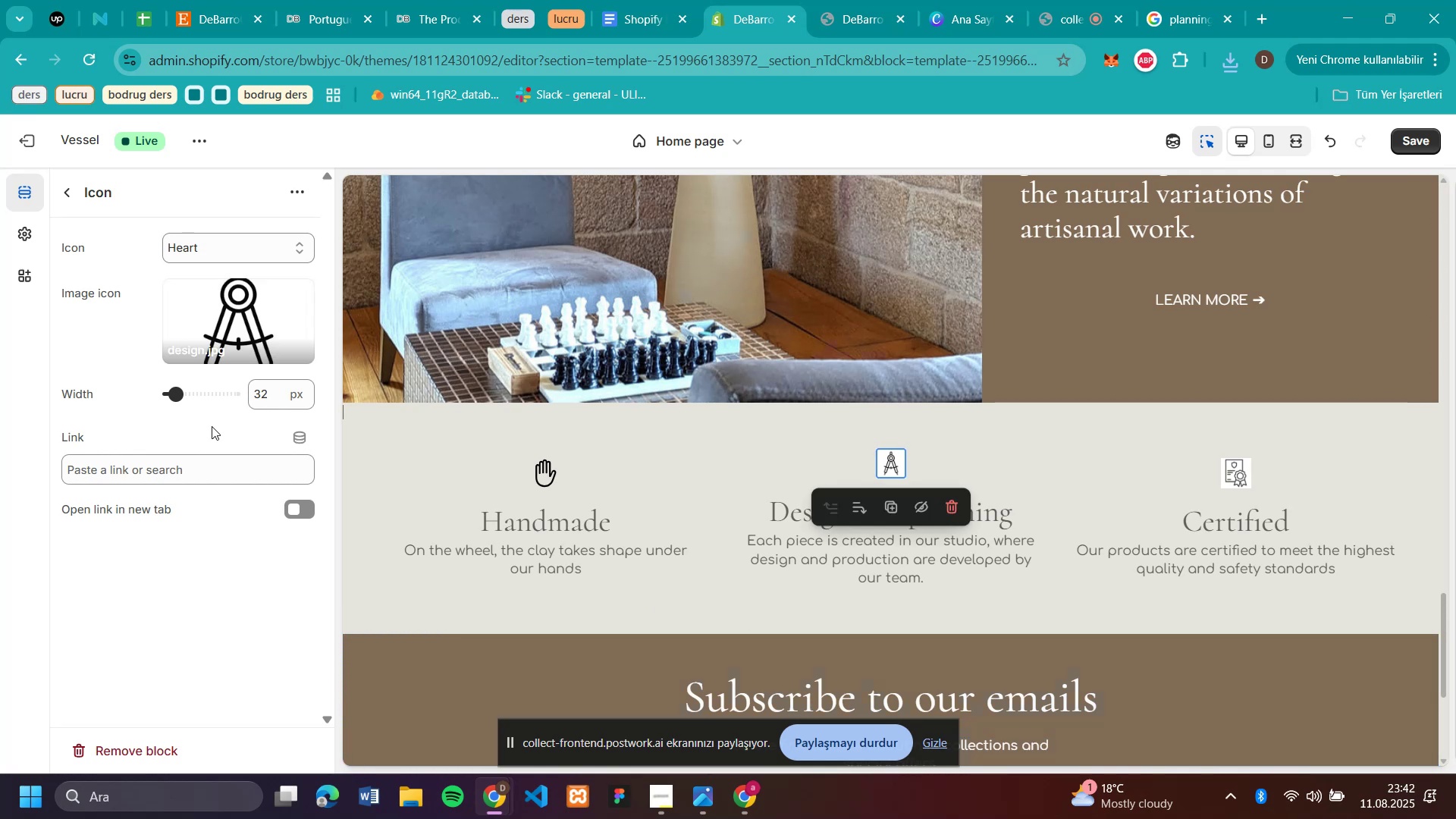 
wait(11.59)
 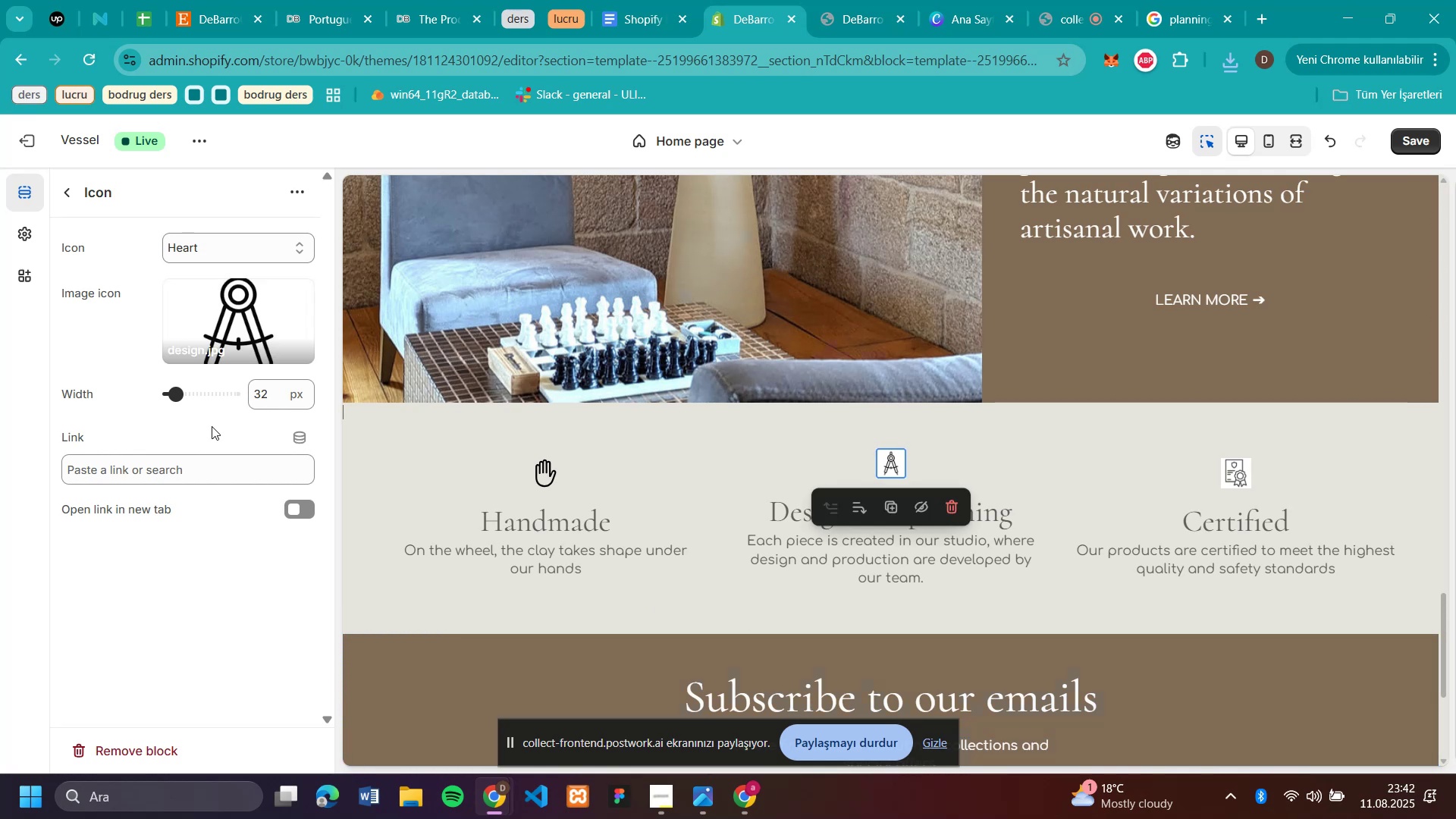 
left_click([228, 596])
 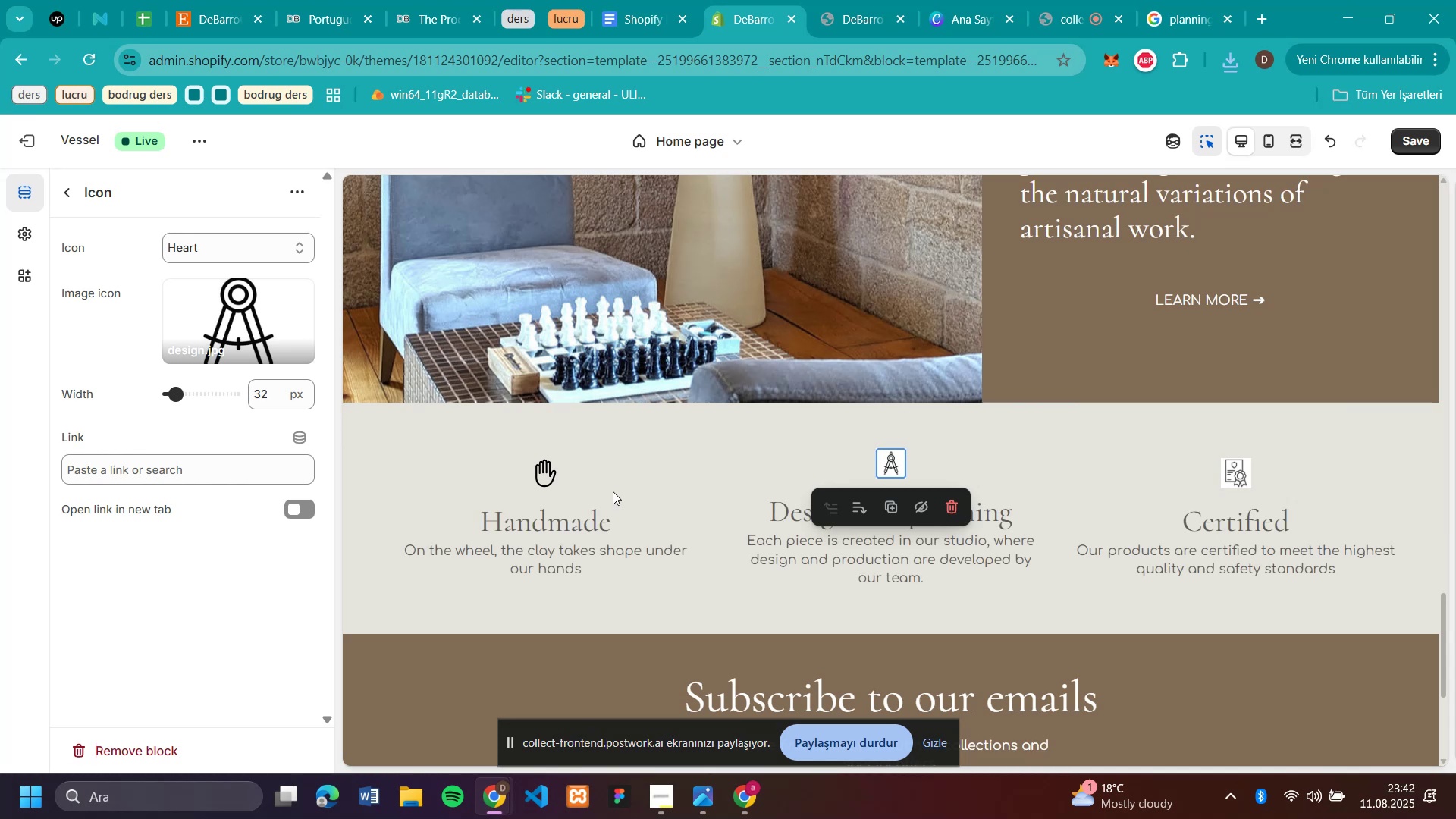 
scroll: coordinate [1266, 445], scroll_direction: down, amount: 5.0
 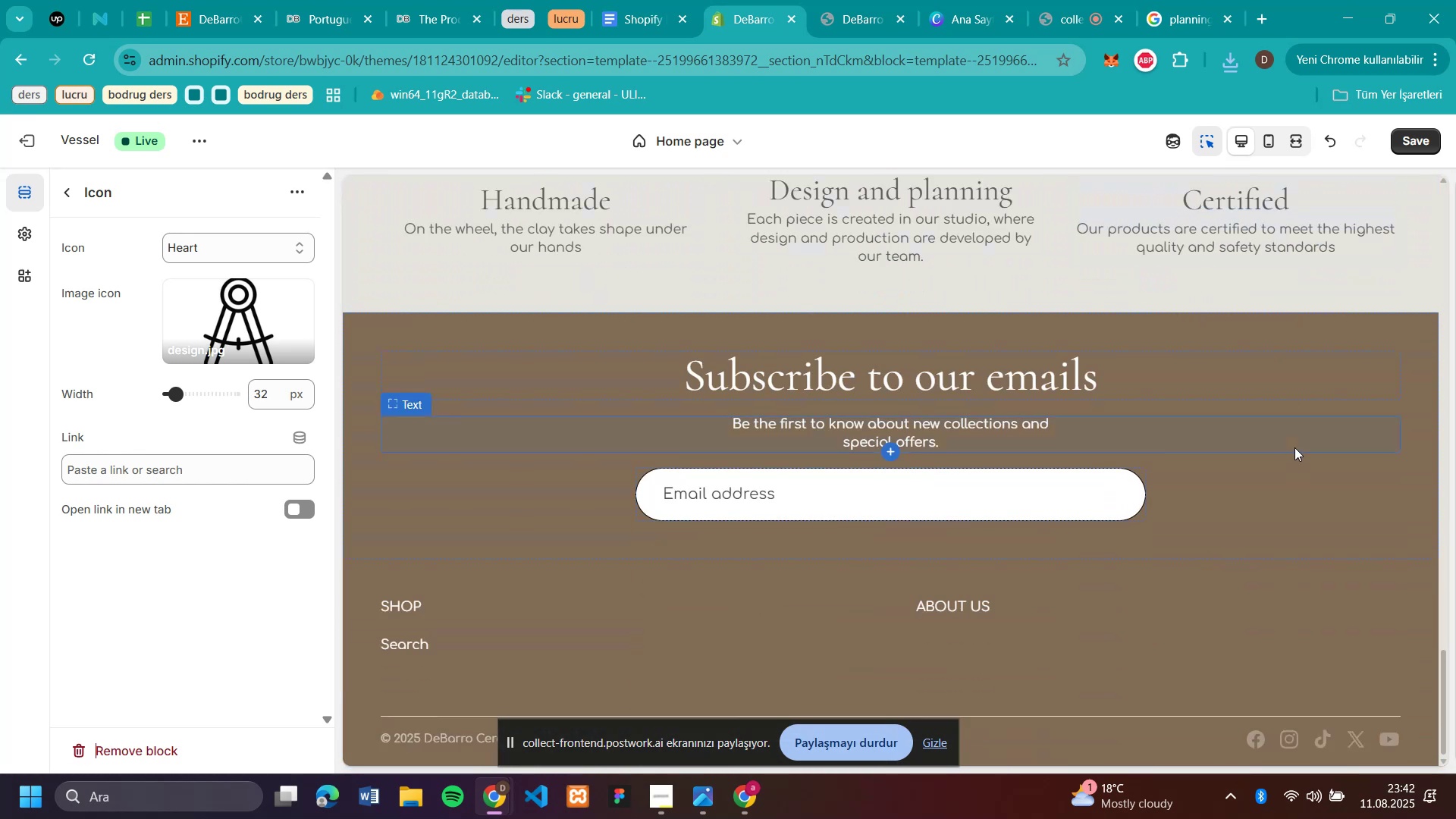 
scroll: coordinate [1295, 447], scroll_direction: up, amount: 35.0
 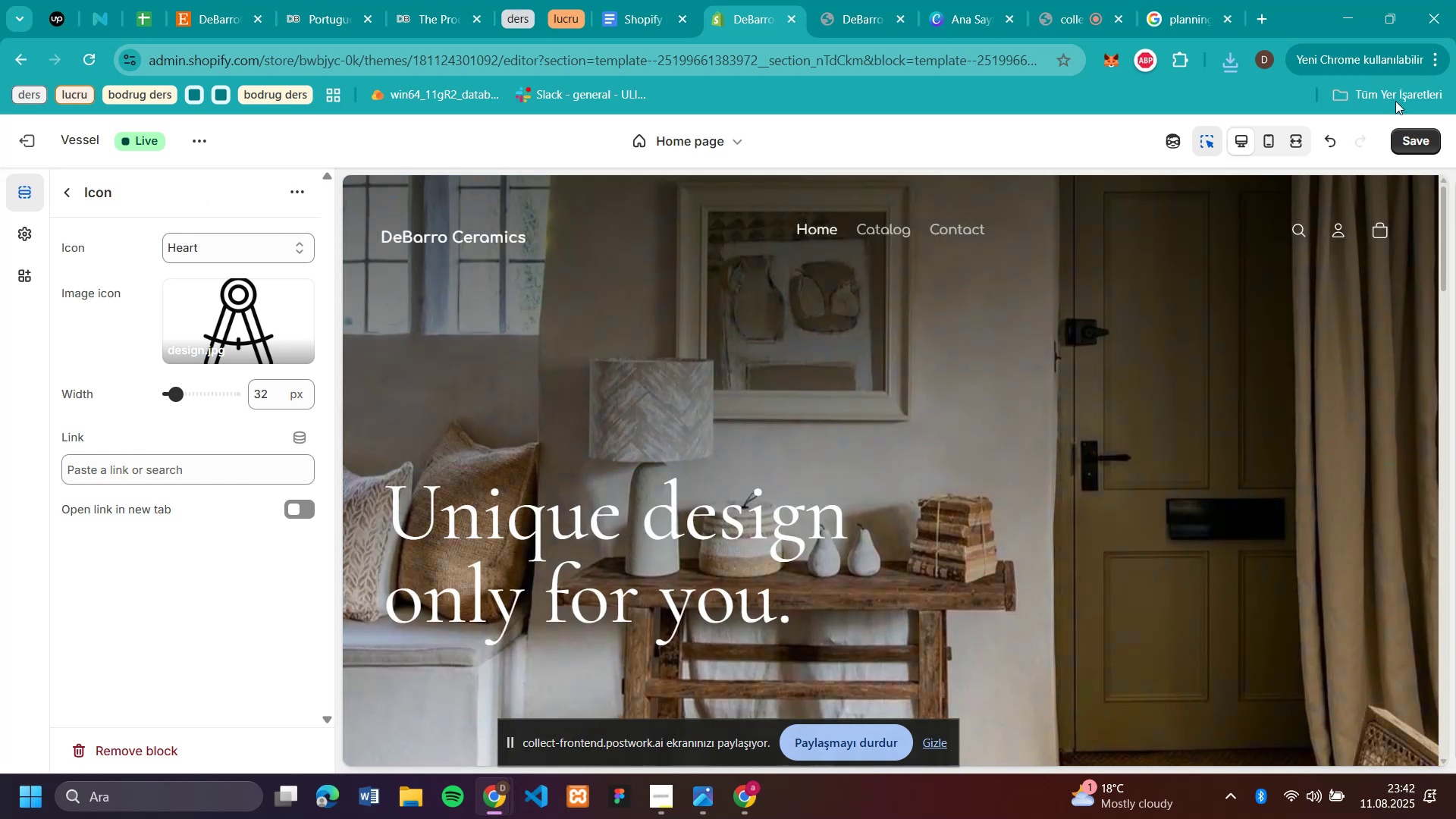 
left_click([1419, 137])
 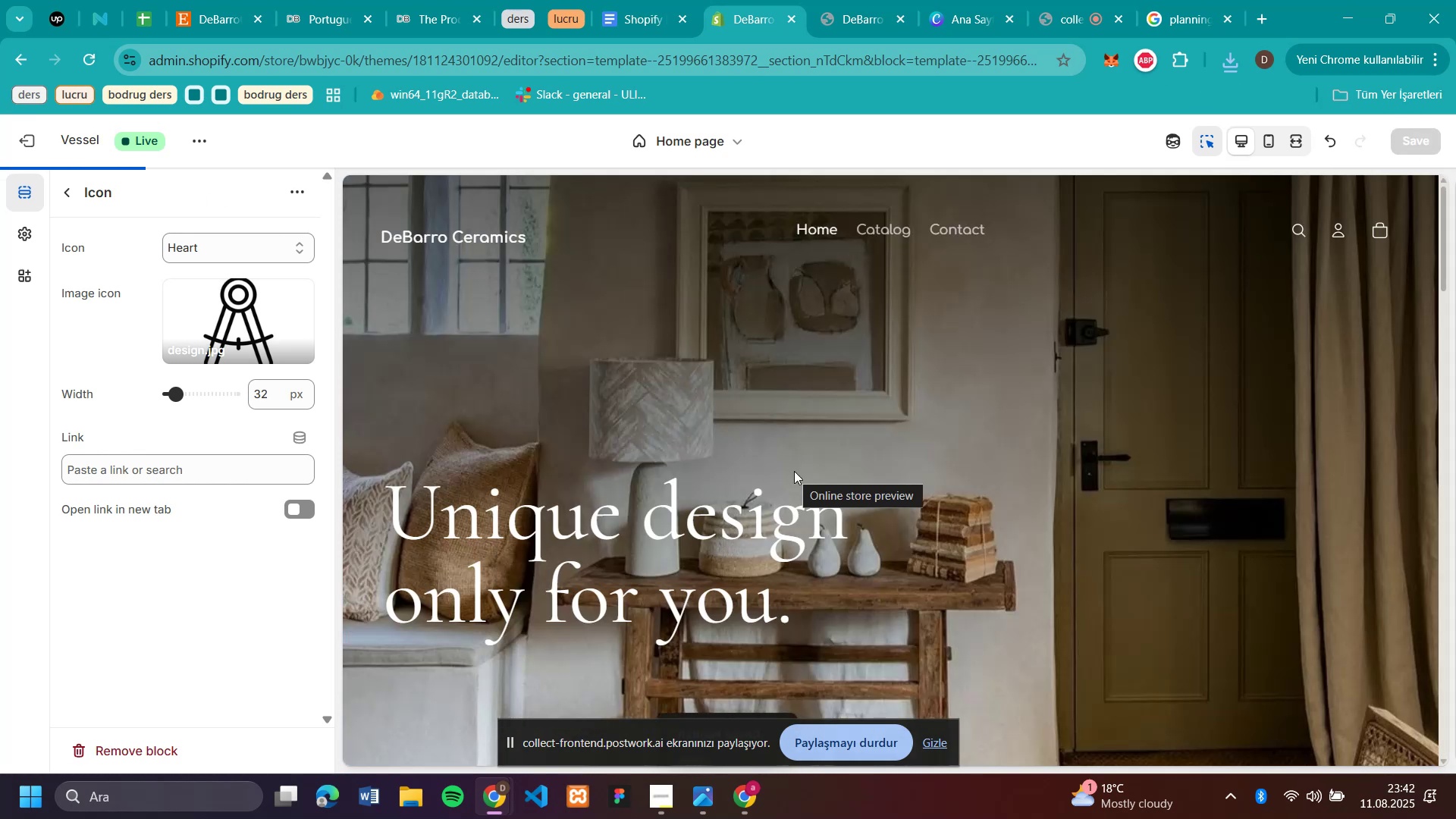 
scroll: coordinate [1266, 364], scroll_direction: down, amount: 38.0
 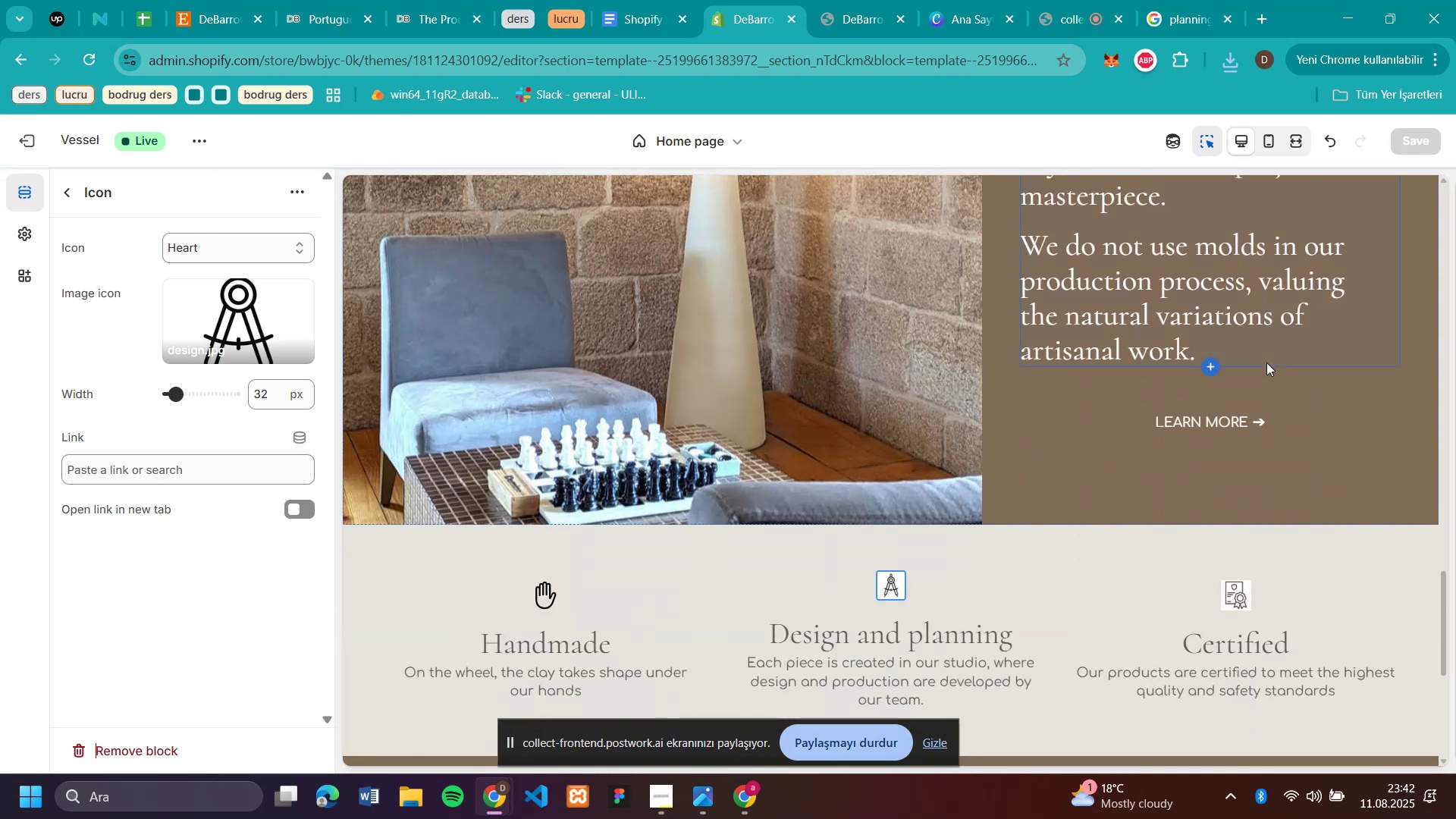 
scroll: coordinate [1271, 358], scroll_direction: up, amount: 25.0
 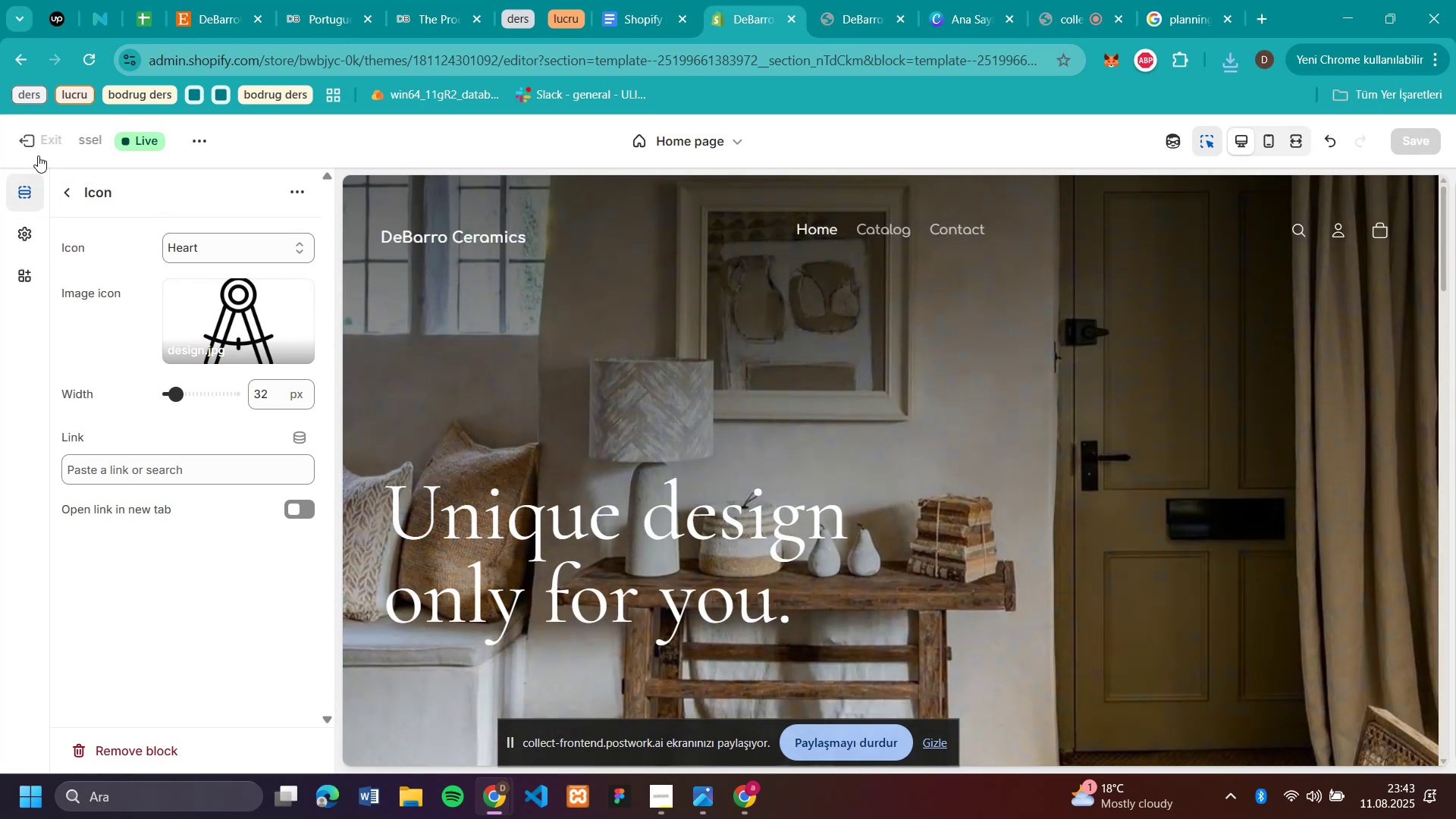 
left_click([37, 147])
 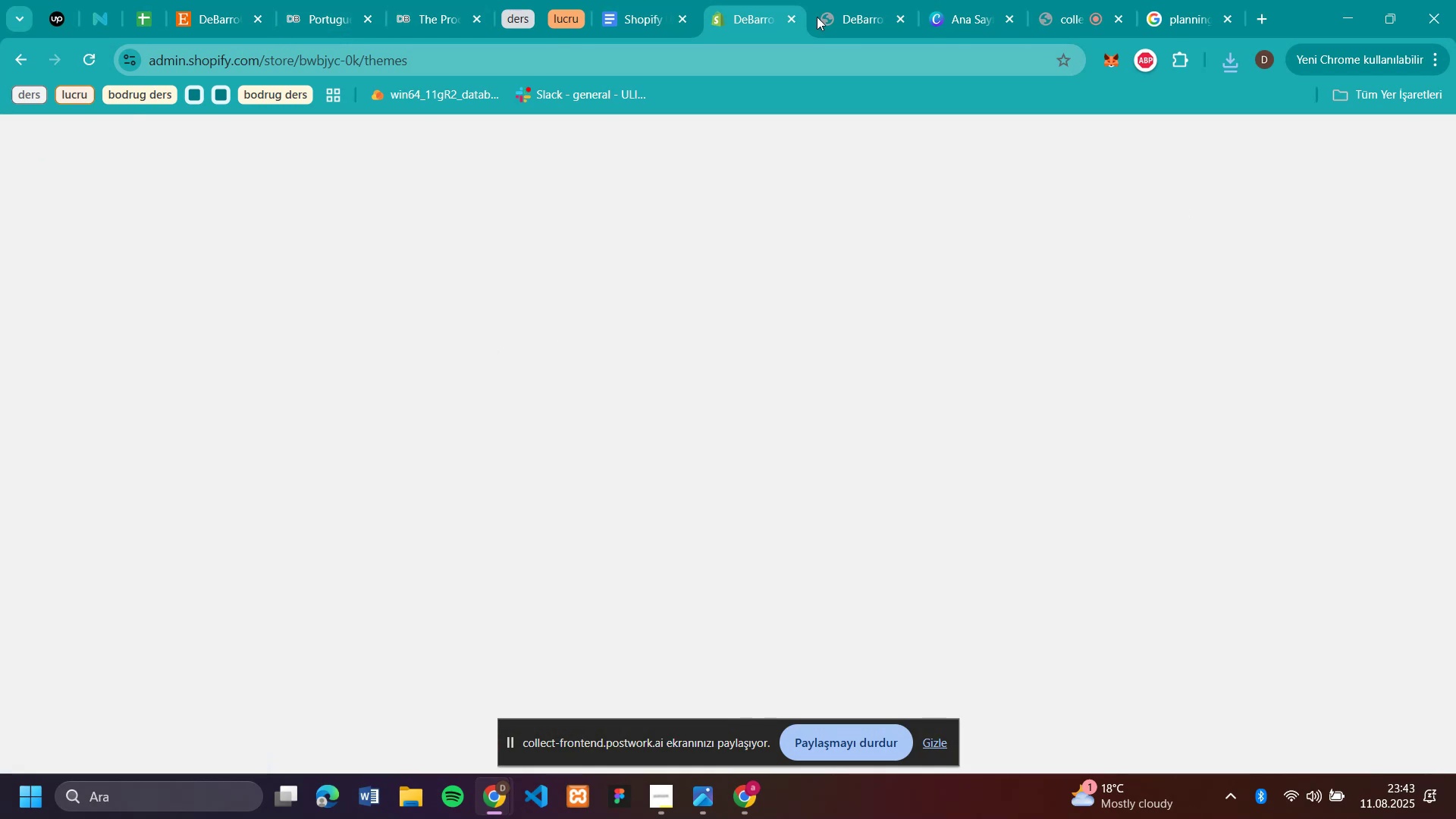 
left_click([834, 18])
 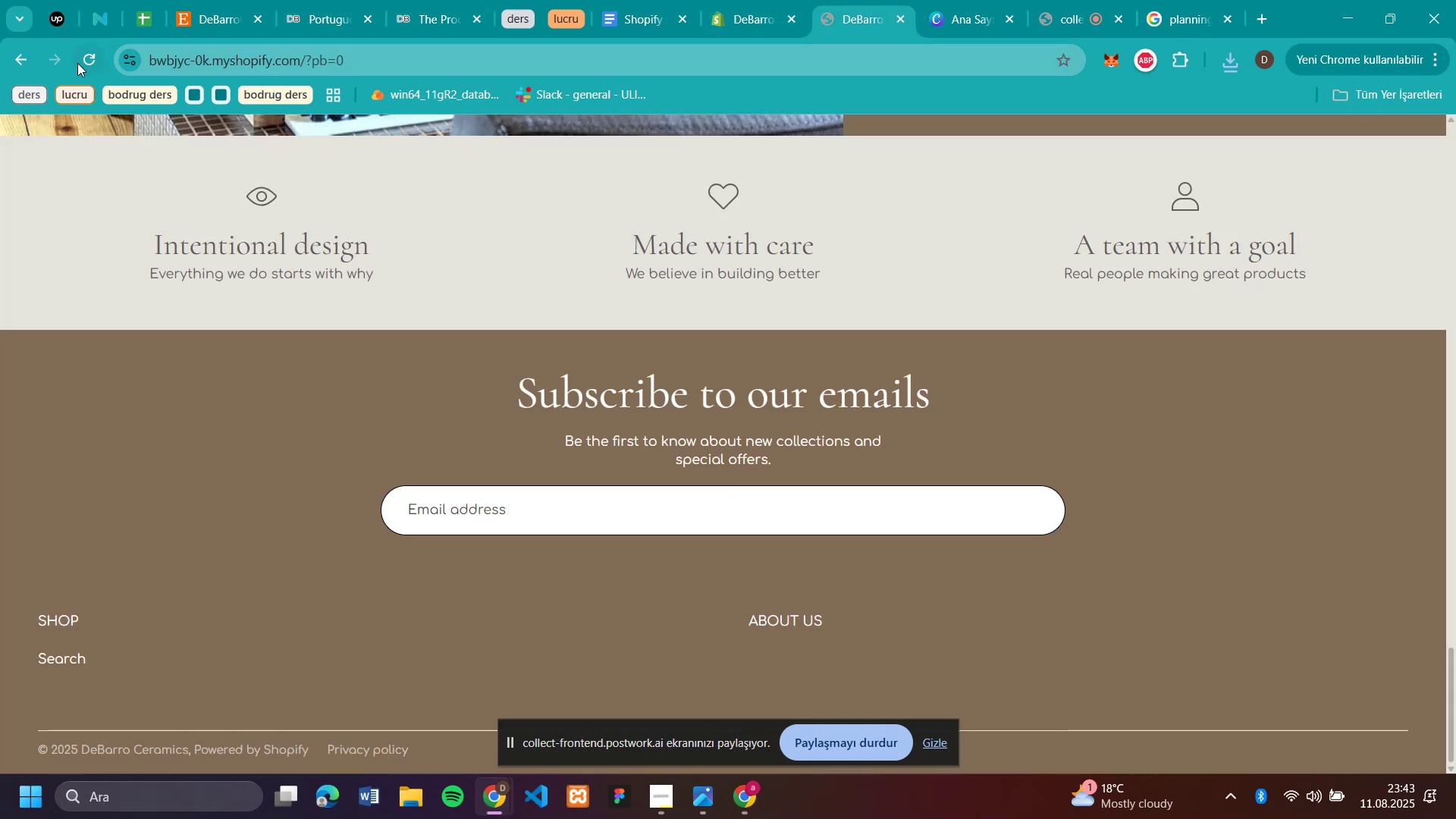 
left_click([85, 58])
 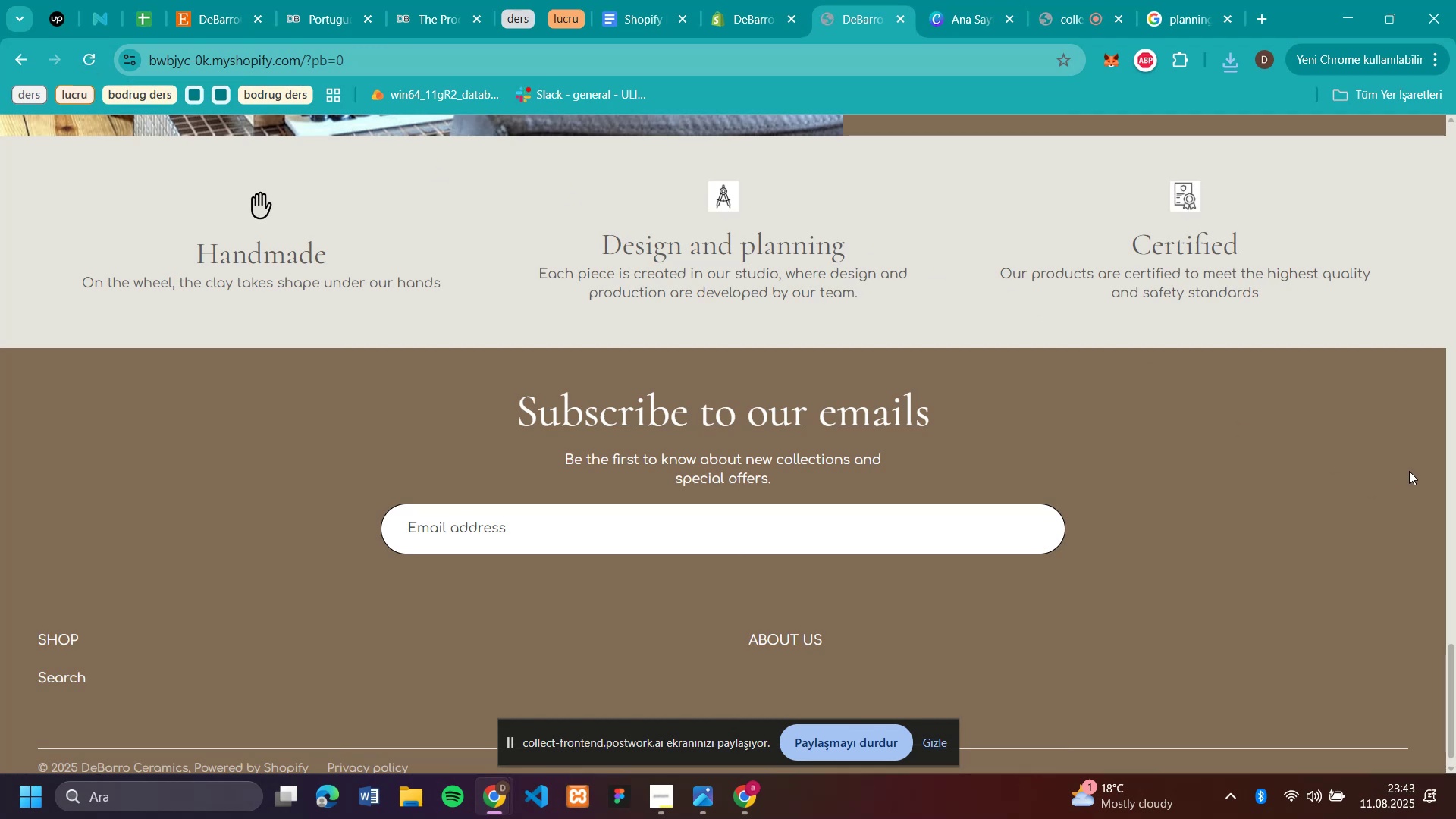 
scroll: coordinate [1409, 471], scroll_direction: up, amount: 3.0
 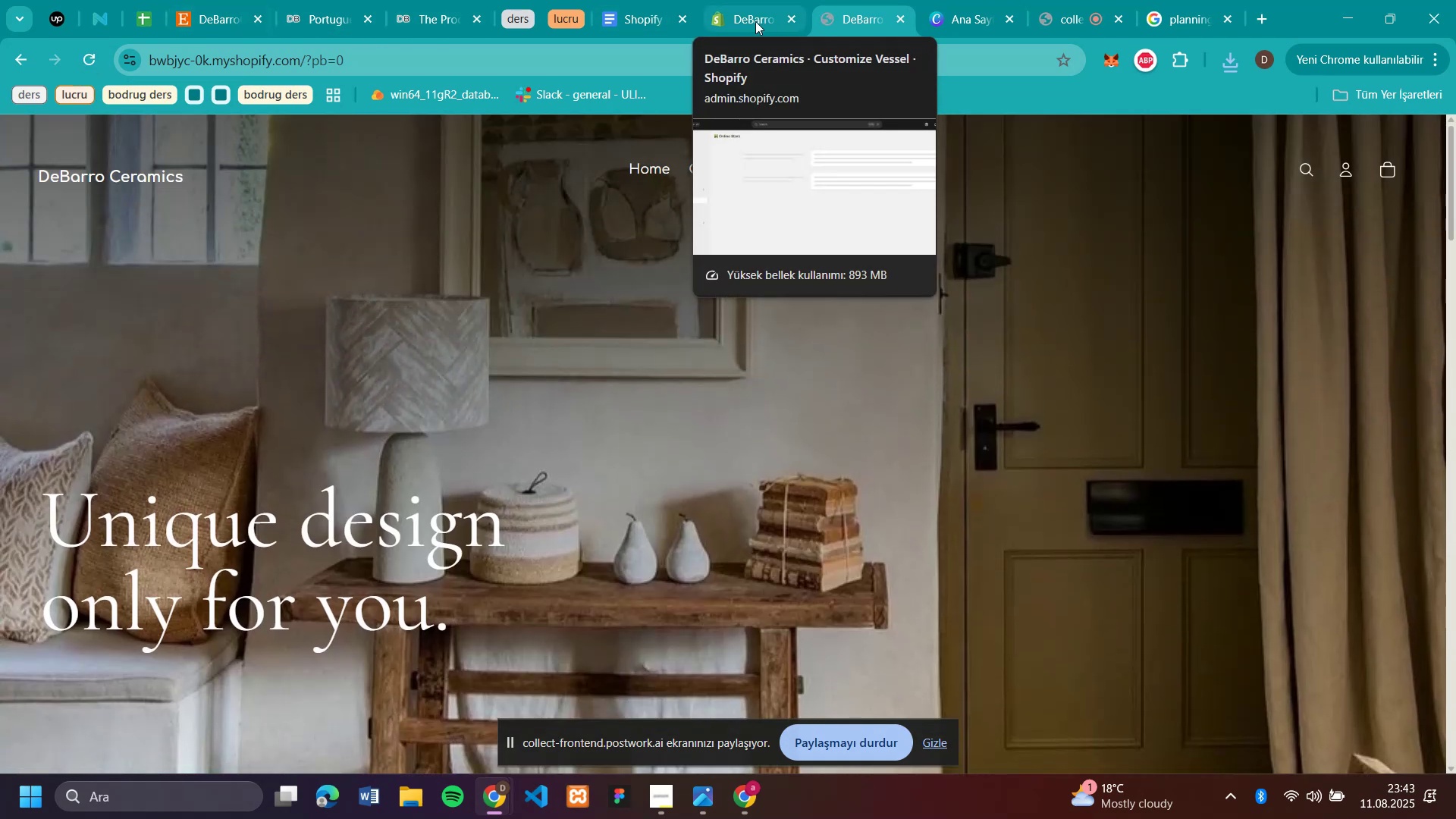 
left_click([751, 17])
 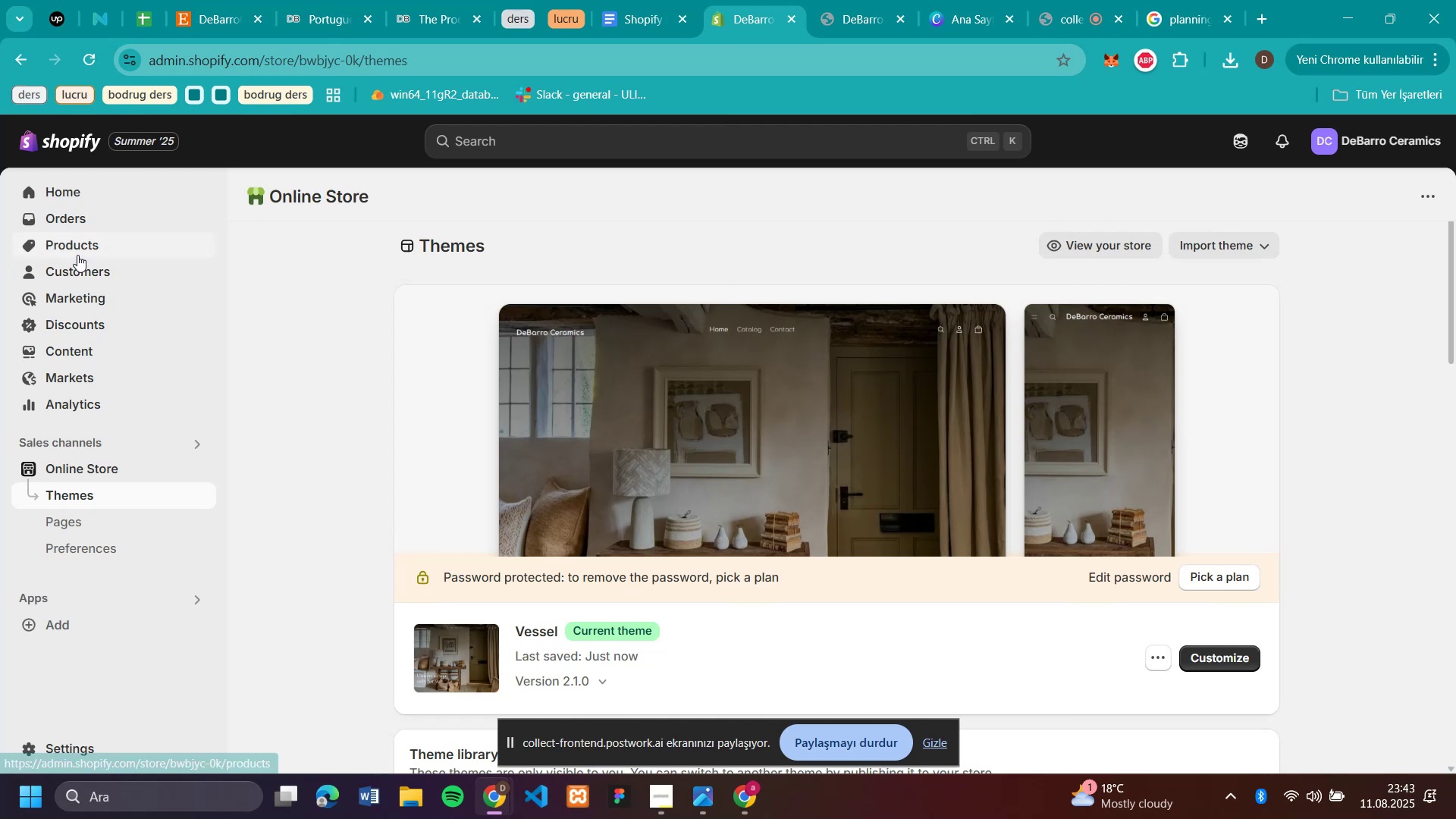 
left_click([77, 249])
 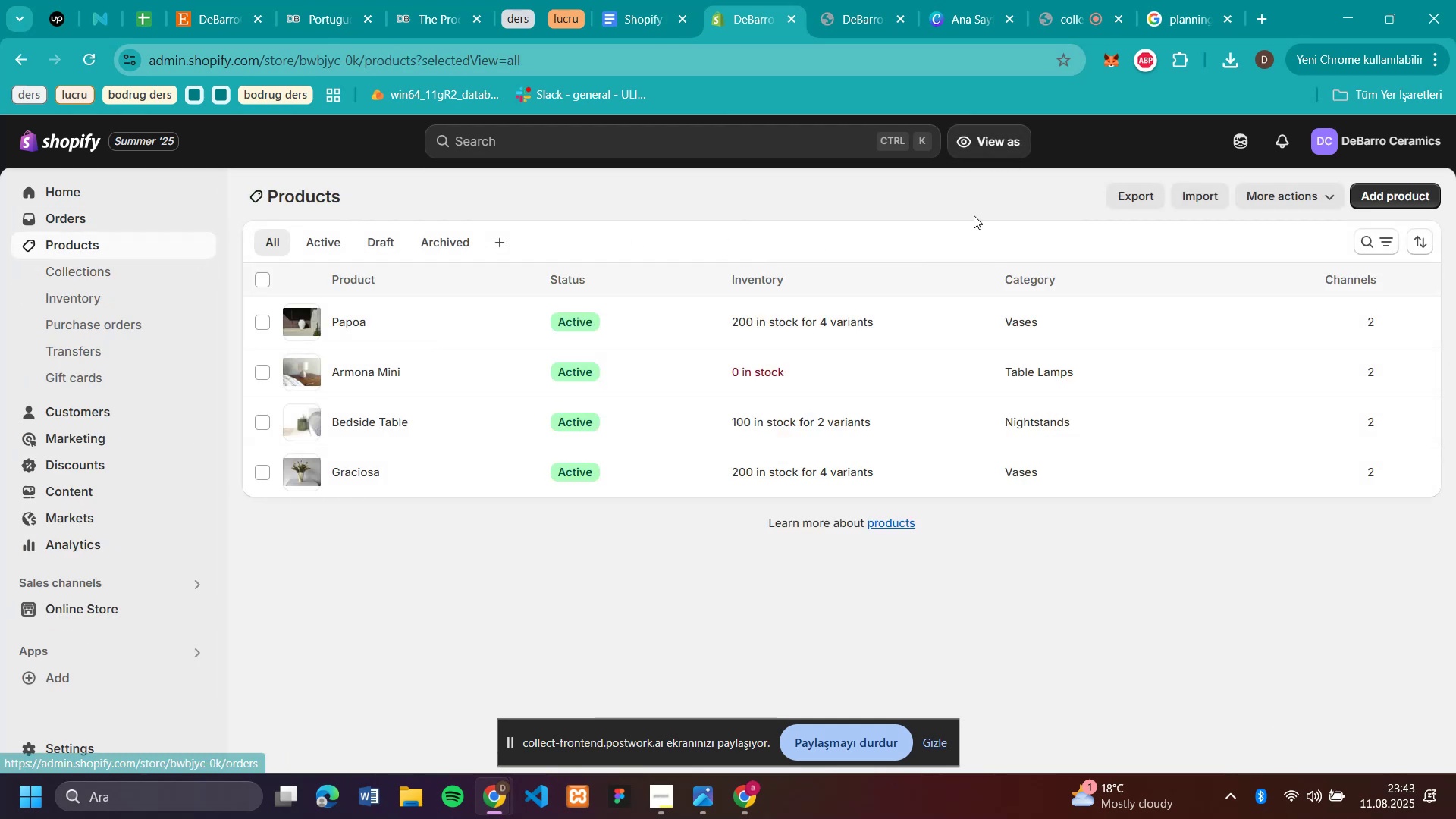 
left_click([315, 17])
 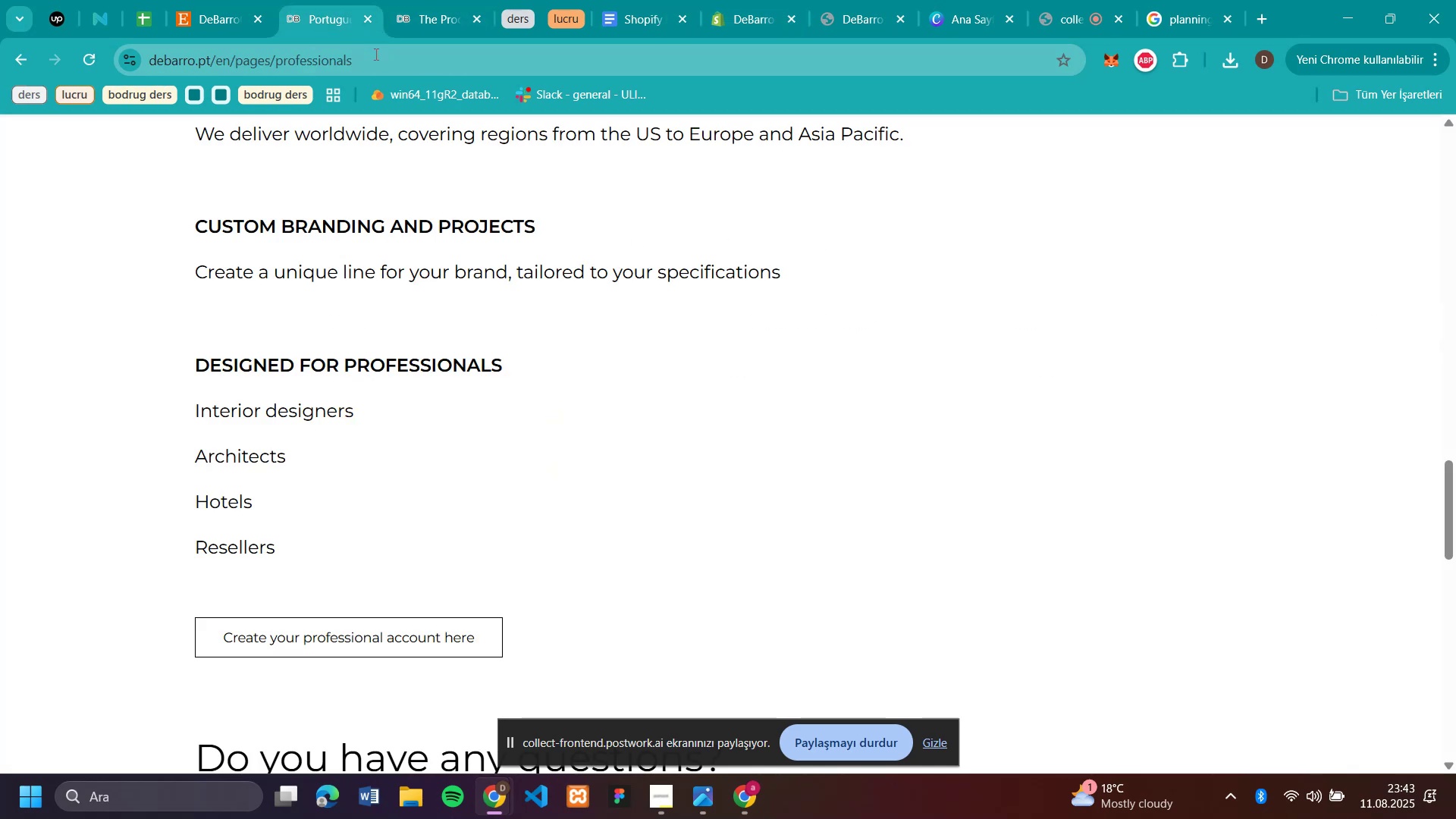 
scroll: coordinate [251, 202], scroll_direction: up, amount: 29.0
 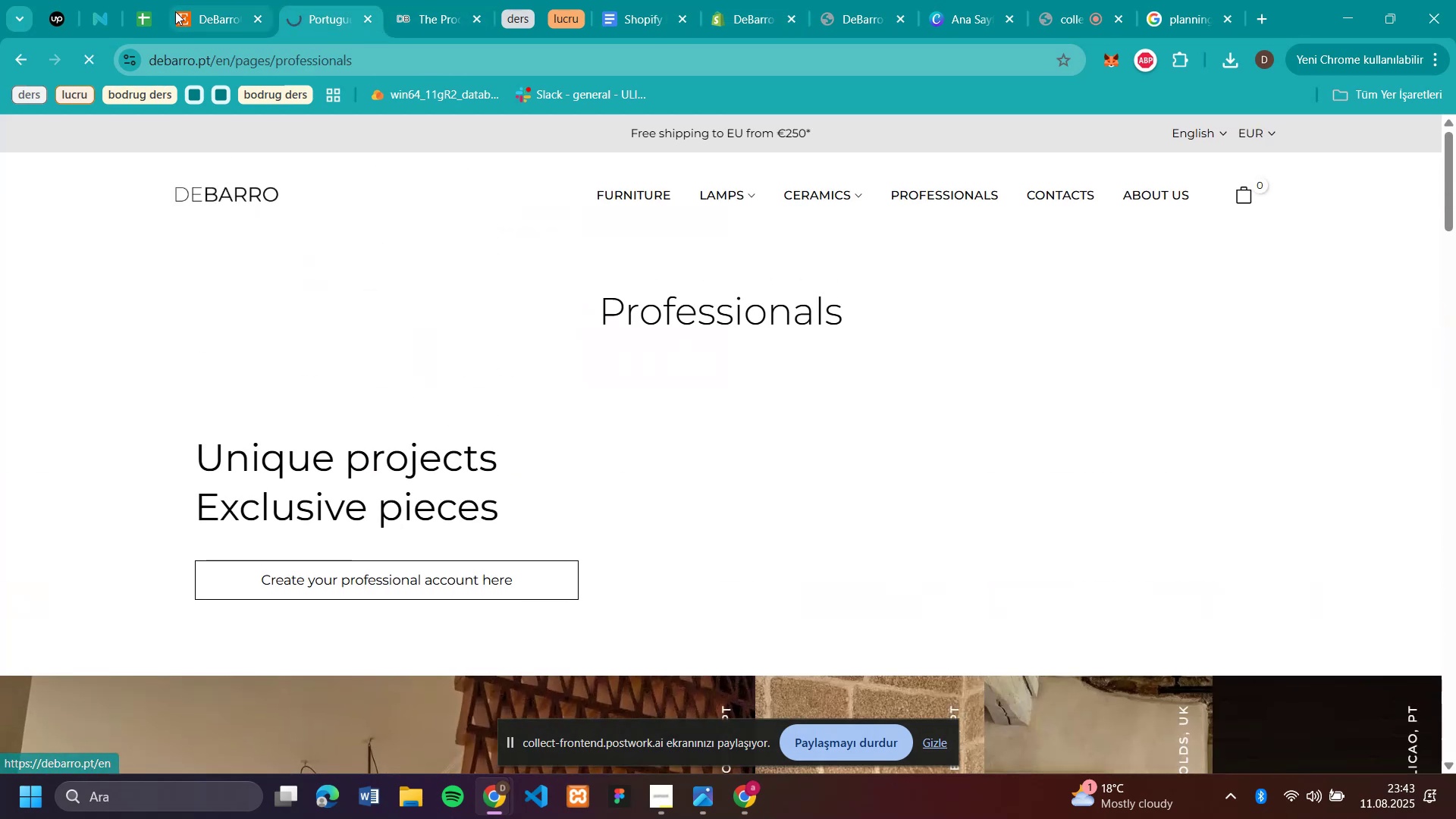 
left_click([224, 20])
 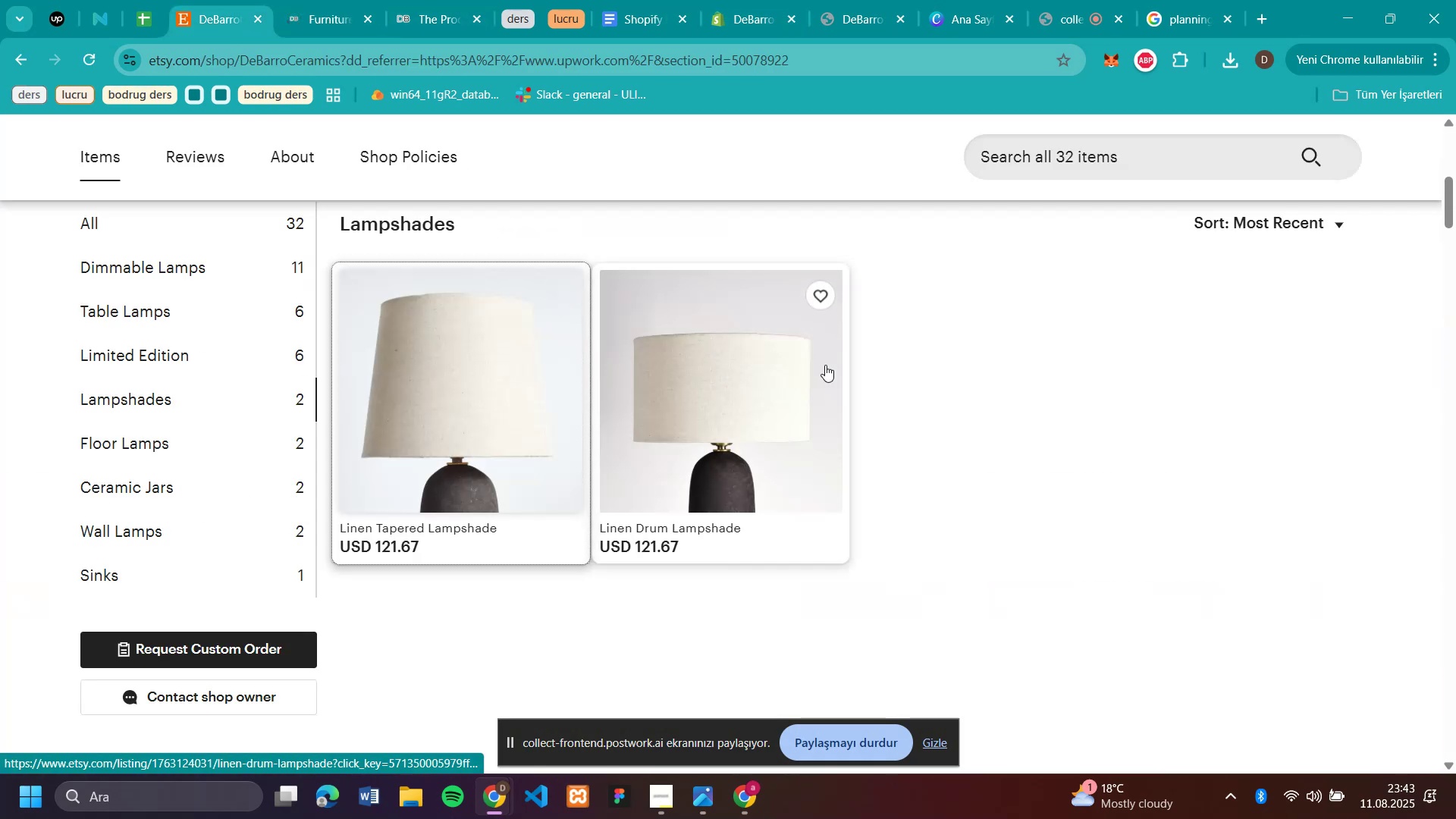 
scroll: coordinate [1170, 366], scroll_direction: up, amount: 1.0
 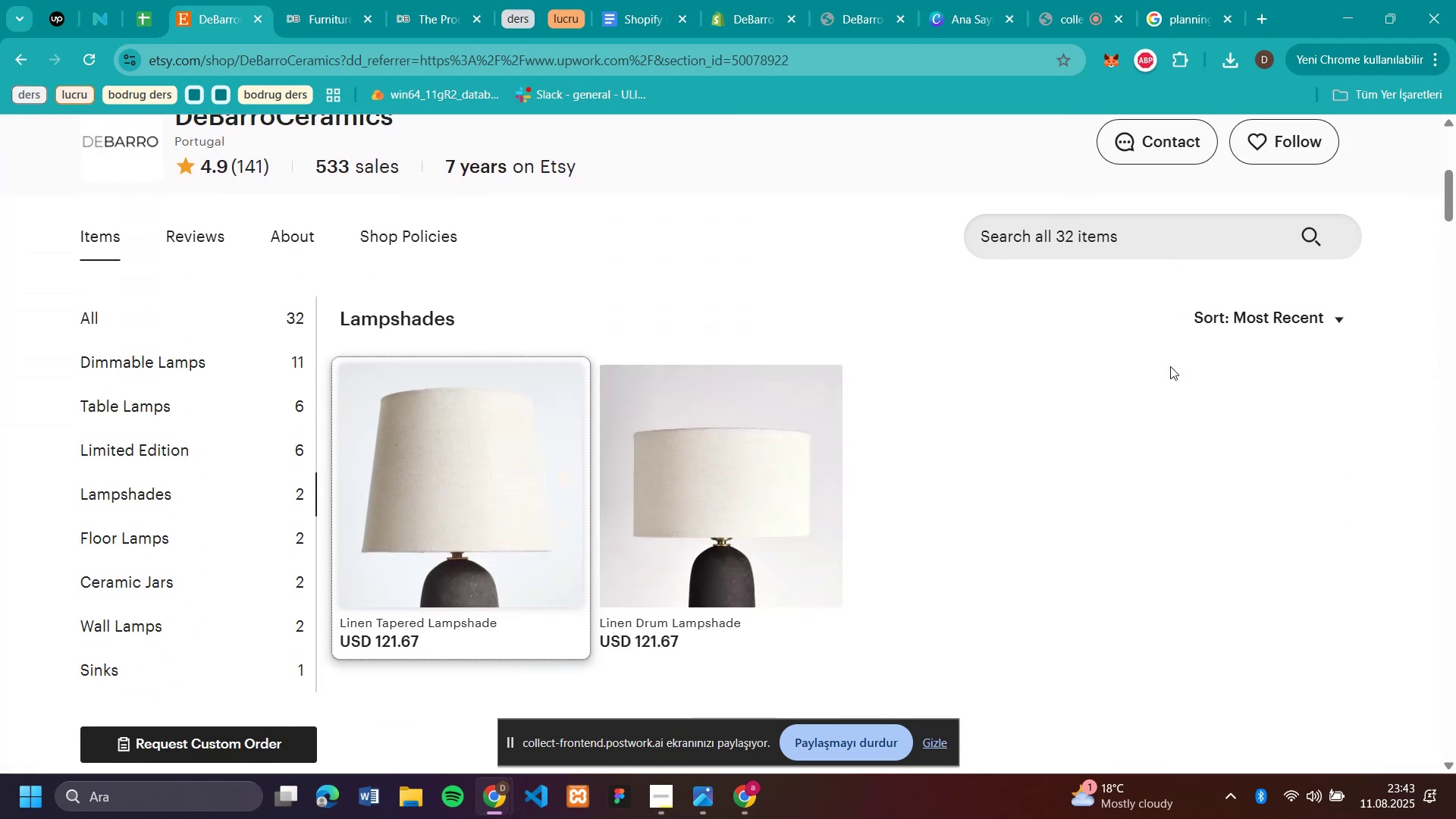 
scroll: coordinate [1170, 366], scroll_direction: down, amount: 1.0
 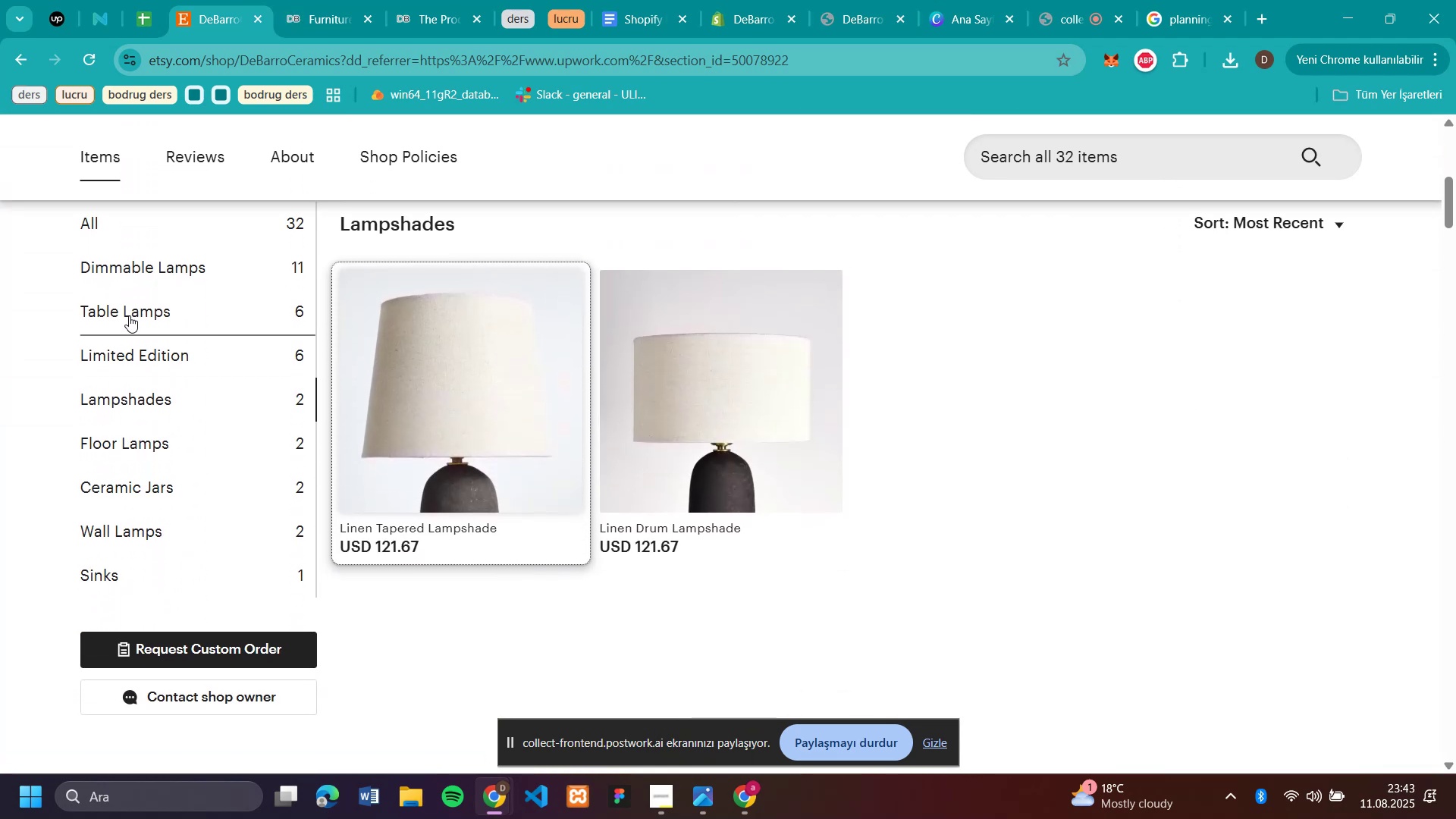 
left_click([129, 313])
 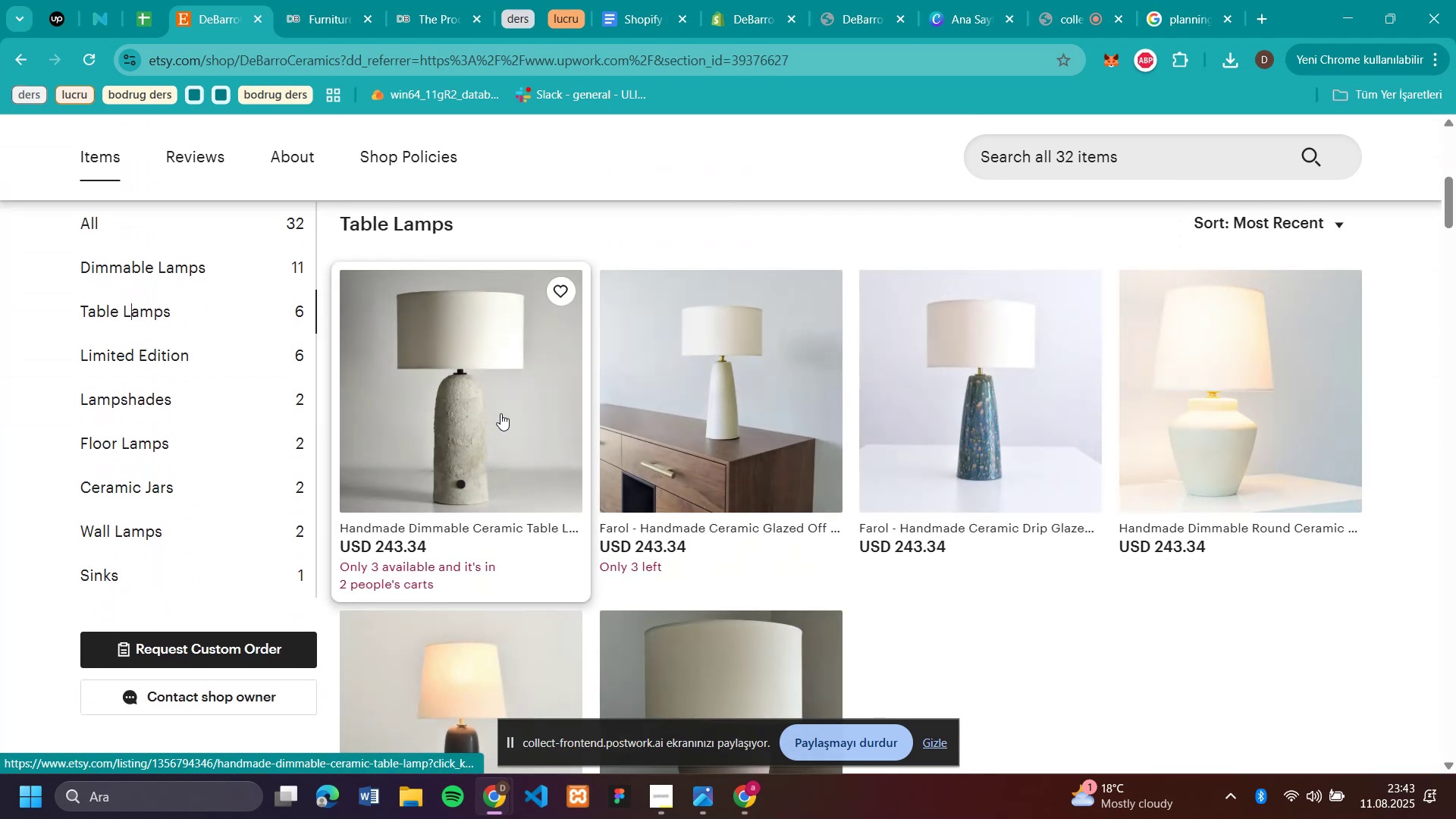 
left_click([306, 22])
 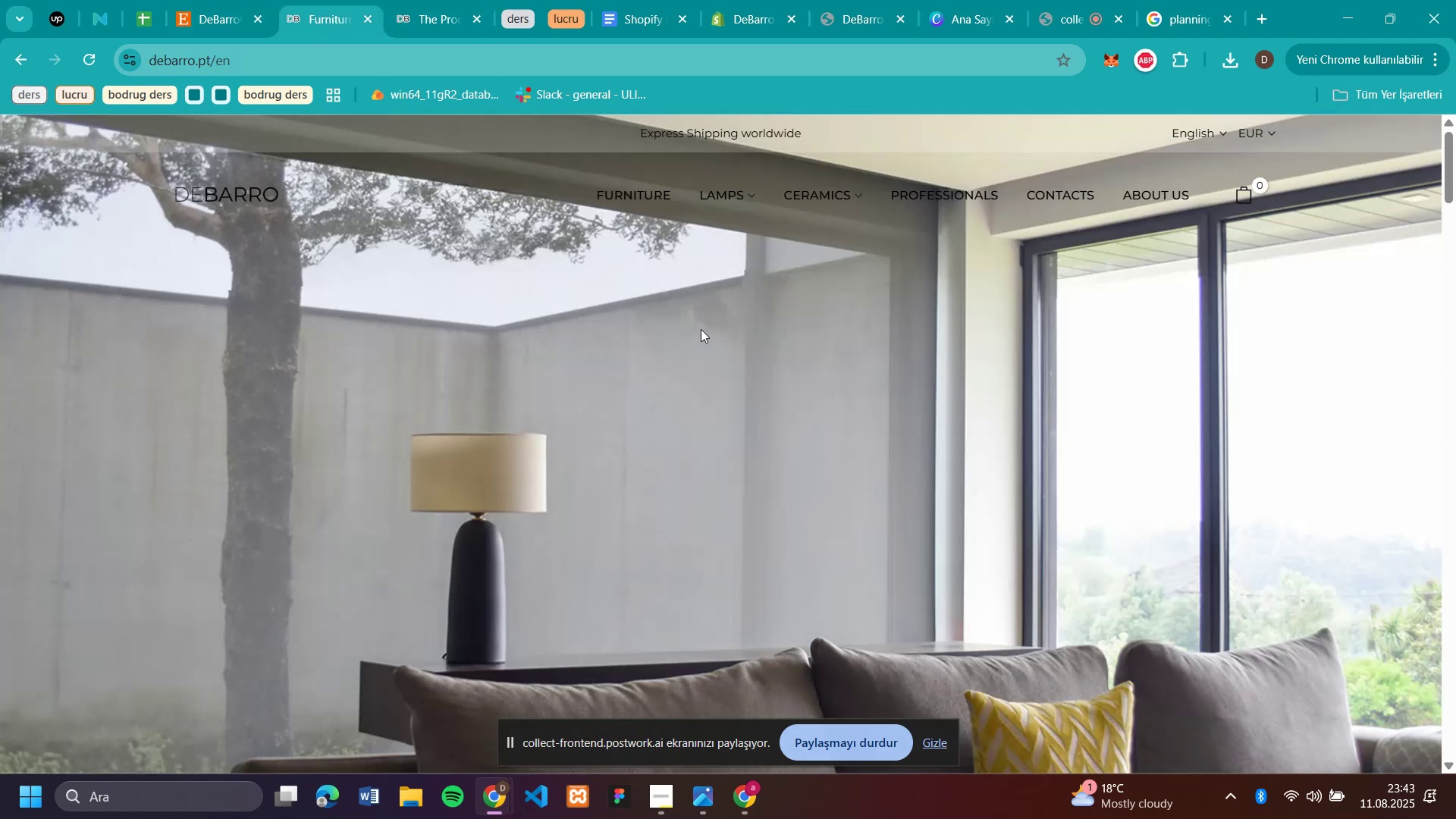 
scroll: coordinate [708, 356], scroll_direction: down, amount: 11.0
 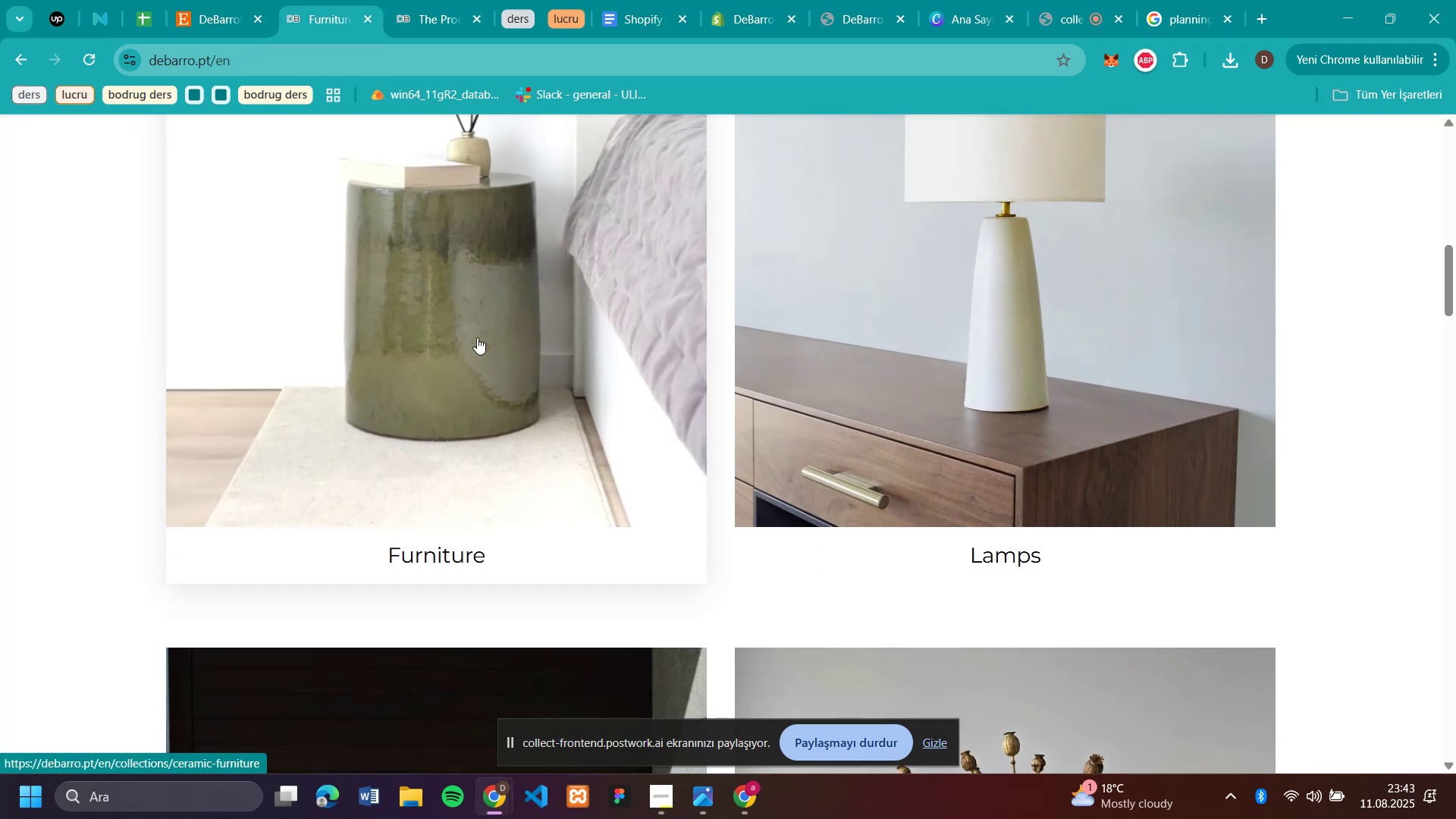 
left_click([477, 337])
 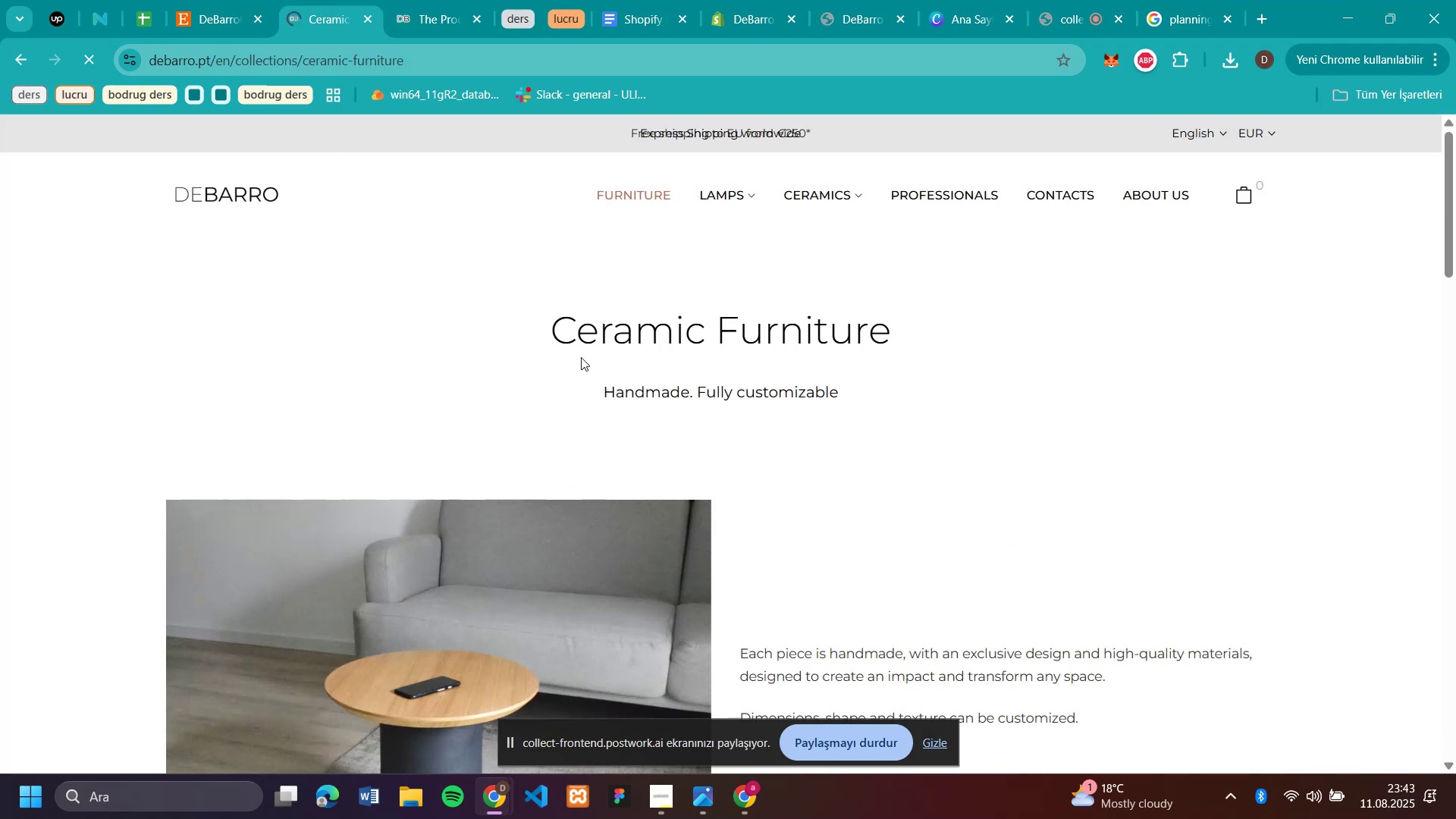 
scroll: coordinate [981, 420], scroll_direction: down, amount: 9.0
 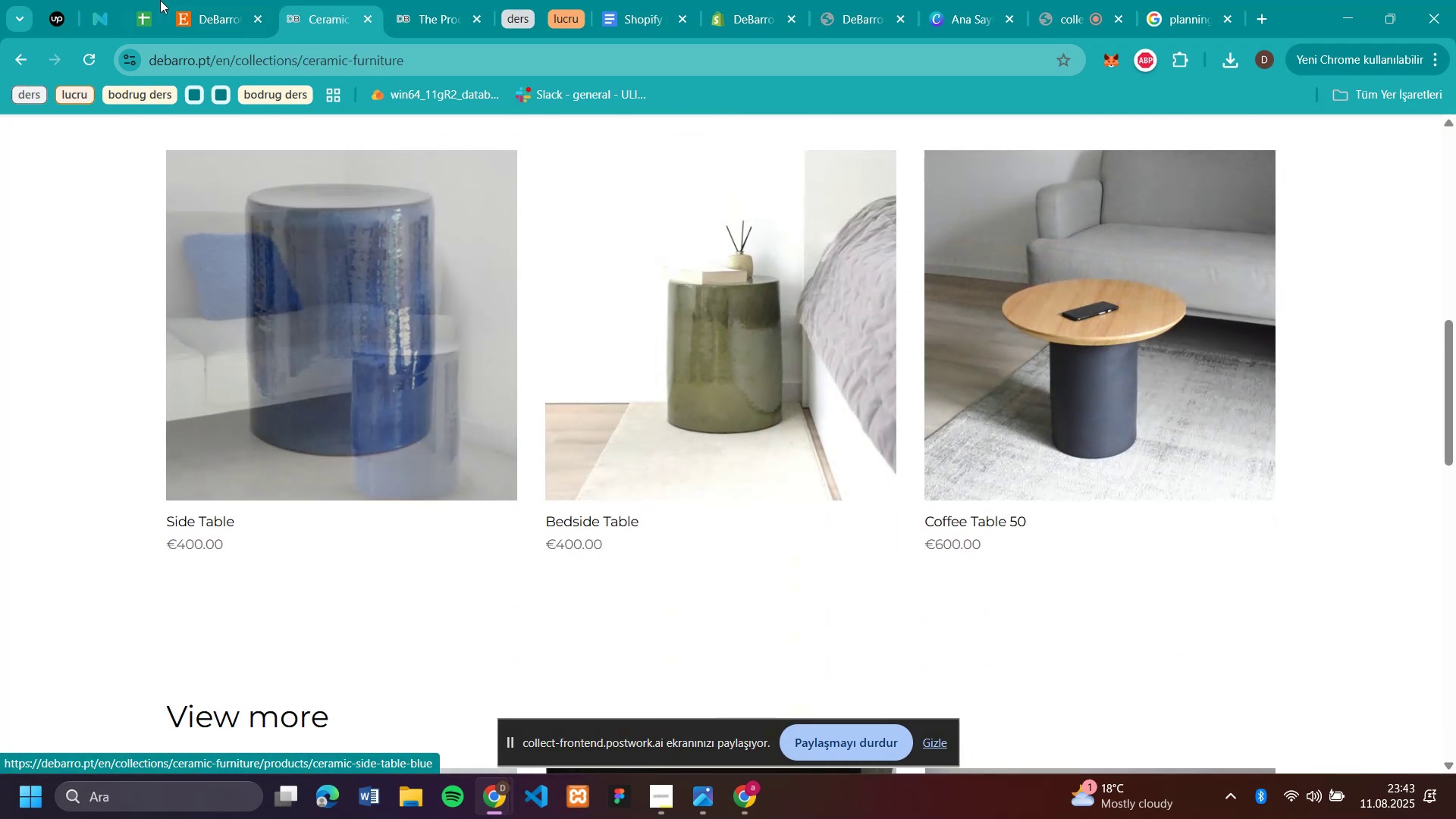 
left_click([228, 34])
 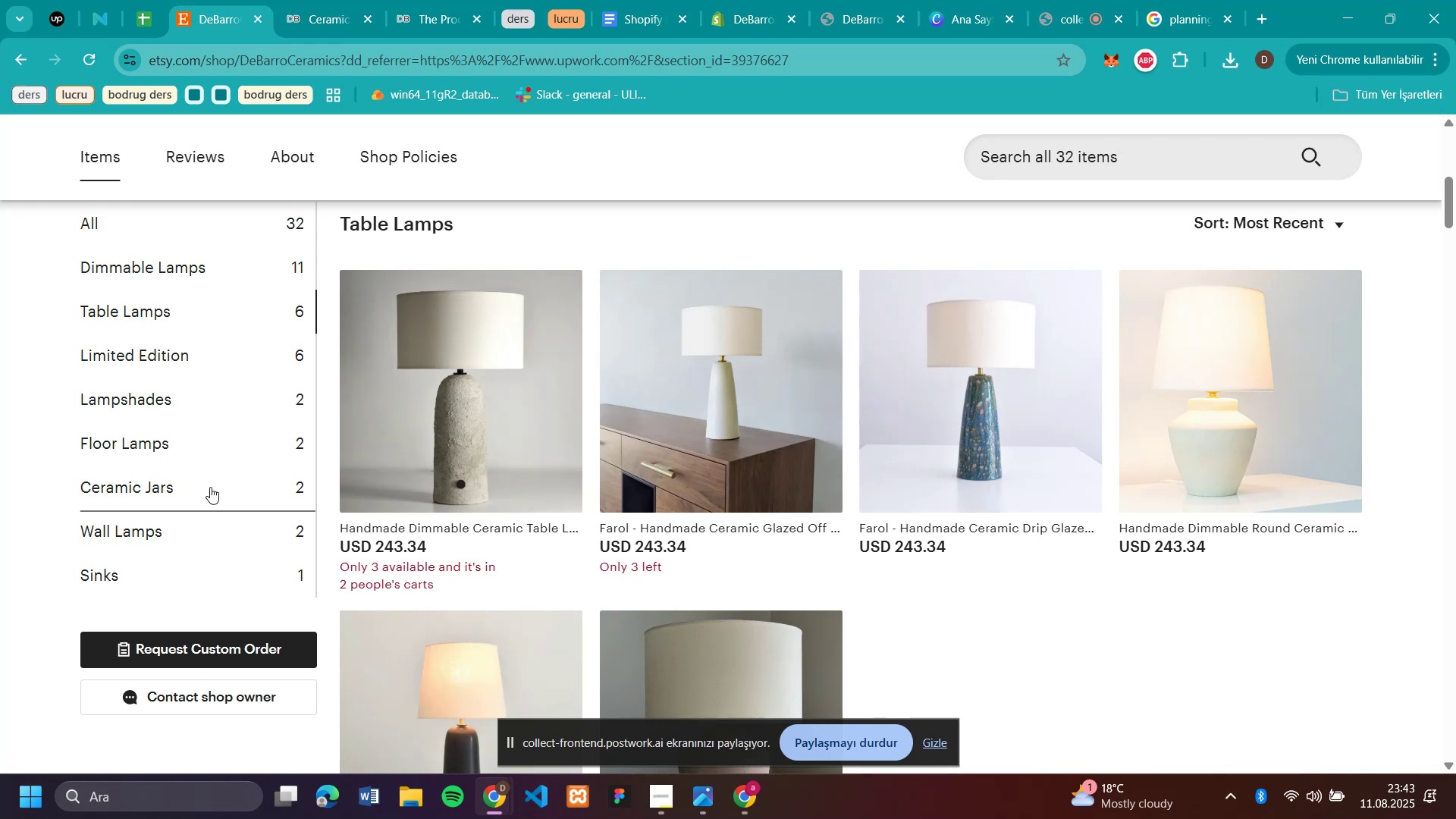 
wait(5.57)
 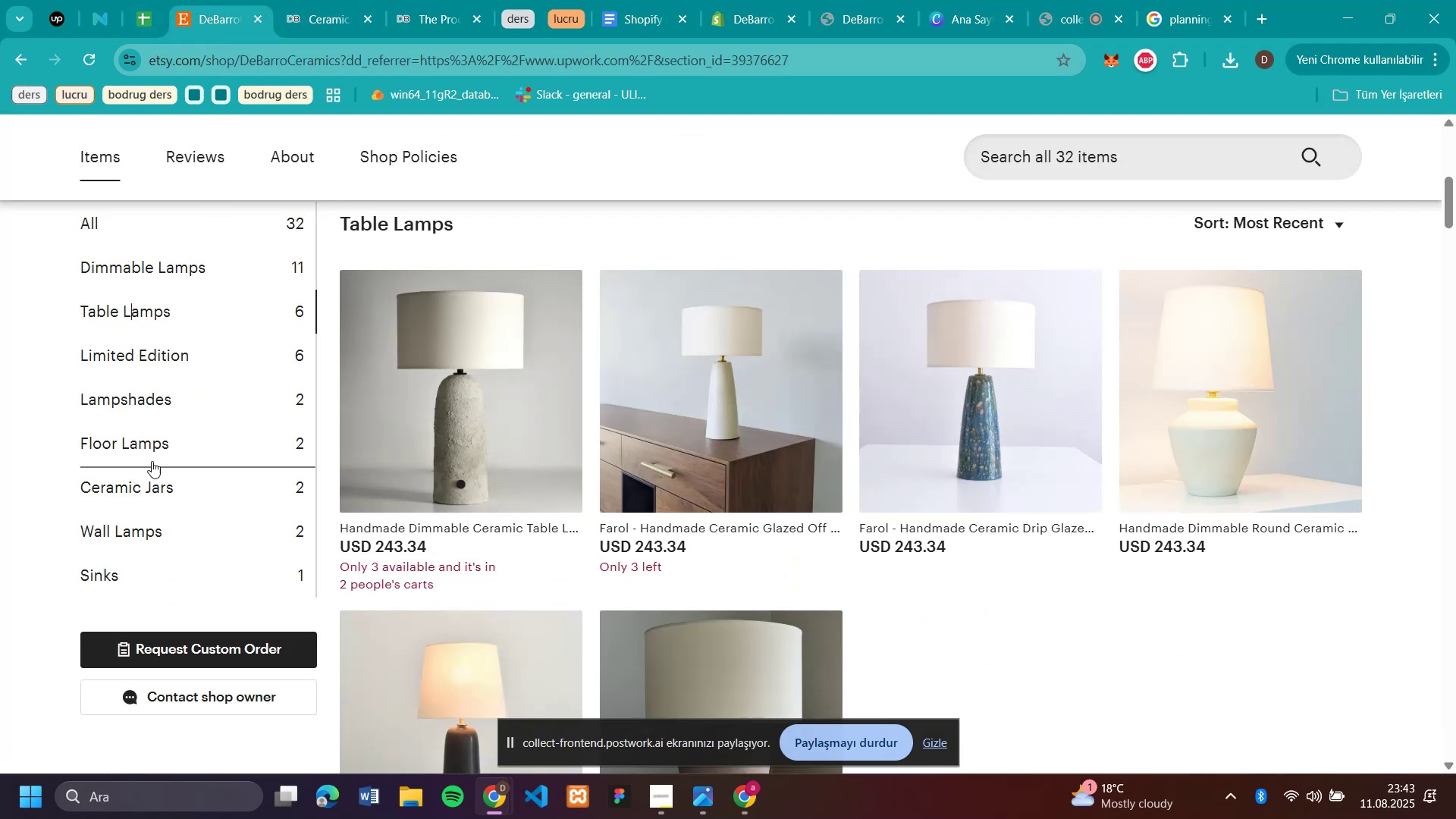 
left_click([152, 477])
 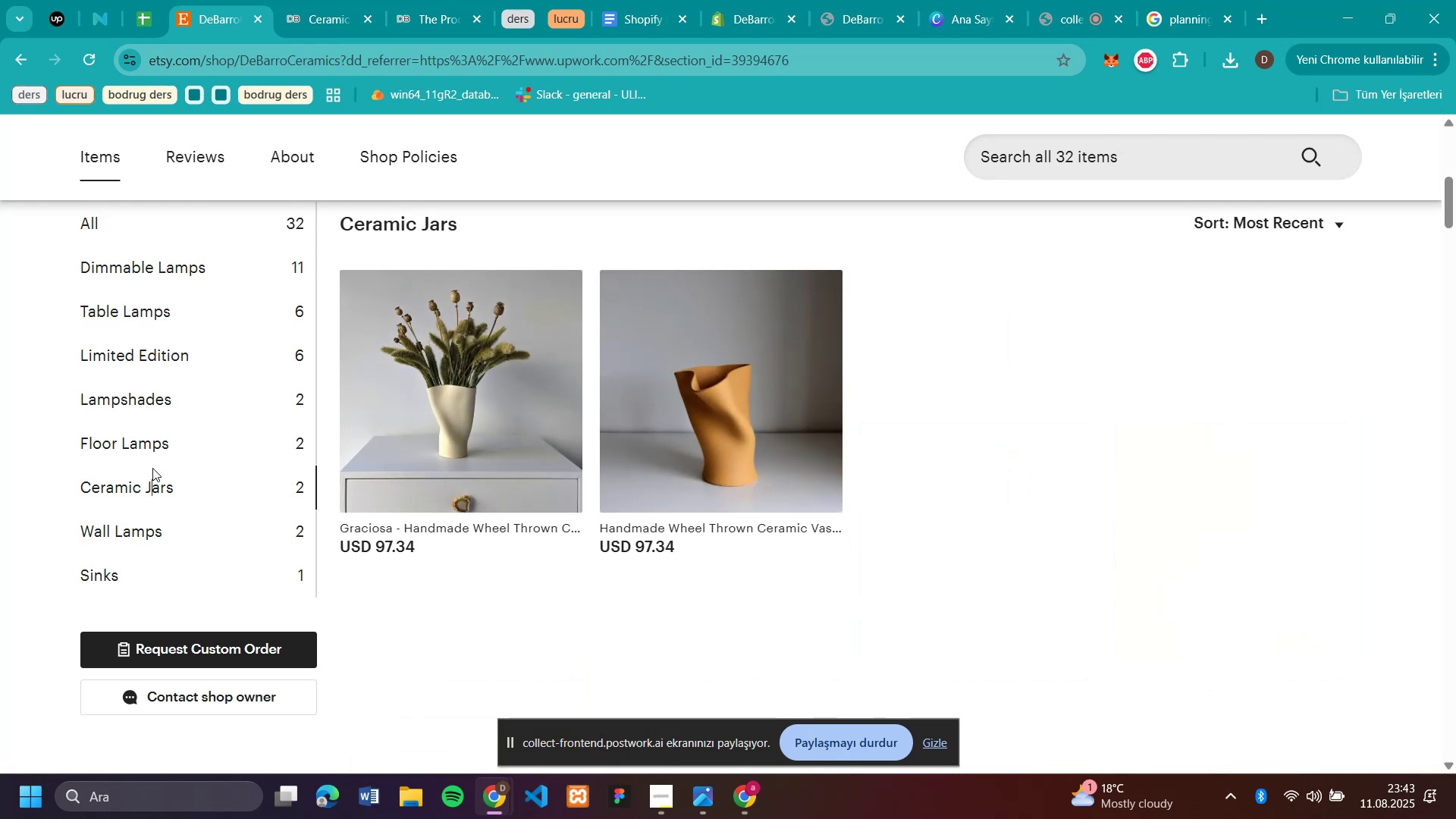 
scroll: coordinate [133, 390], scroll_direction: up, amount: 1.0
 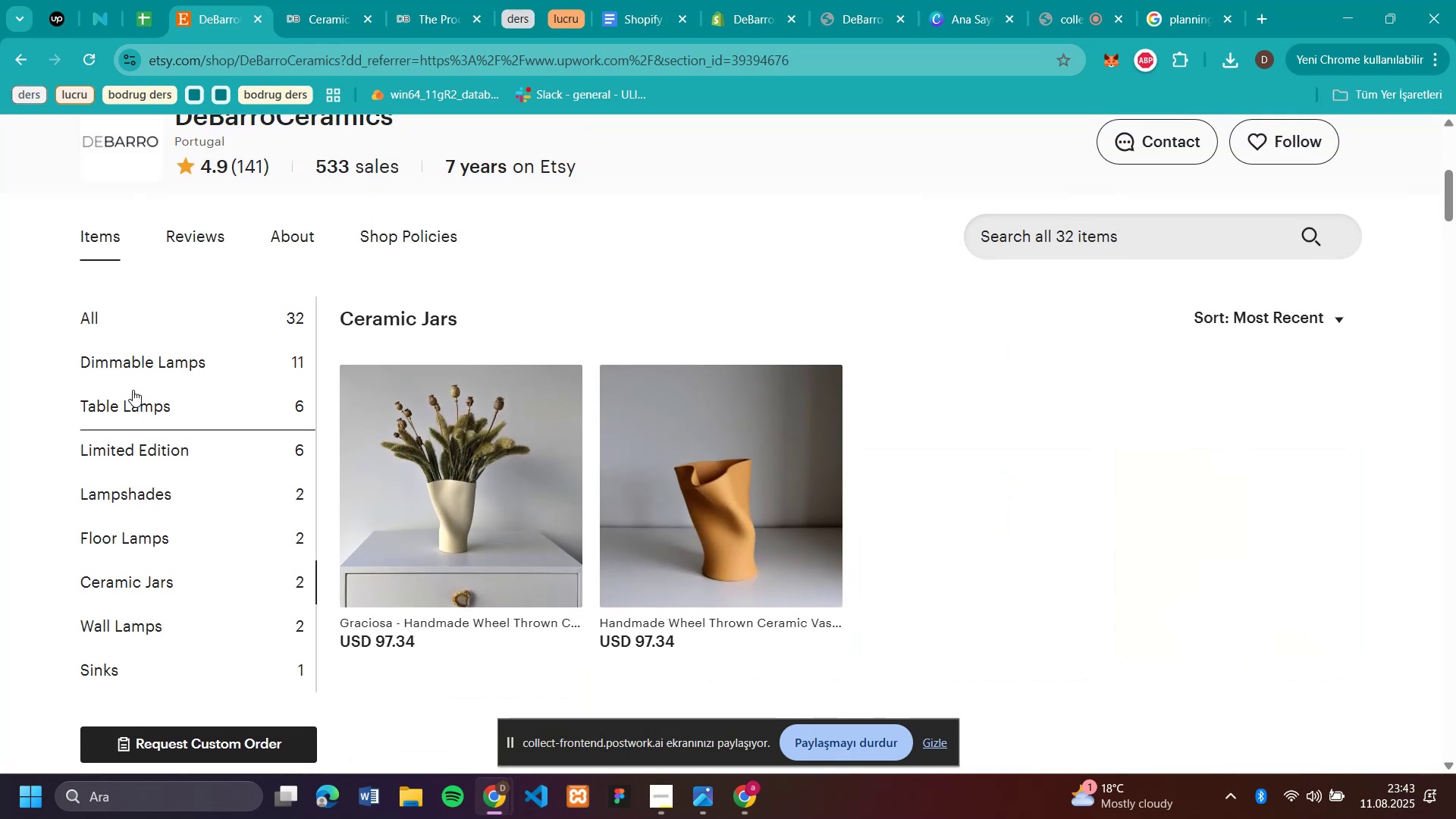 
scroll: coordinate [133, 390], scroll_direction: down, amount: 1.0
 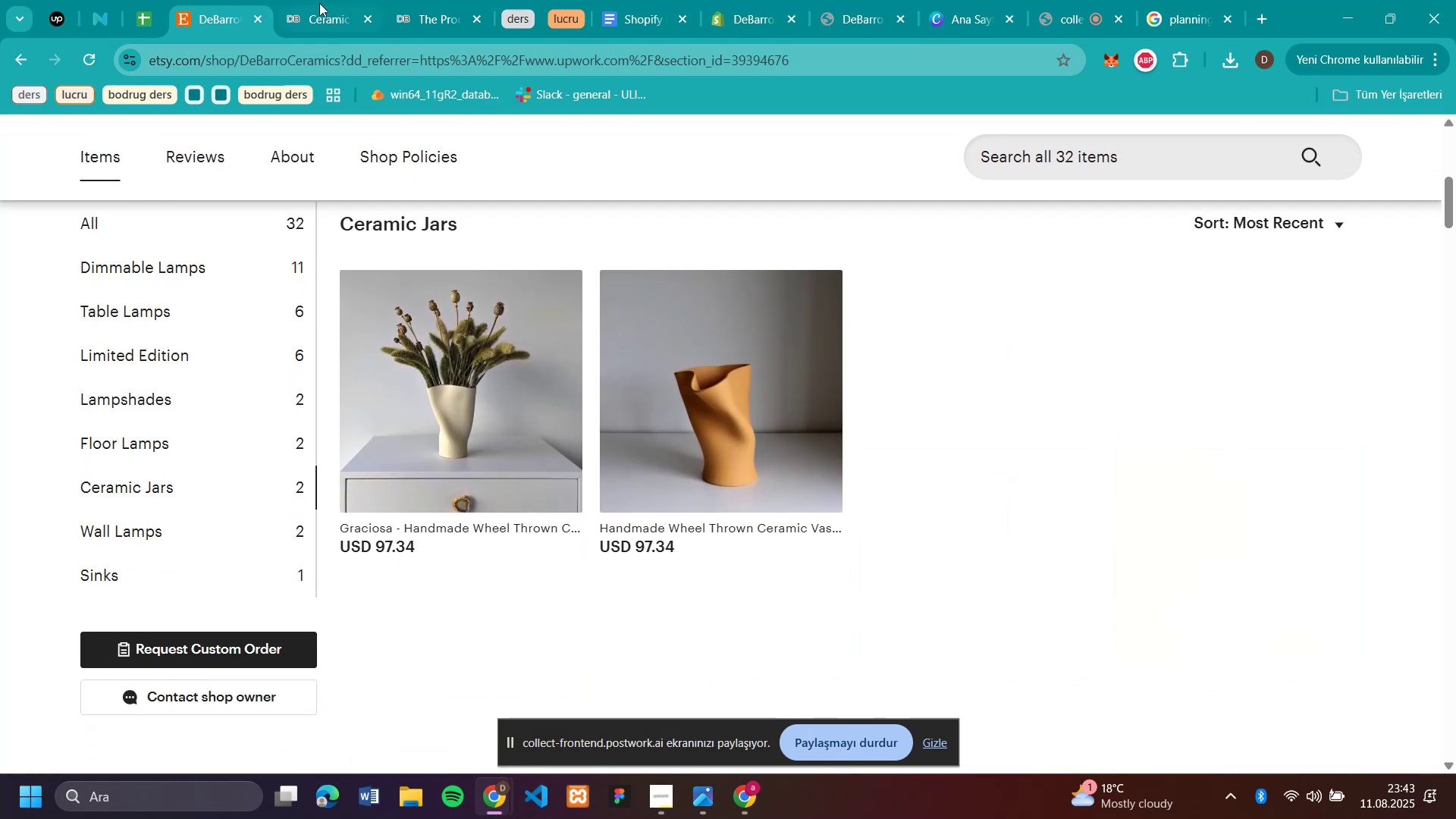 
left_click([327, 20])
 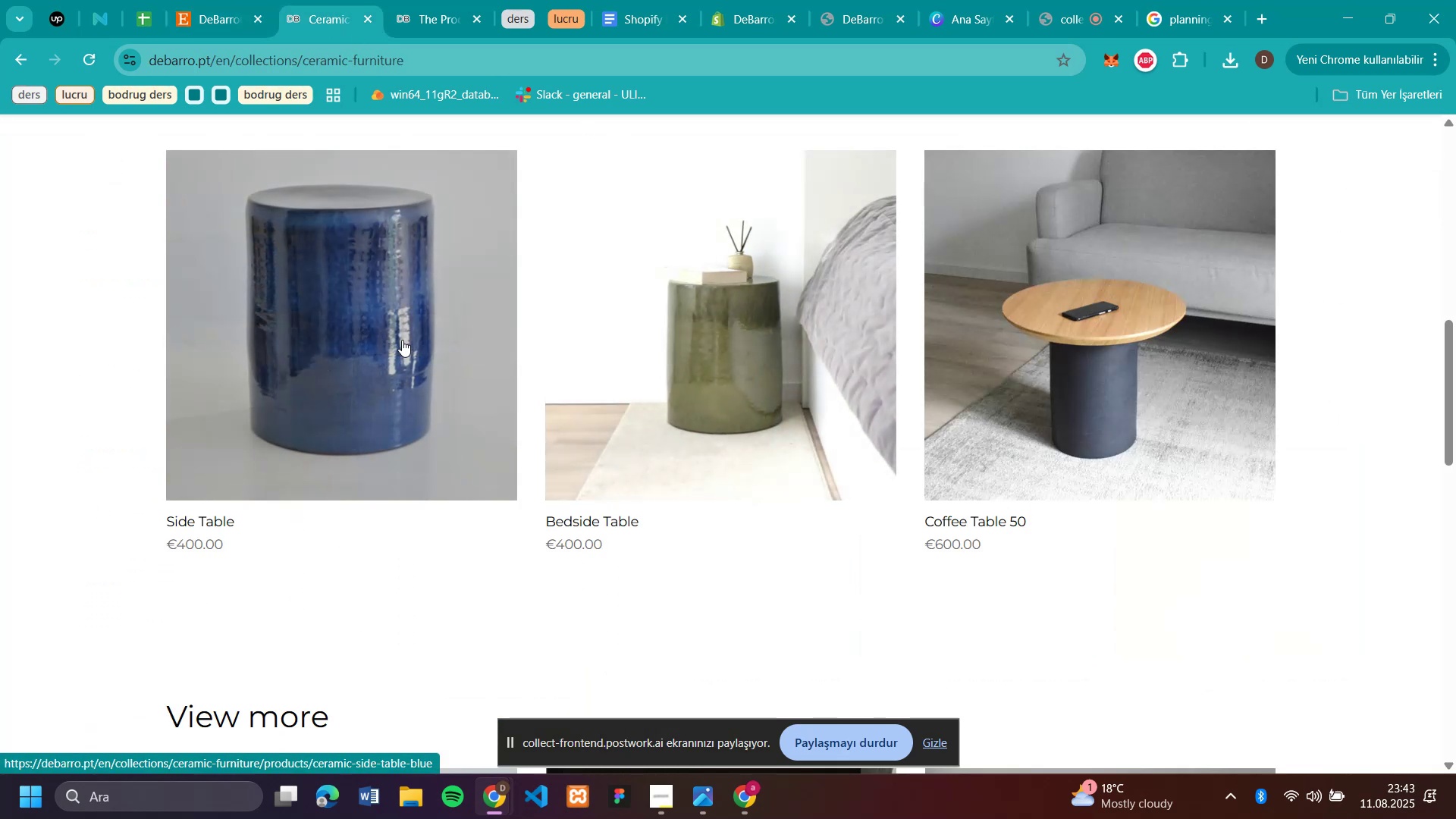 
left_click([402, 340])
 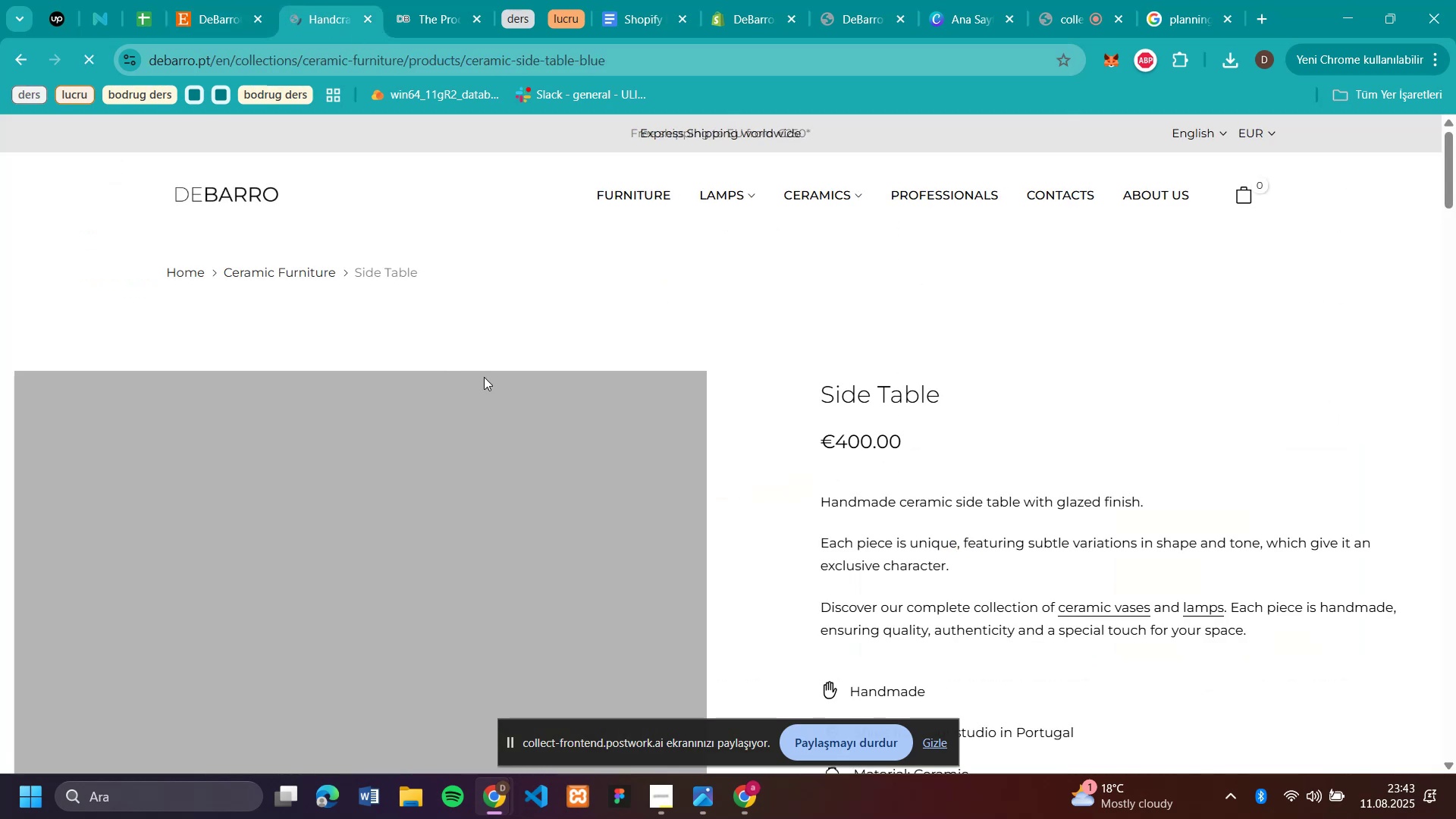 
scroll: coordinate [755, 390], scroll_direction: down, amount: 2.0
 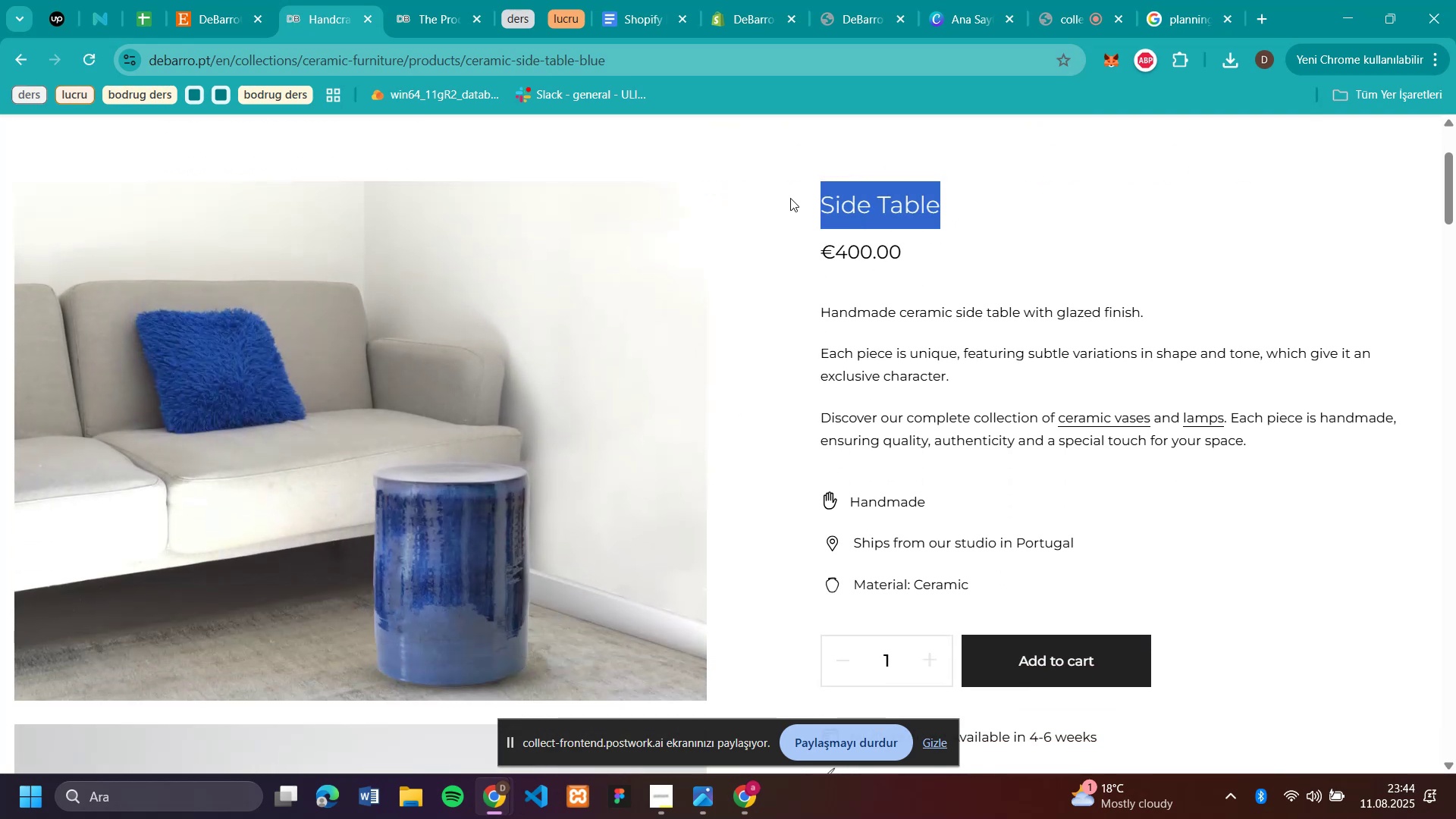 
key(Control+C)
 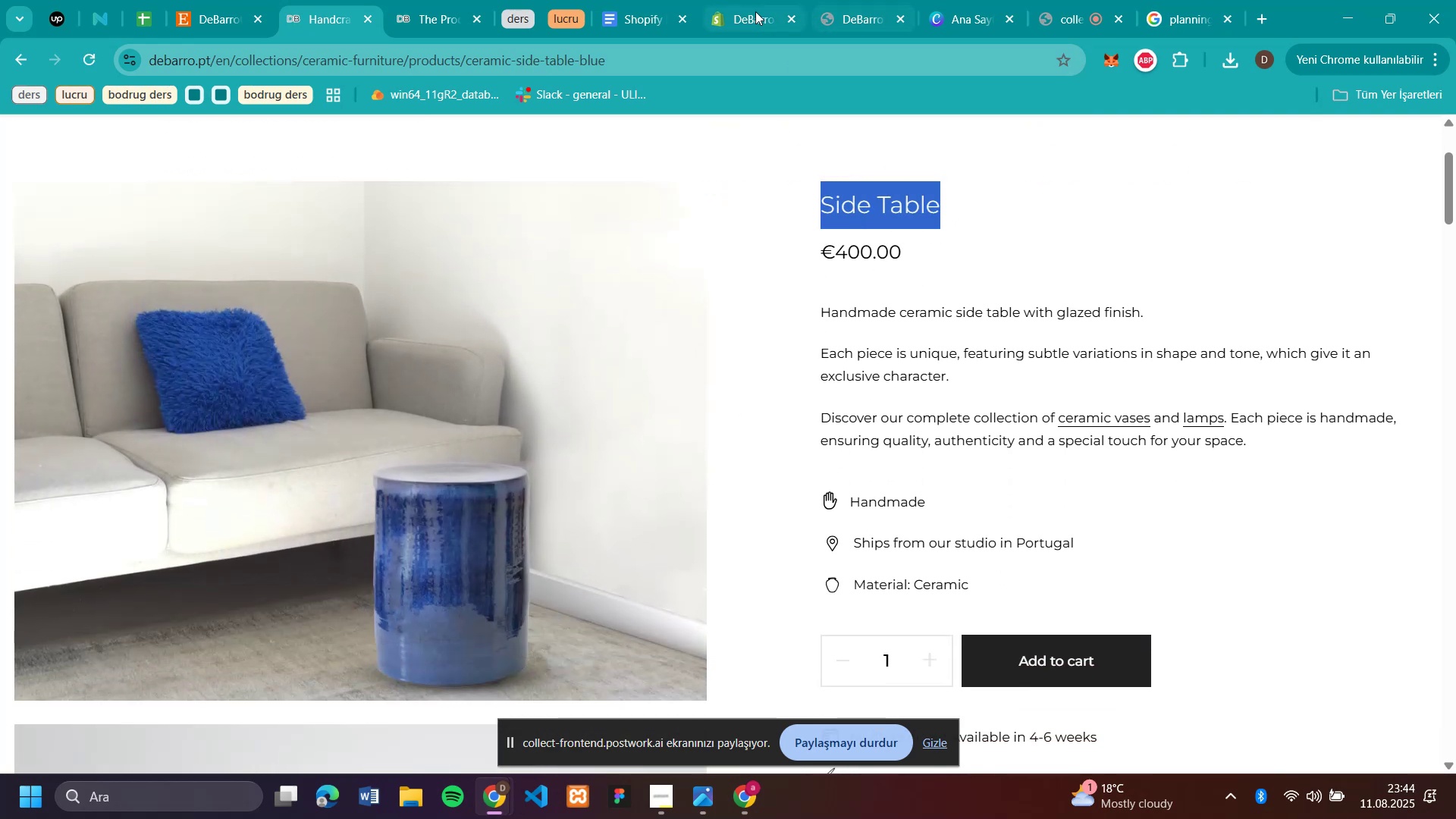 
left_click([754, 11])
 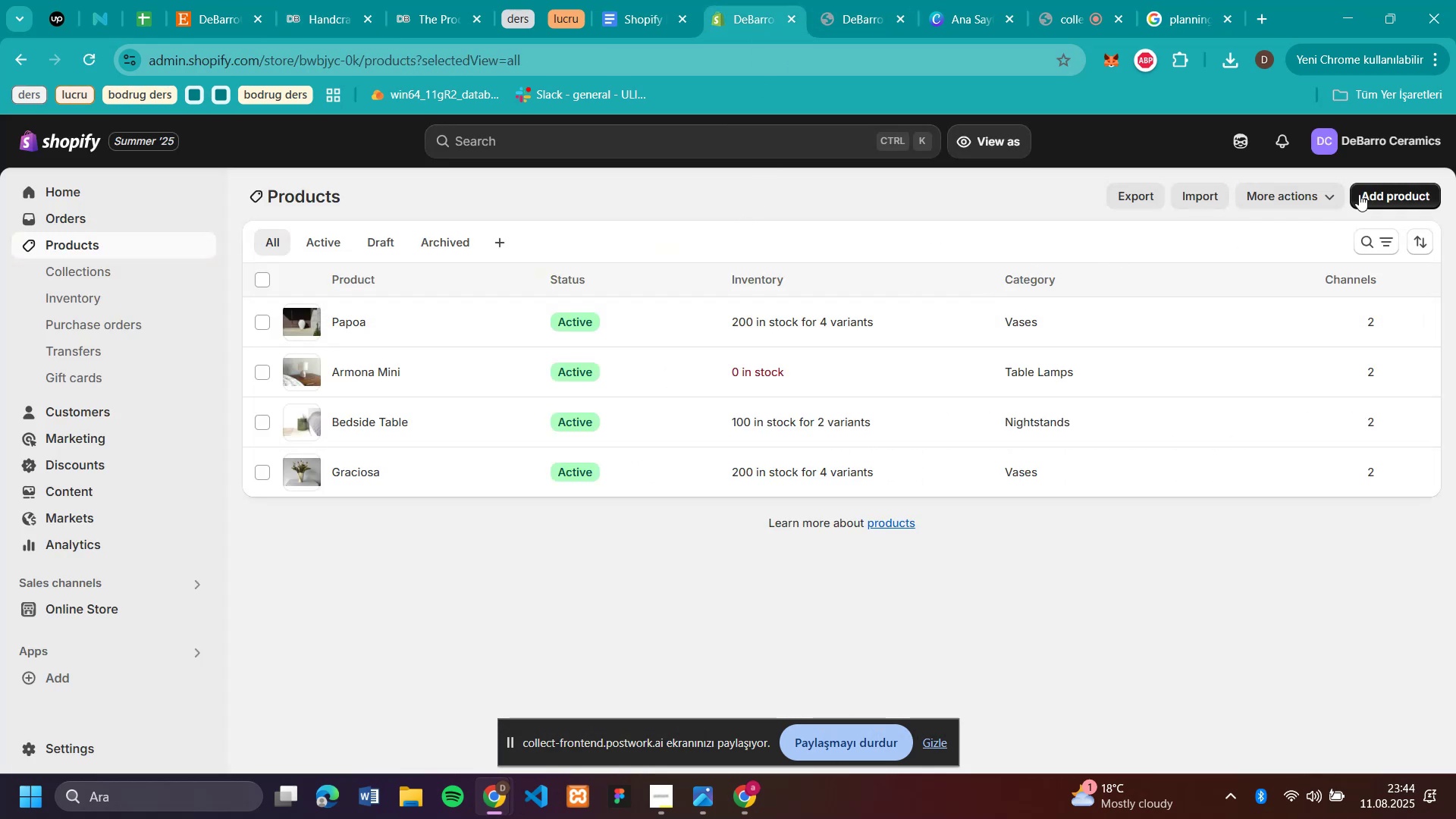 
left_click([1379, 187])
 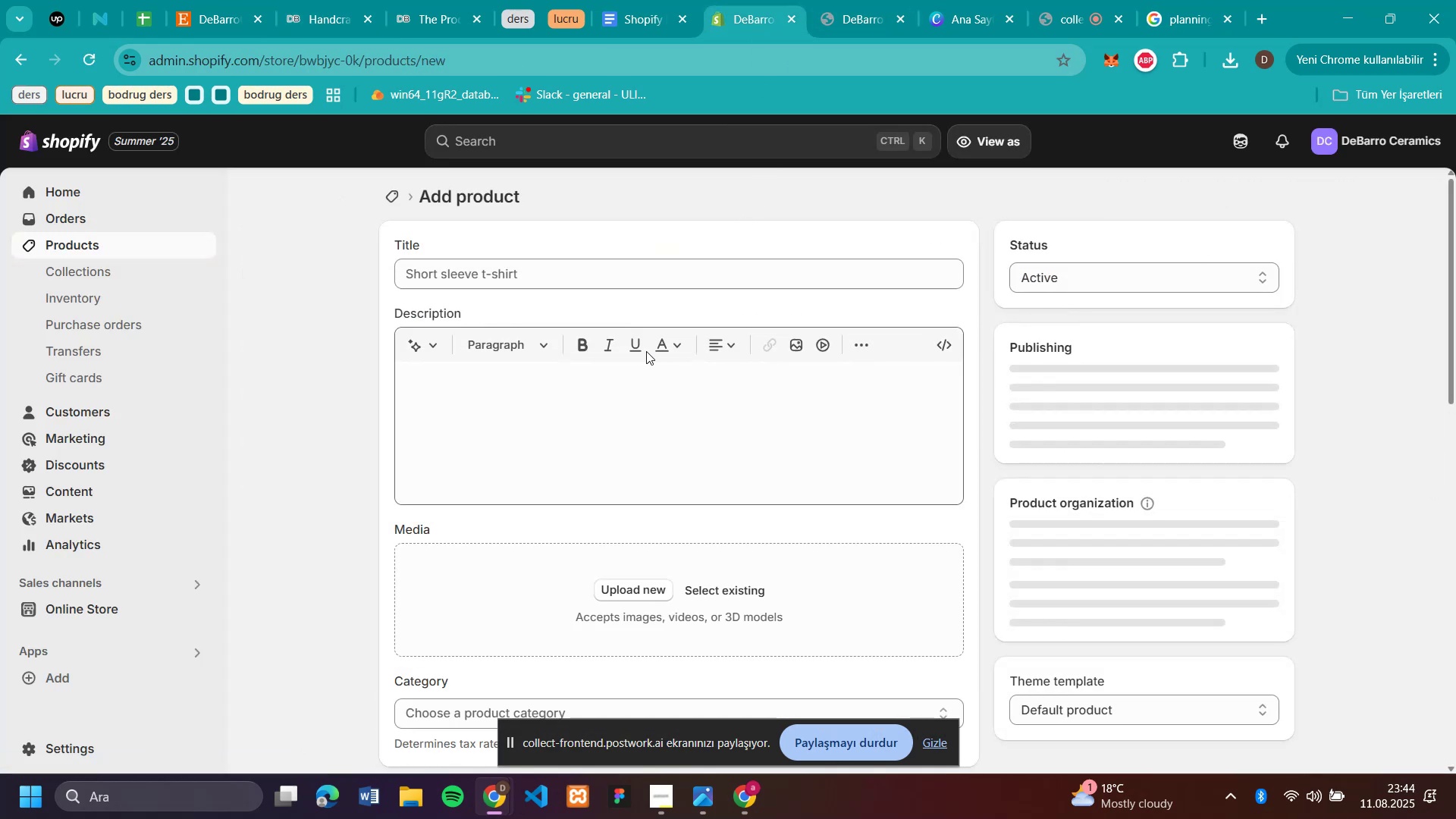 
left_click([557, 276])
 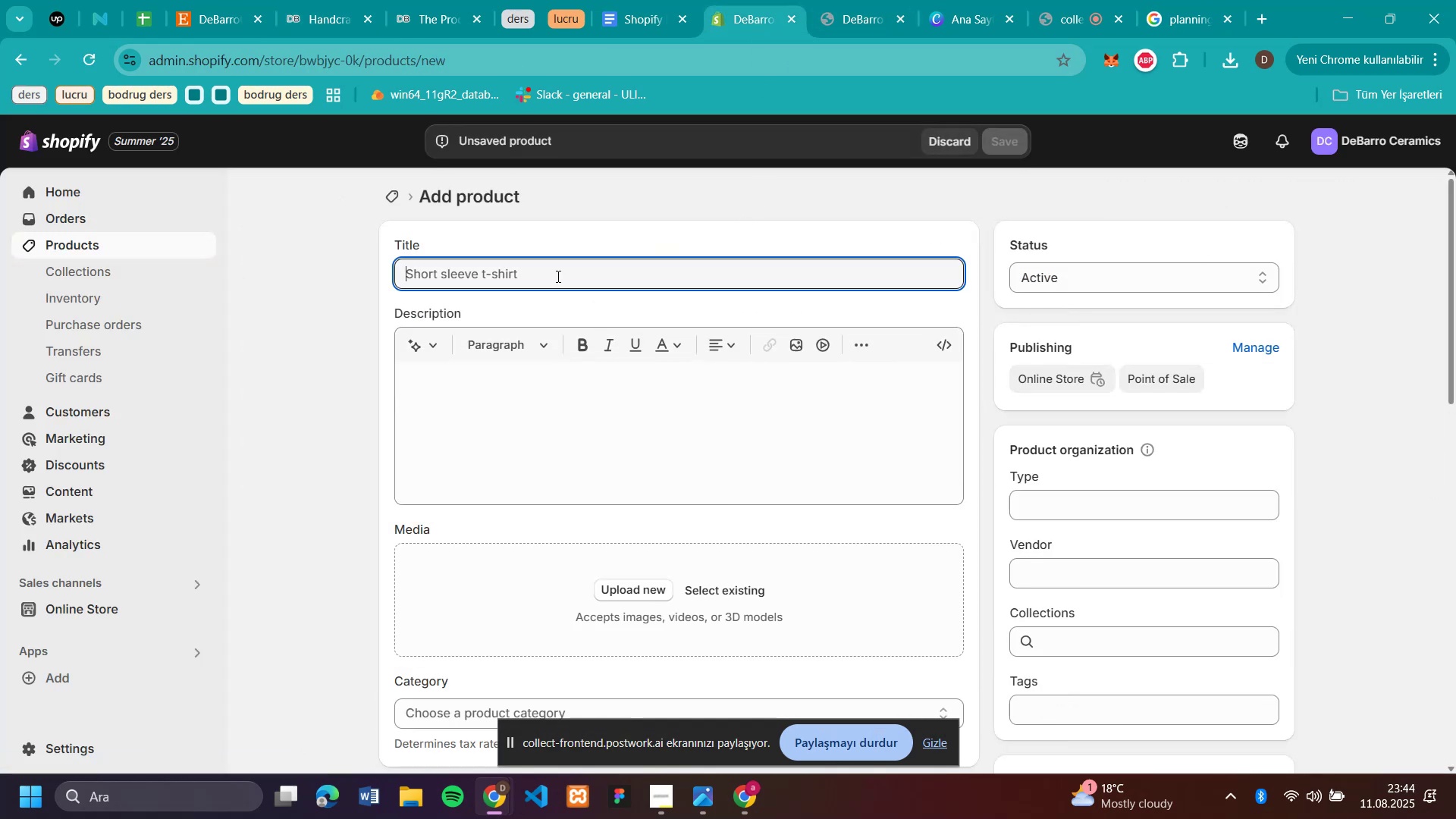 
key(Control+V)
 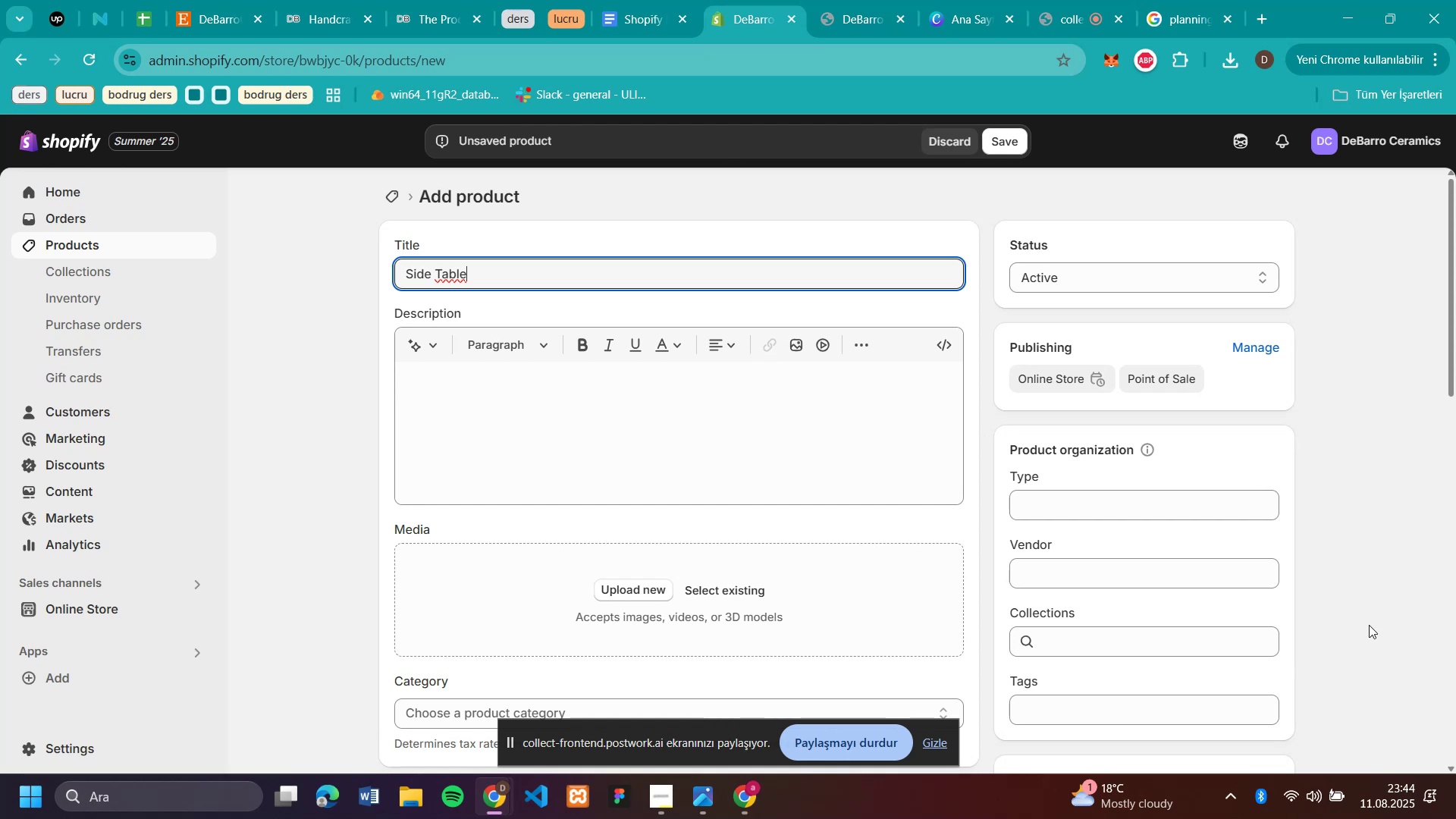 
scroll: coordinate [1261, 536], scroll_direction: down, amount: 1.0
 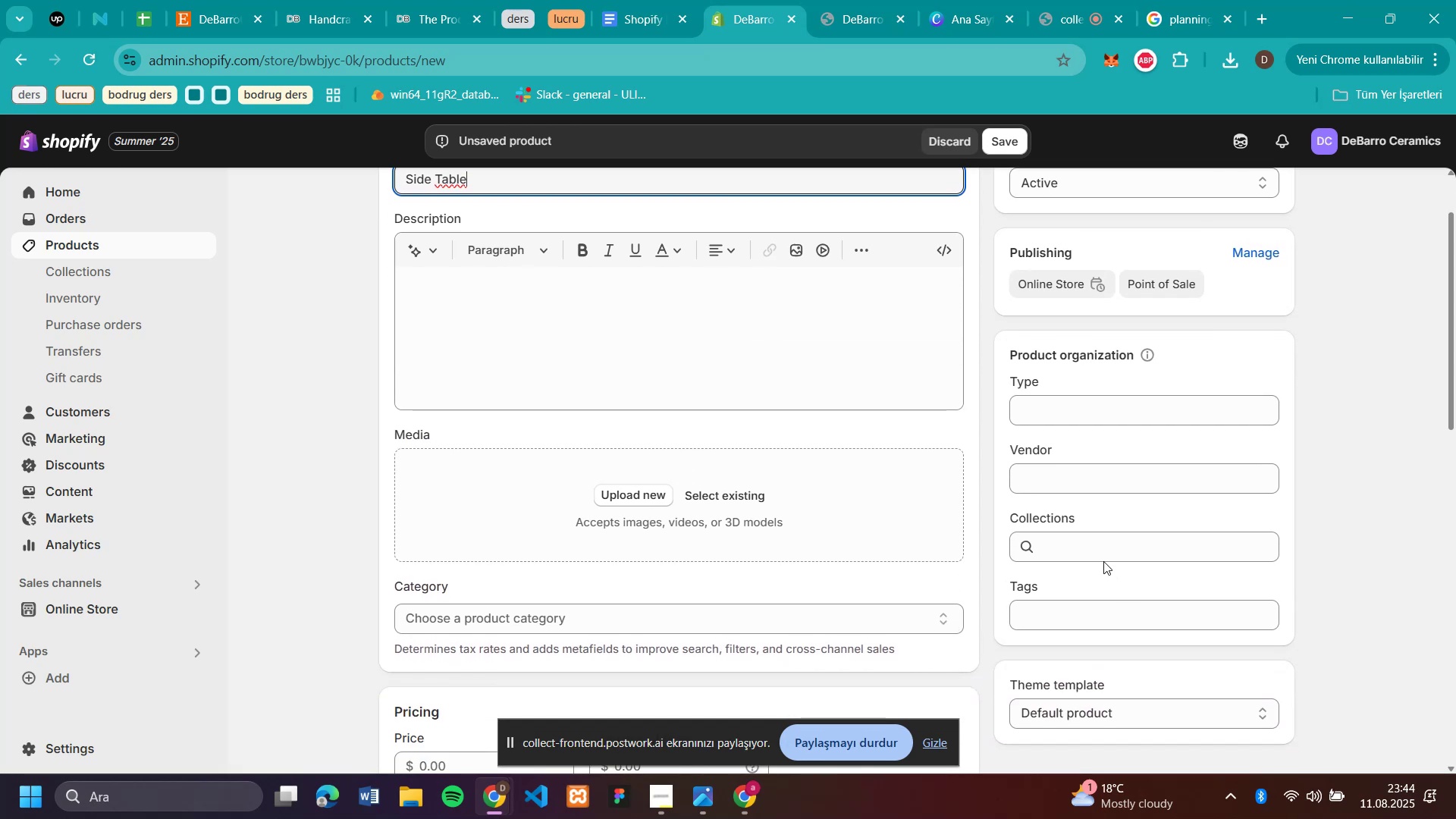 
left_click([1101, 553])
 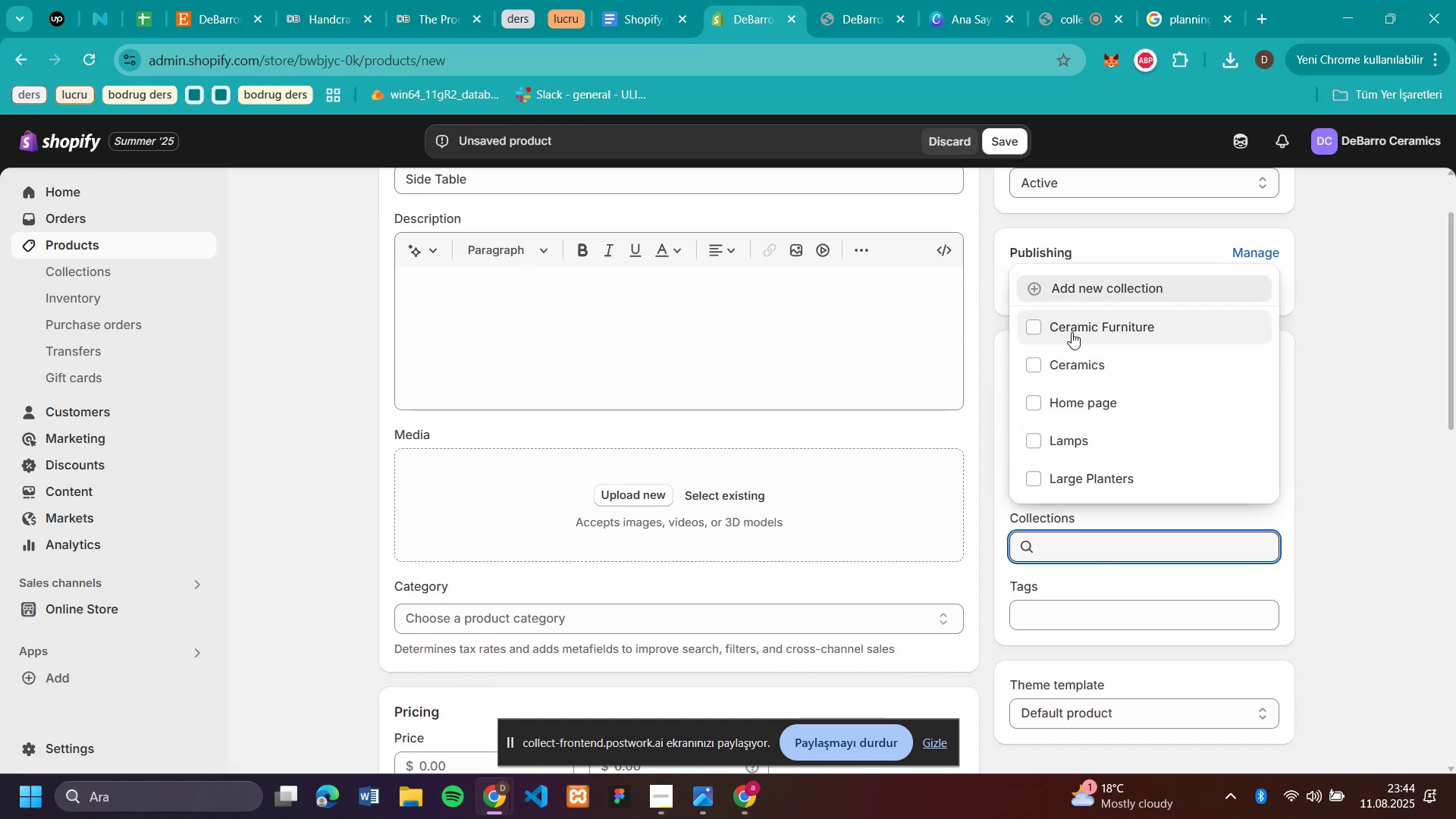 
left_click([1072, 332])
 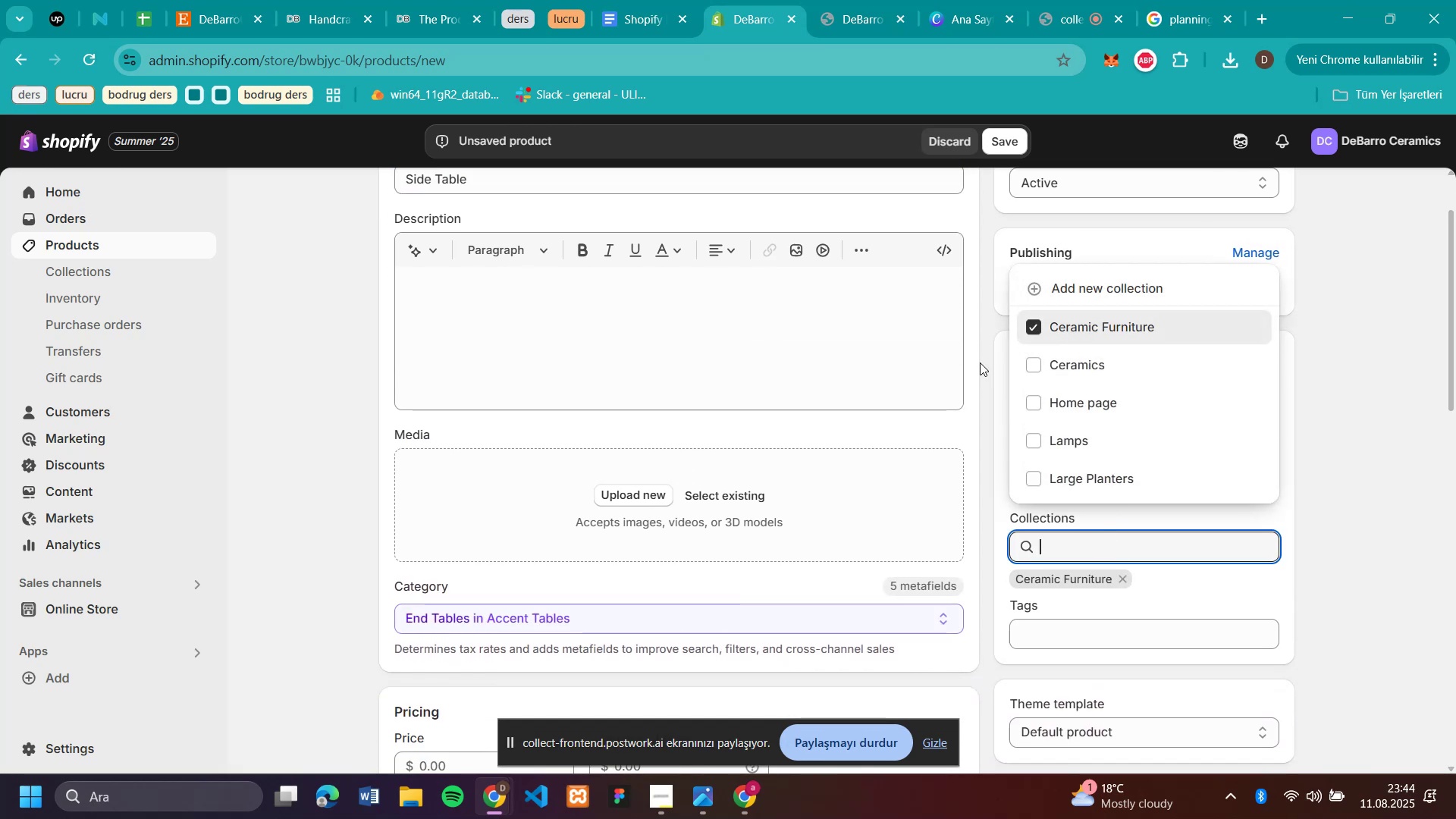 
scroll: coordinate [711, 504], scroll_direction: down, amount: 2.0
 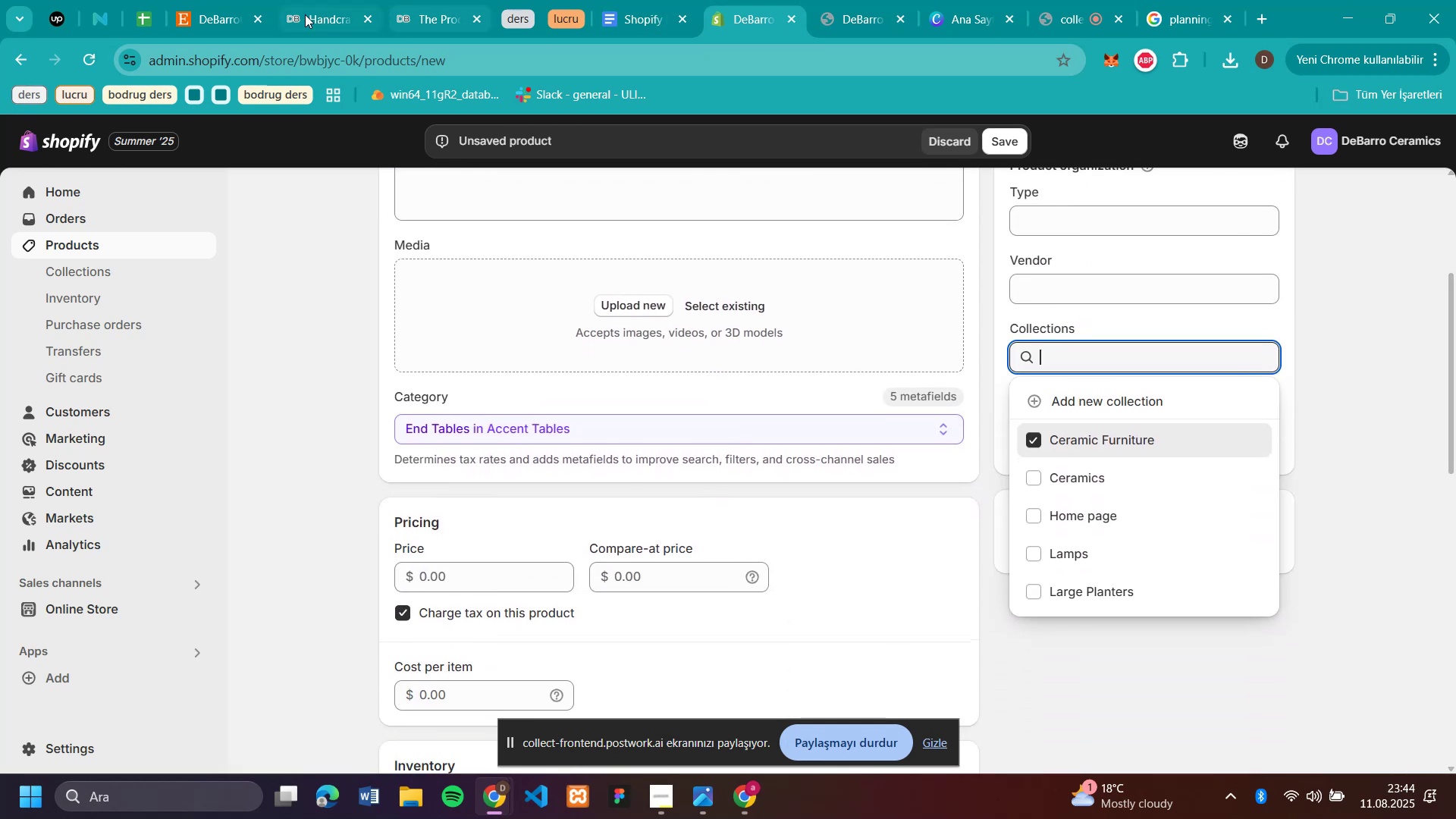 
left_click([308, 18])
 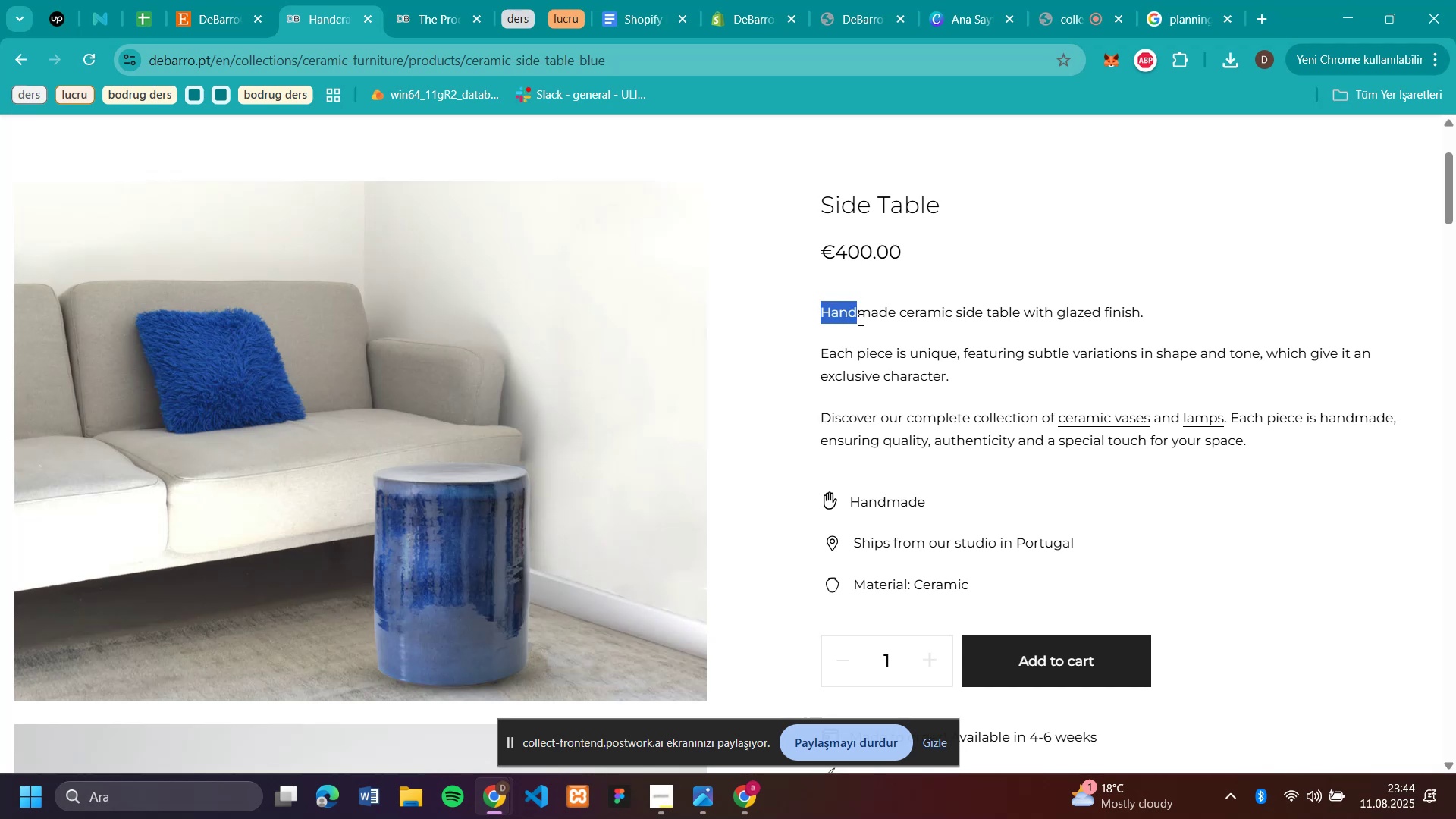 
key(Control+C)
 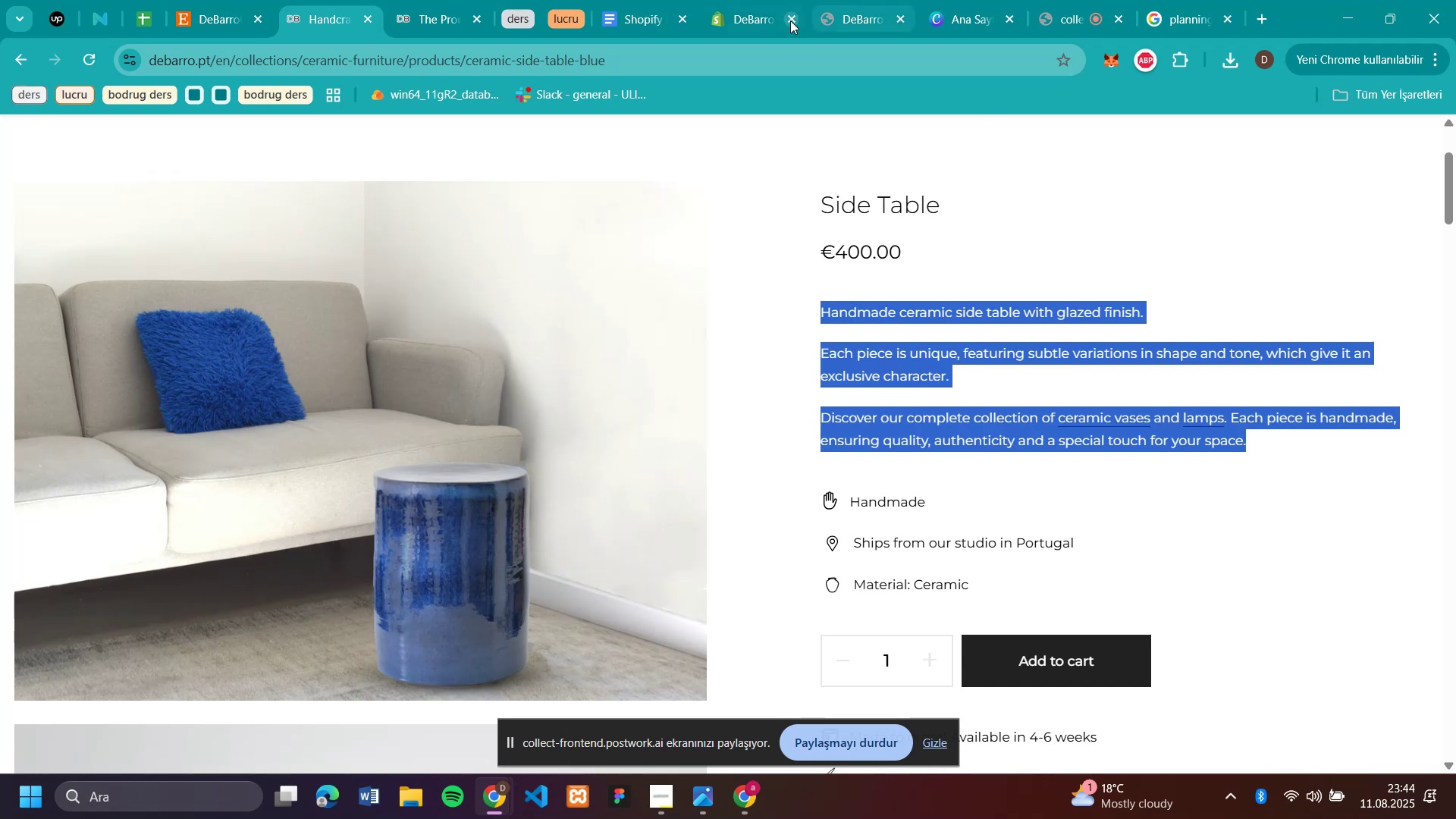 
left_click([749, 28])
 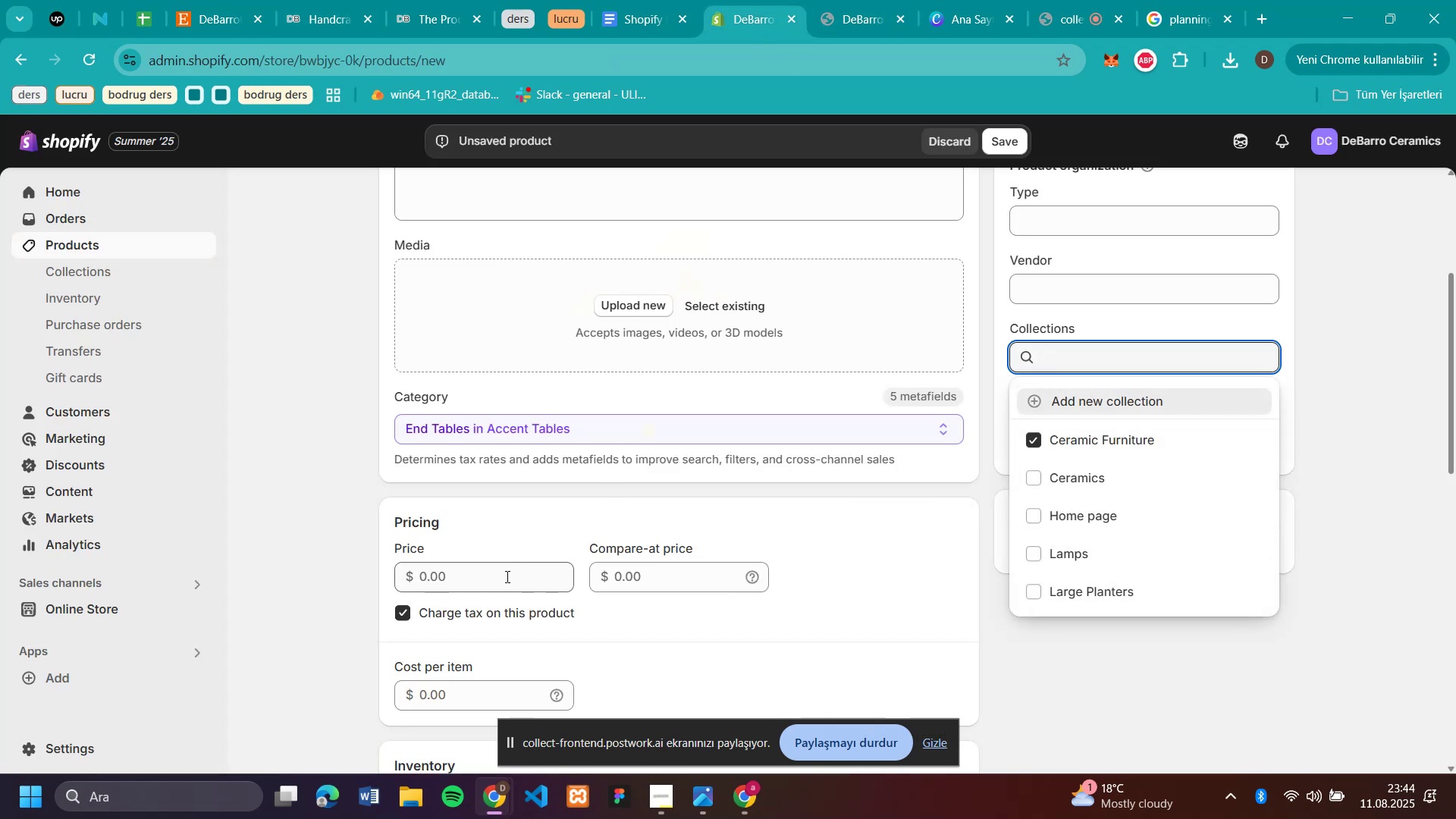 
scroll: coordinate [608, 254], scroll_direction: up, amount: 2.0
 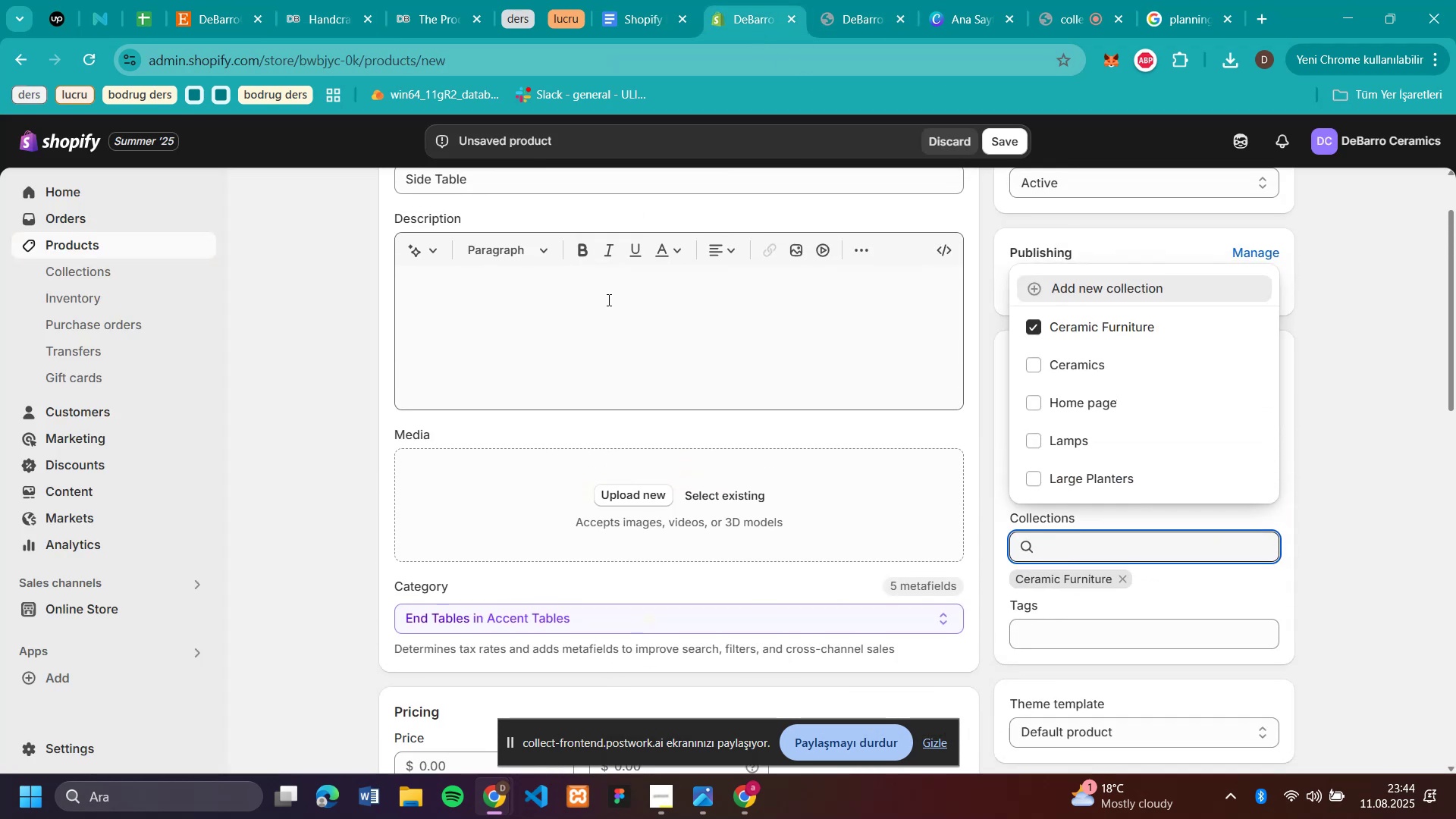 
left_click([607, 300])
 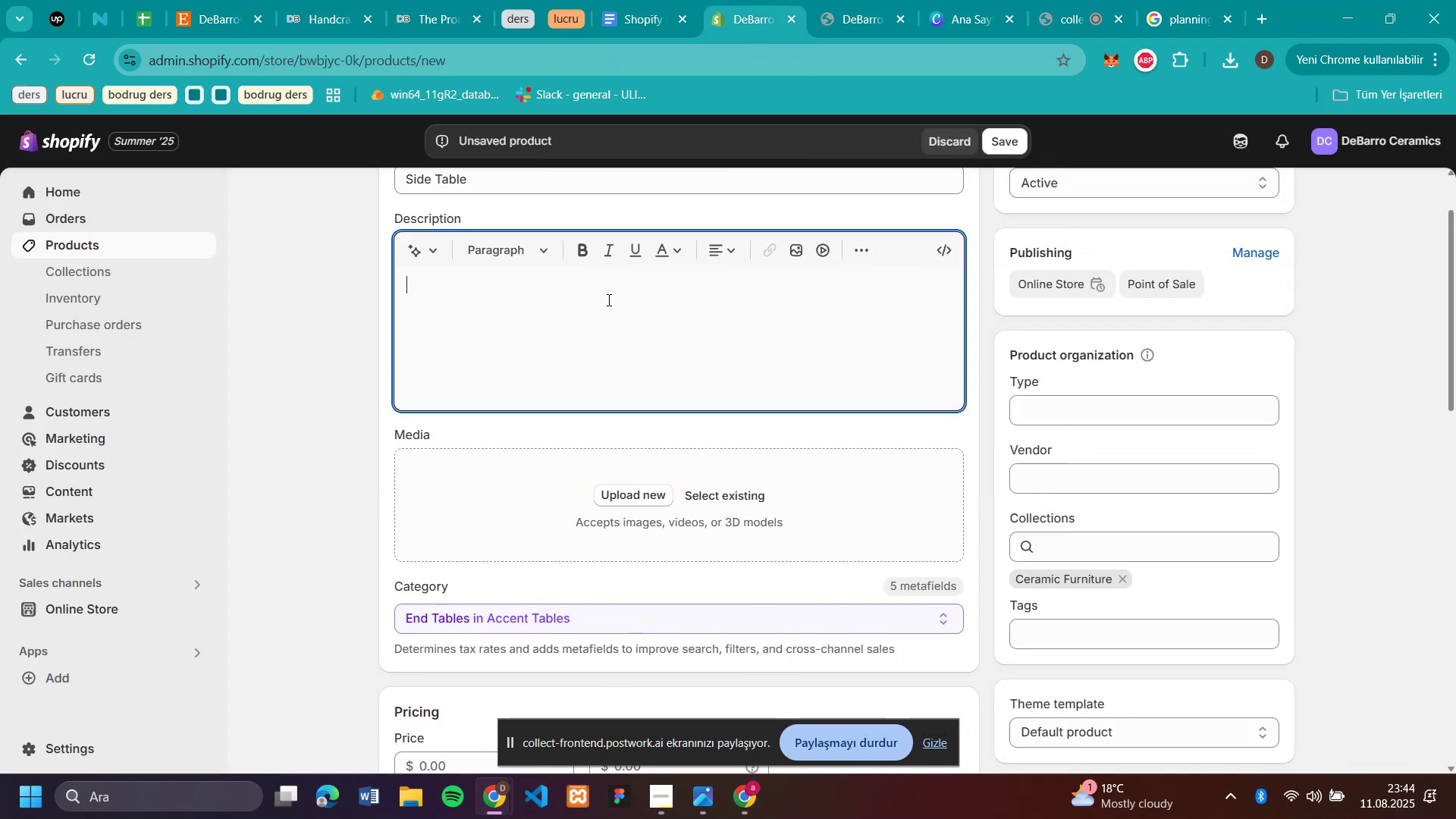 
key(Control+V)
 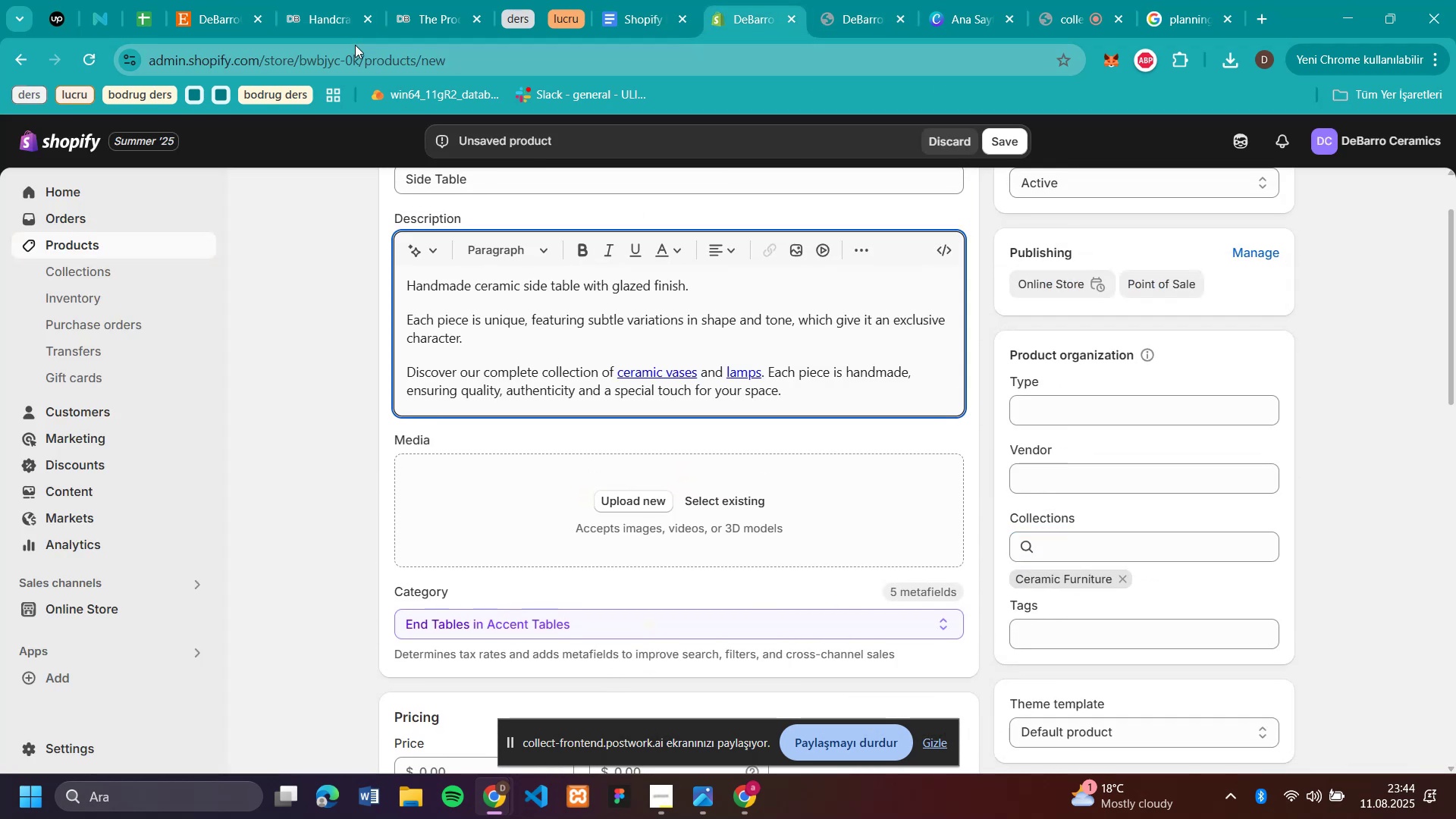 
left_click([297, 20])
 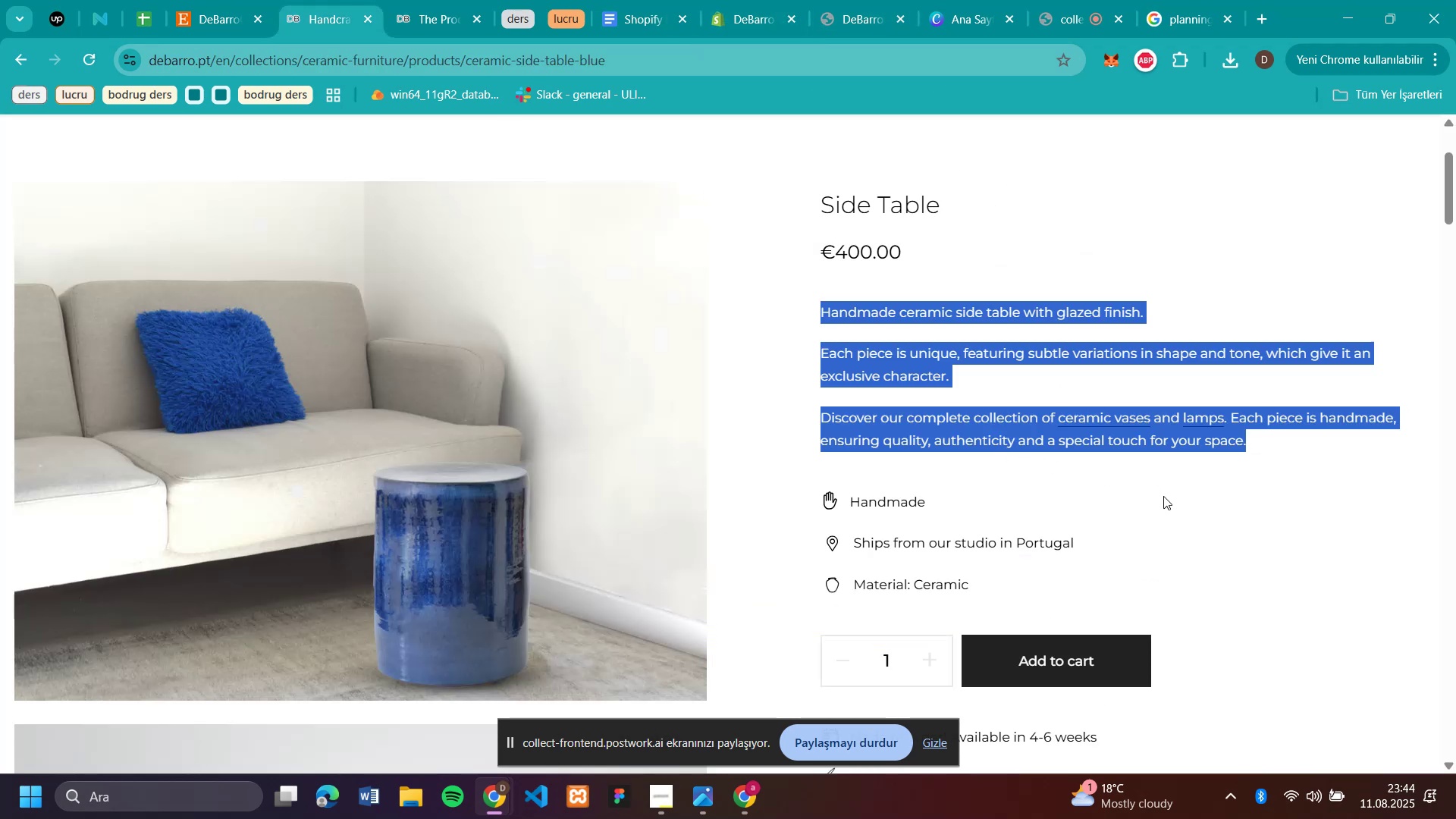 
scroll: coordinate [1022, 384], scroll_direction: down, amount: 1.0
 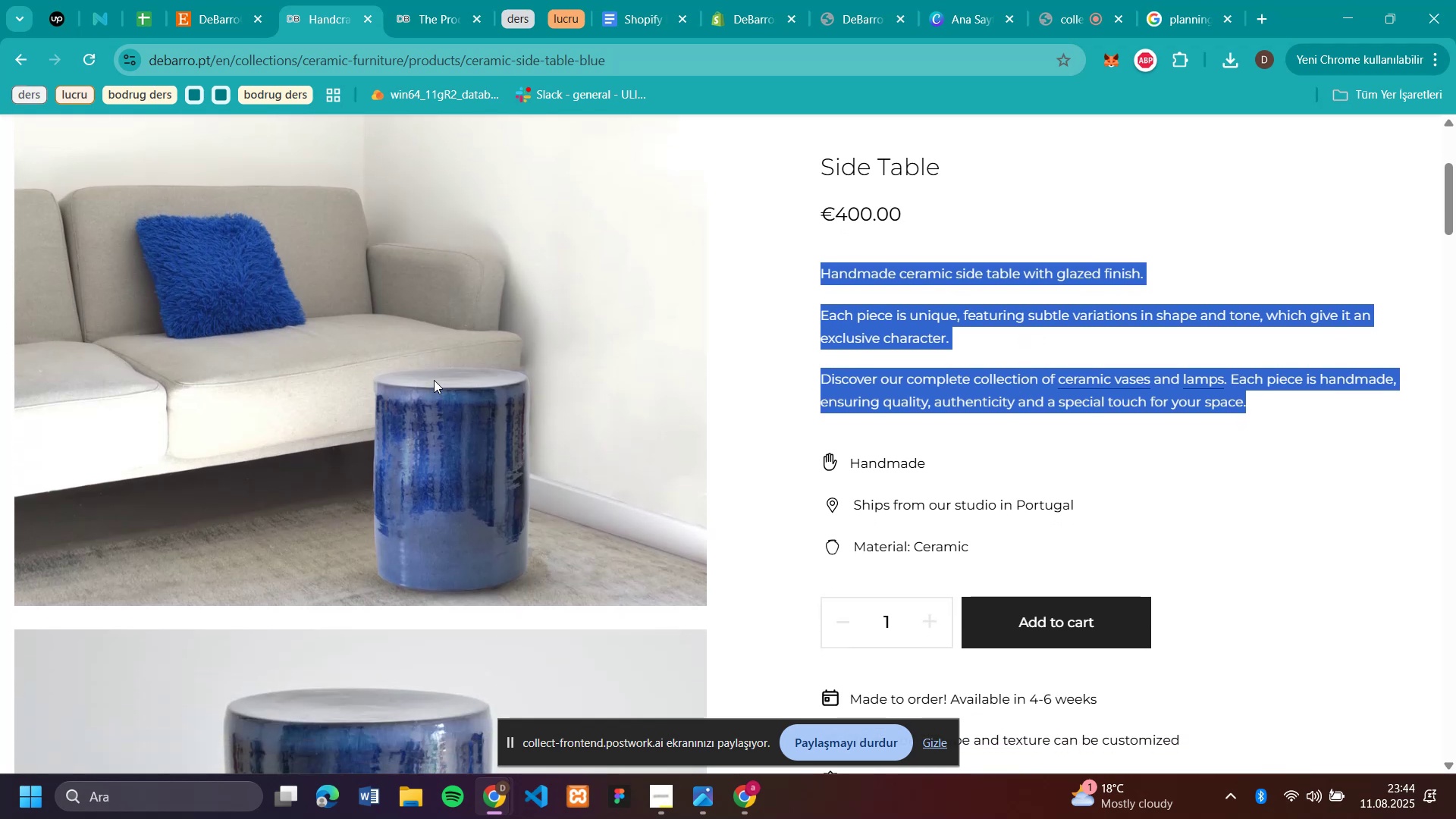 
right_click([434, 380])
 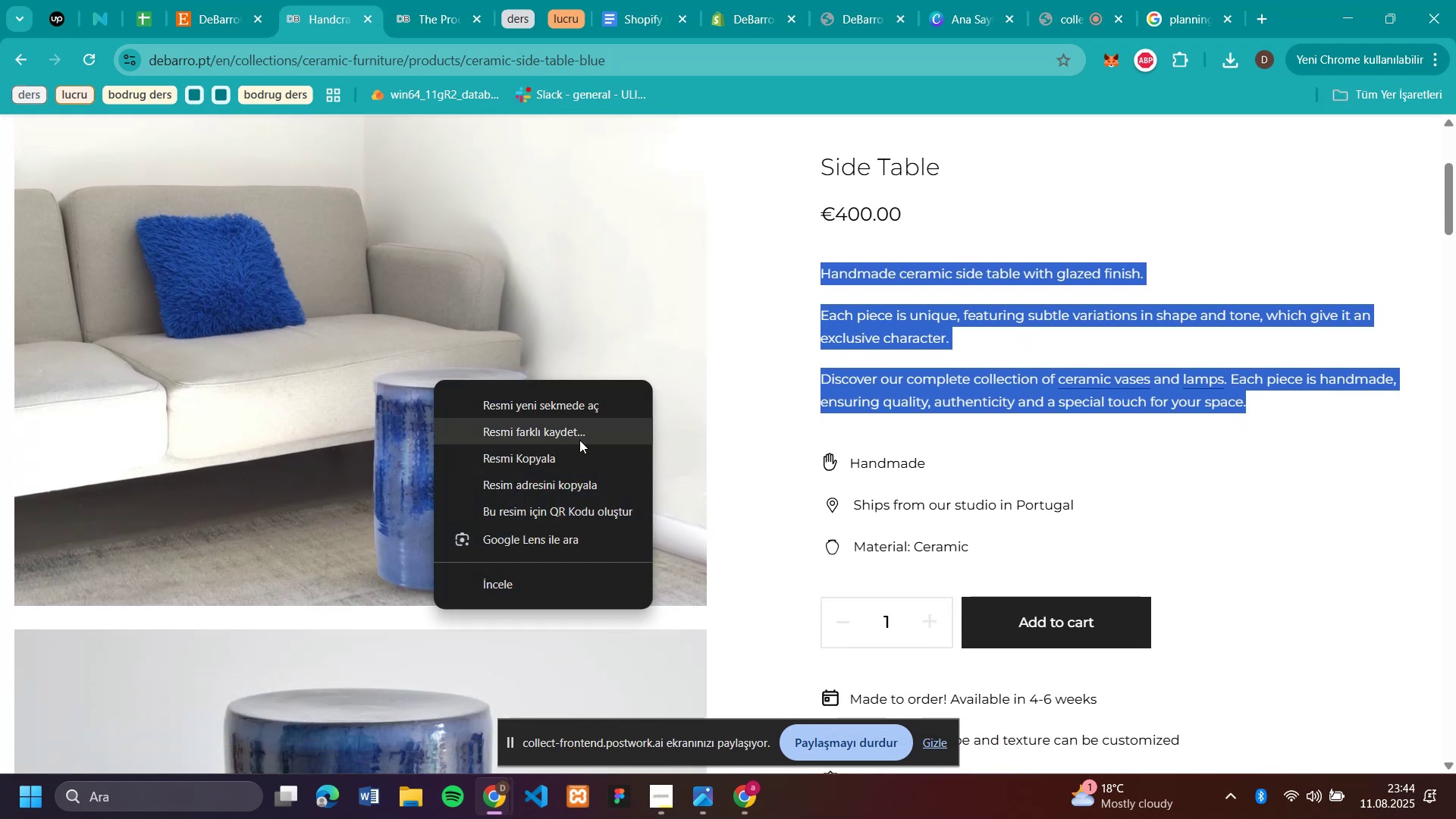 
left_click([579, 439])
 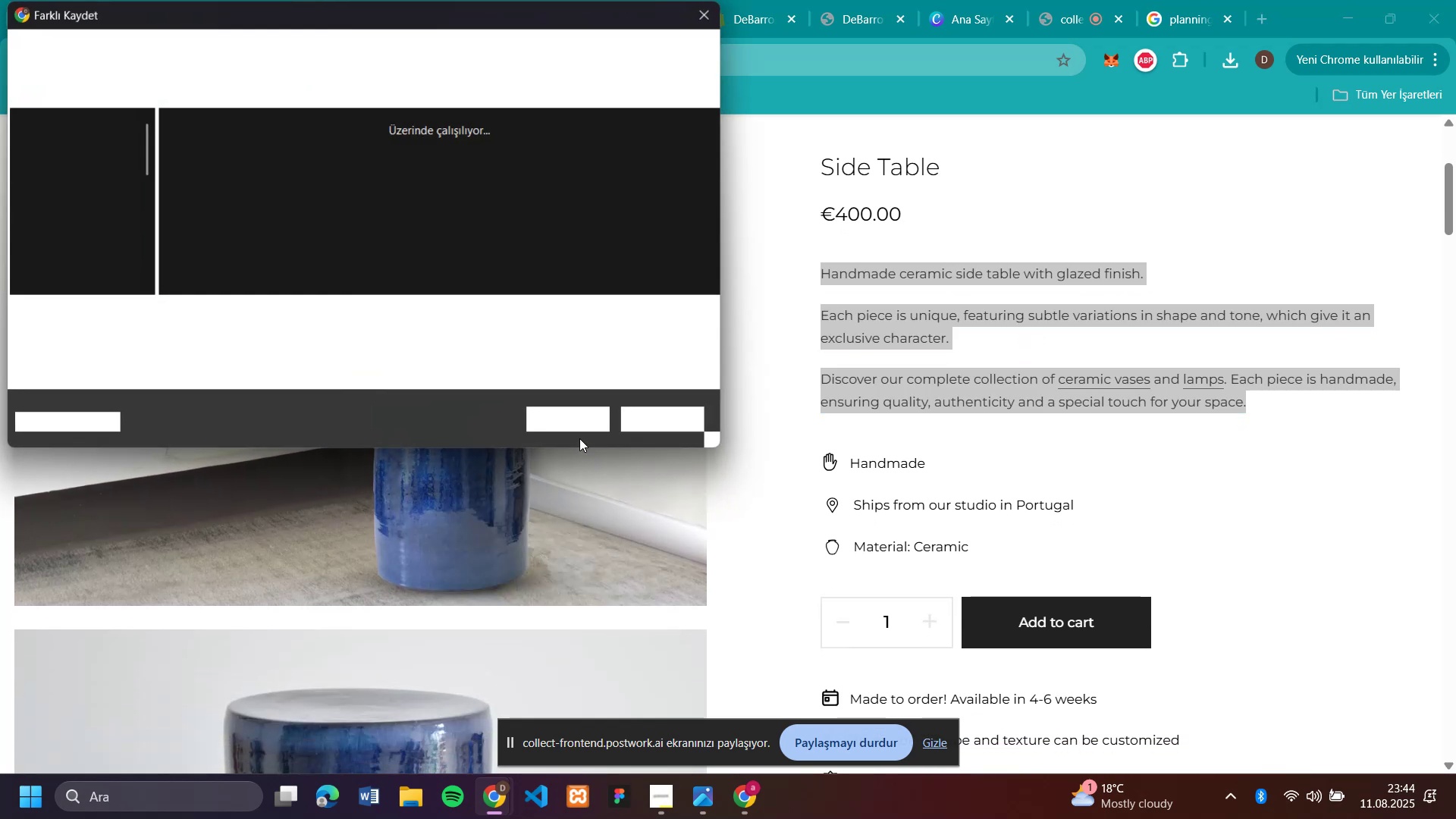 
type(fu1)
 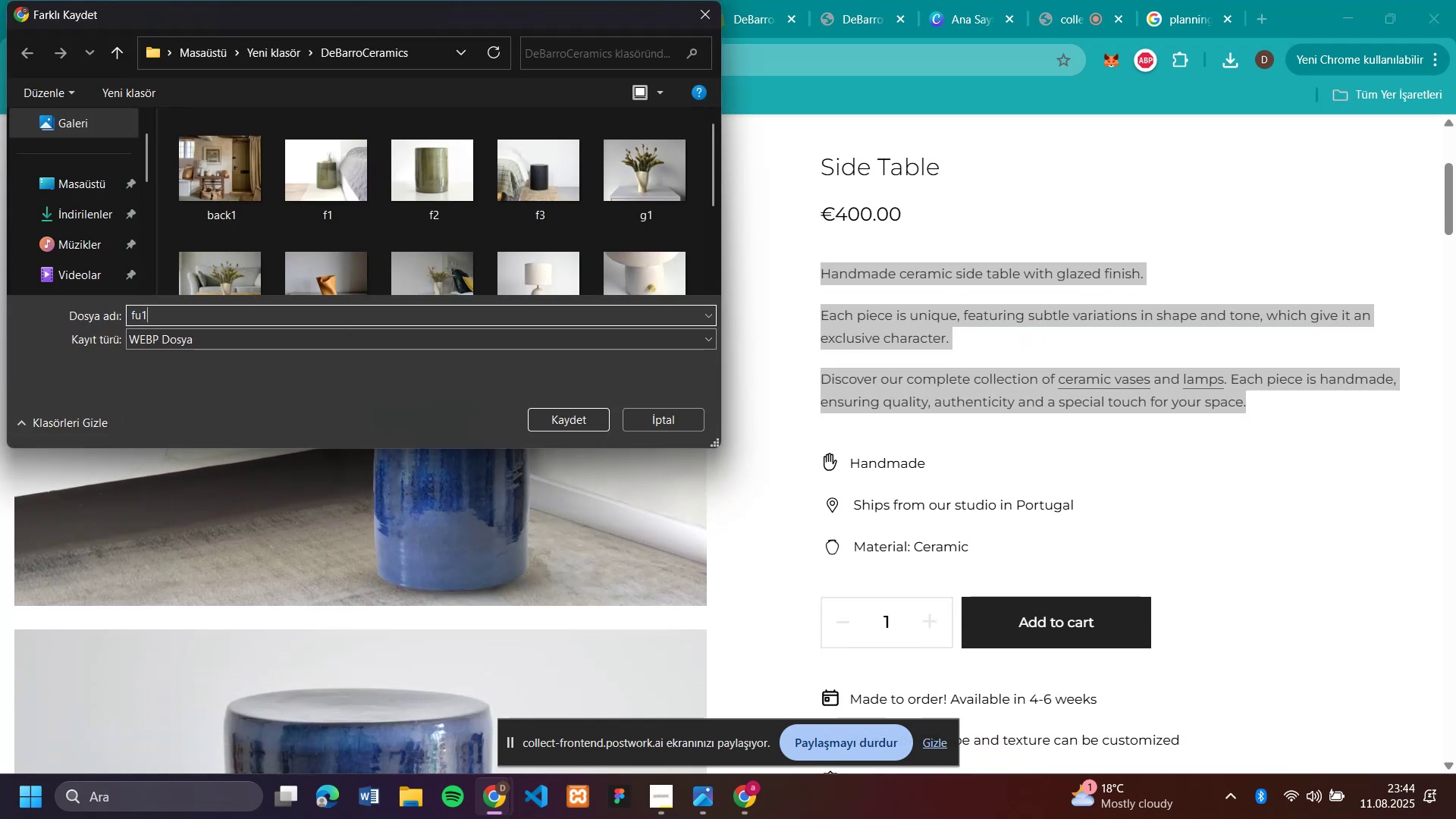 
key(Enter)
 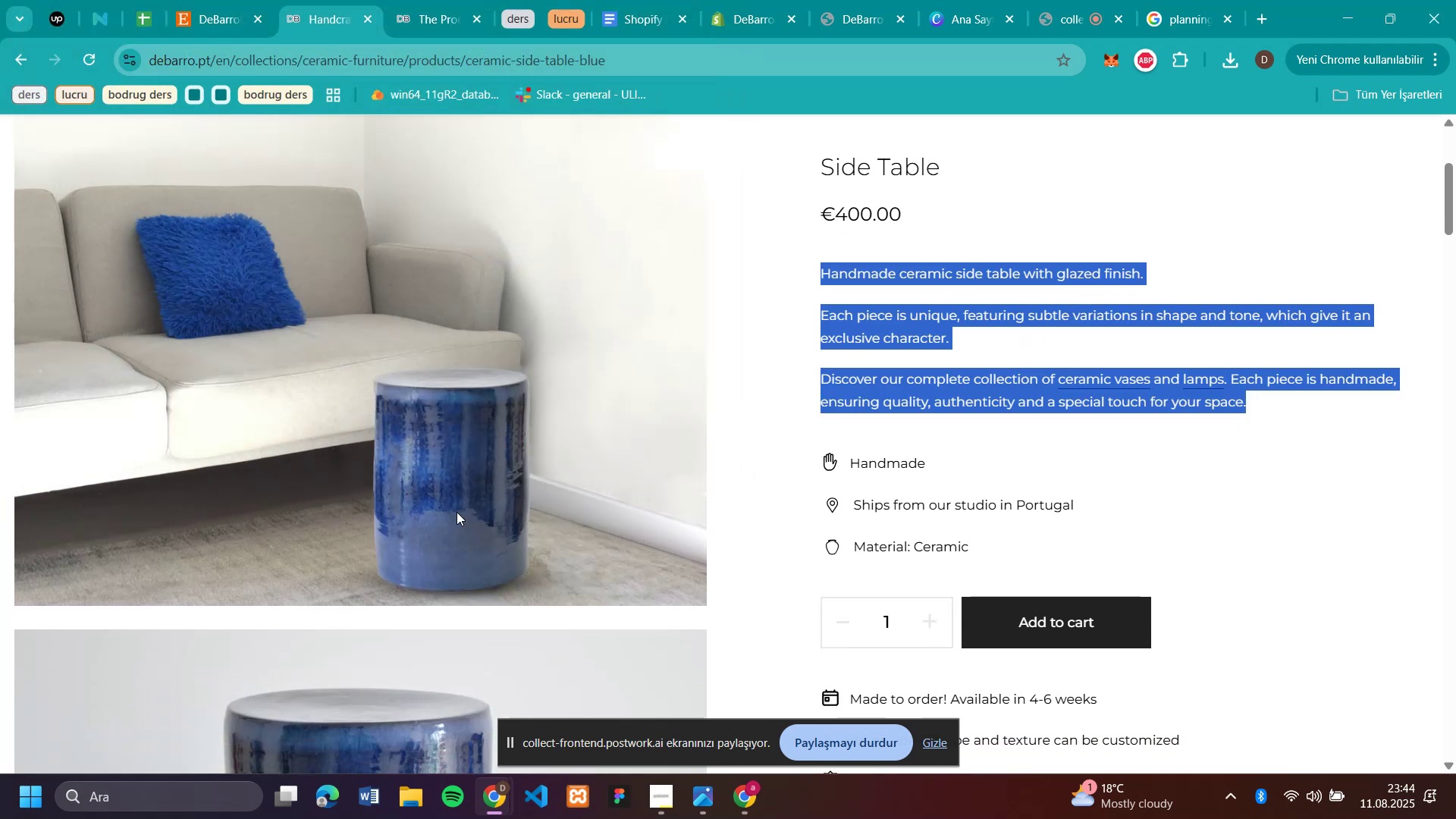 
scroll: coordinate [399, 514], scroll_direction: down, amount: 3.0
 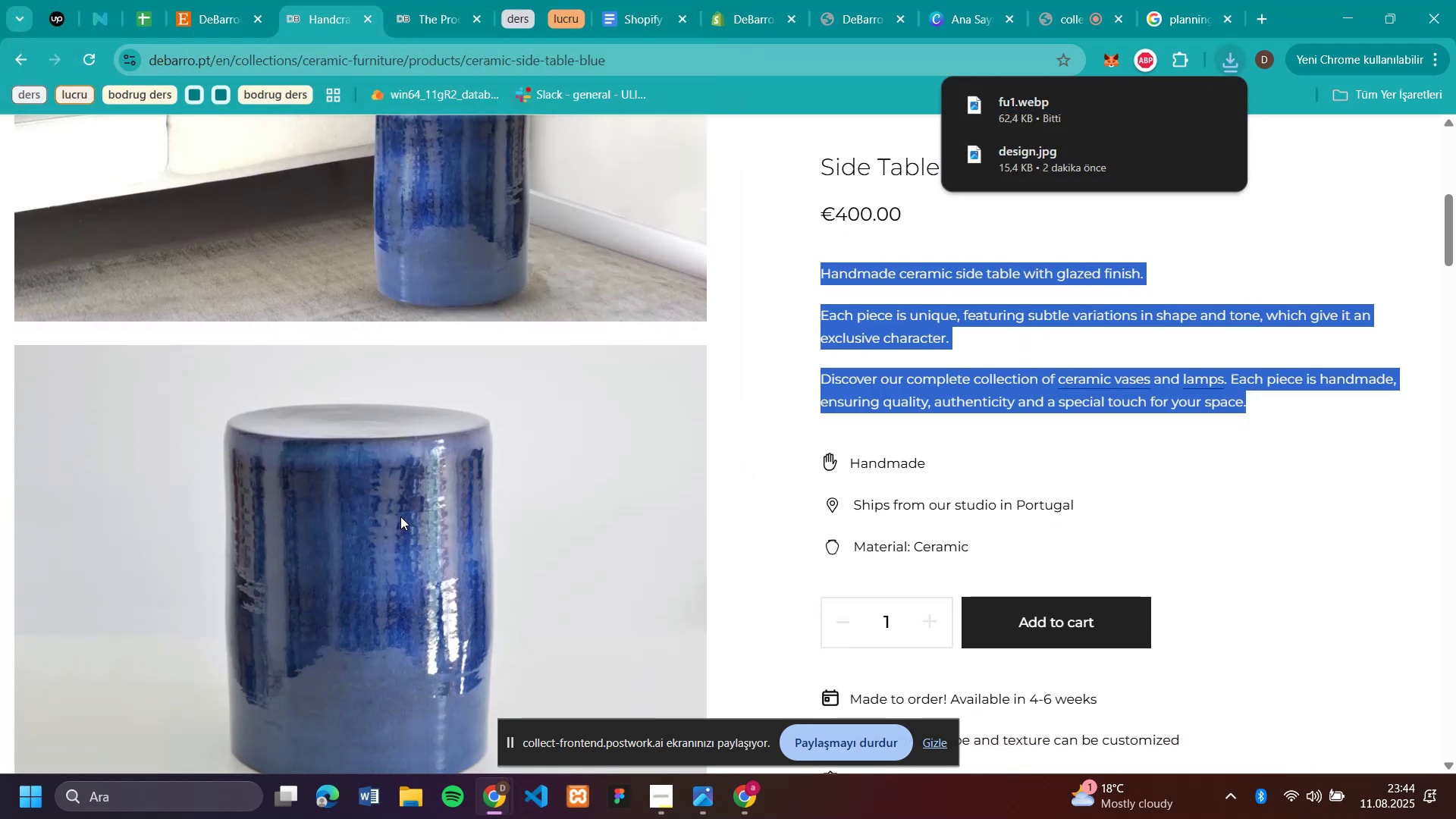 
right_click([400, 516])
 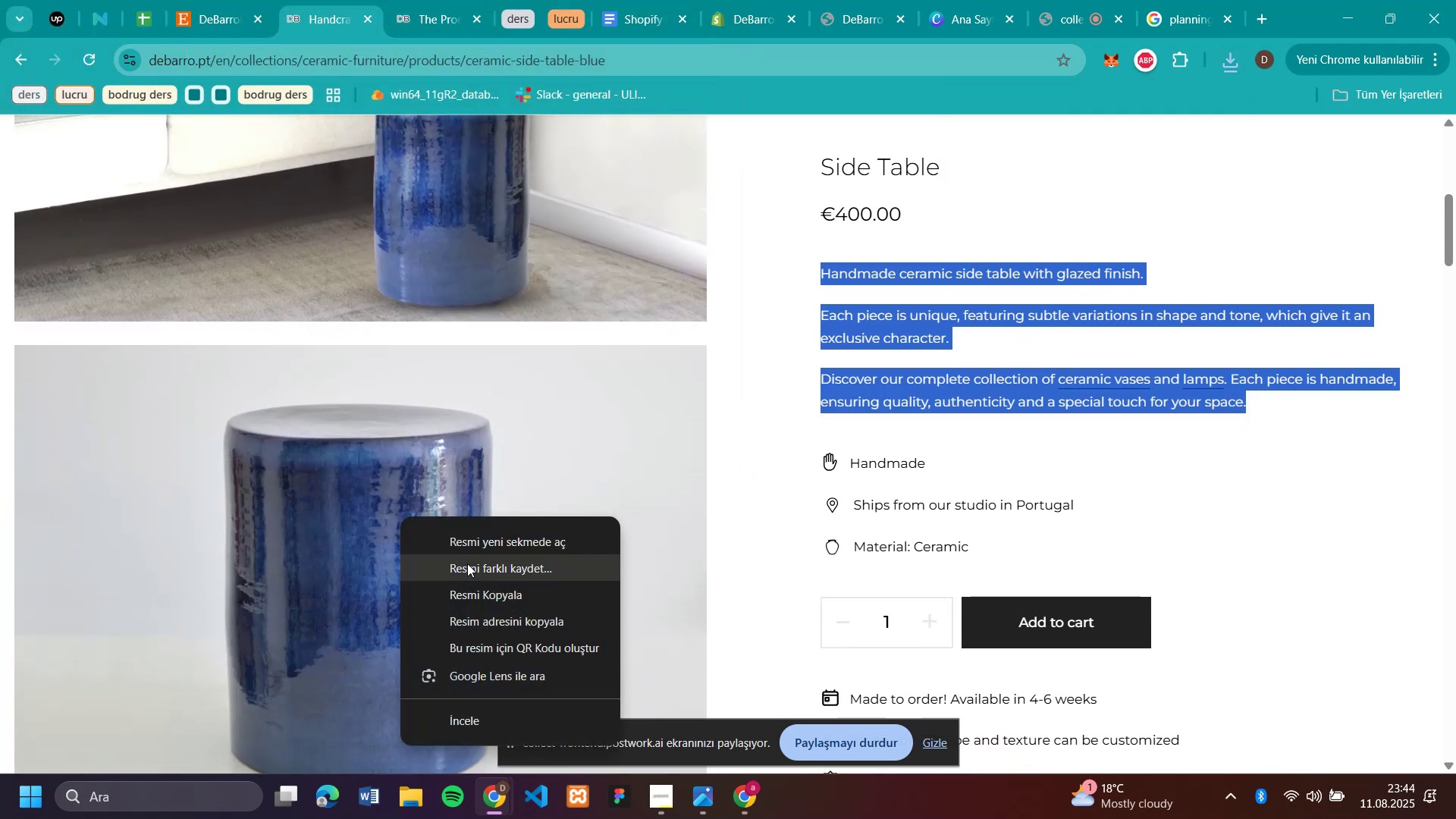 
left_click([467, 563])
 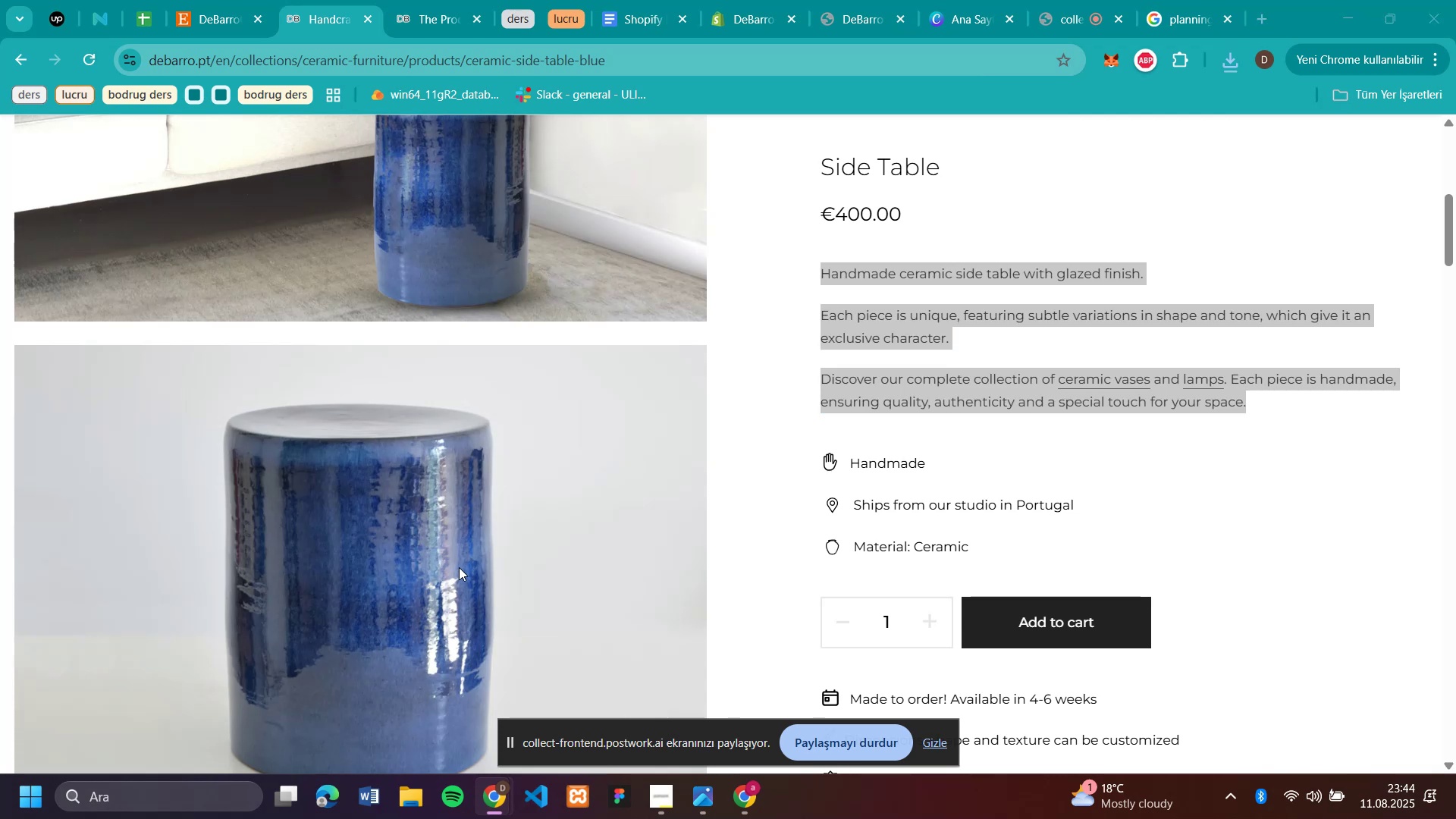 
type(fu2)
 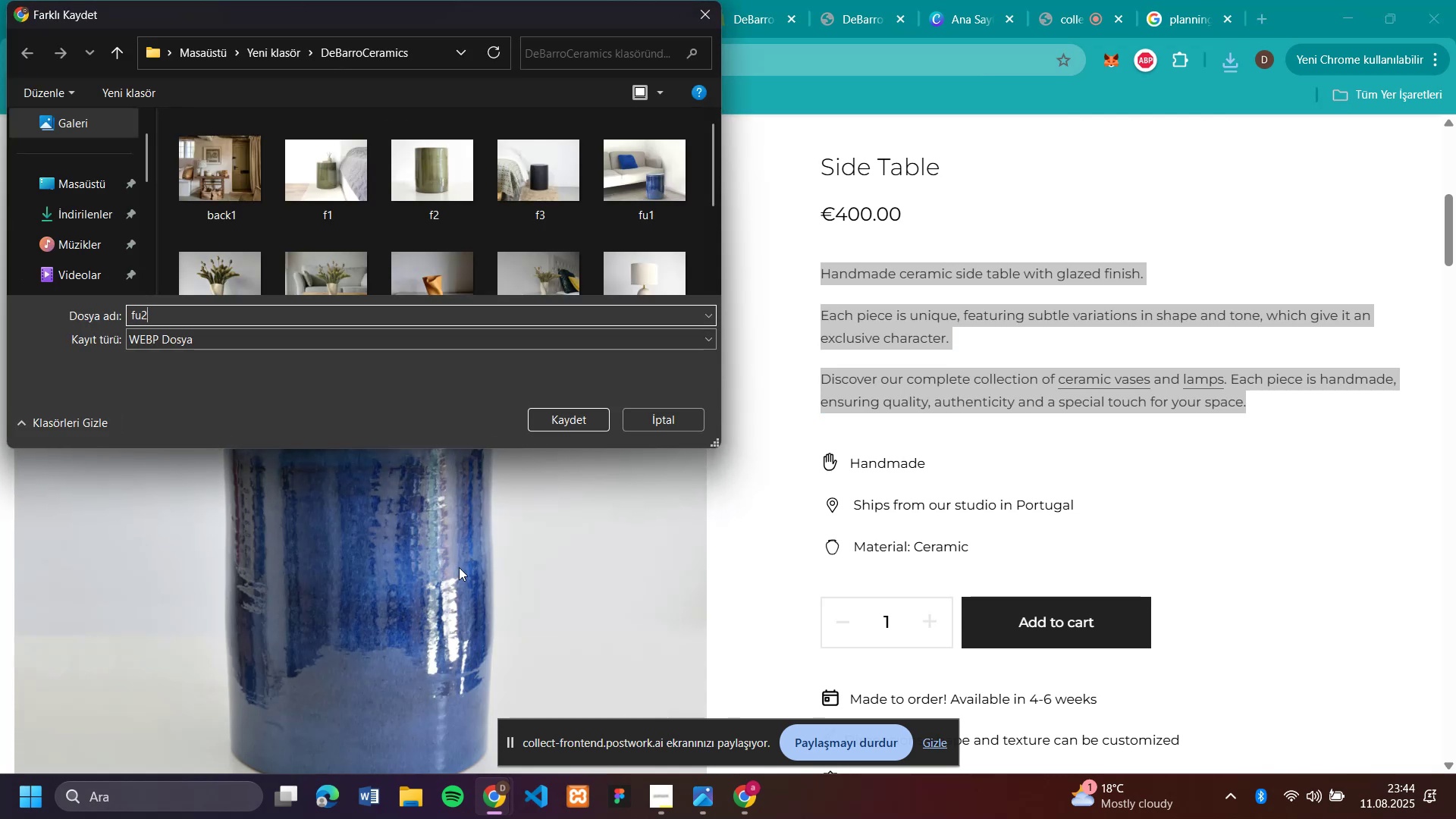 
key(Enter)
 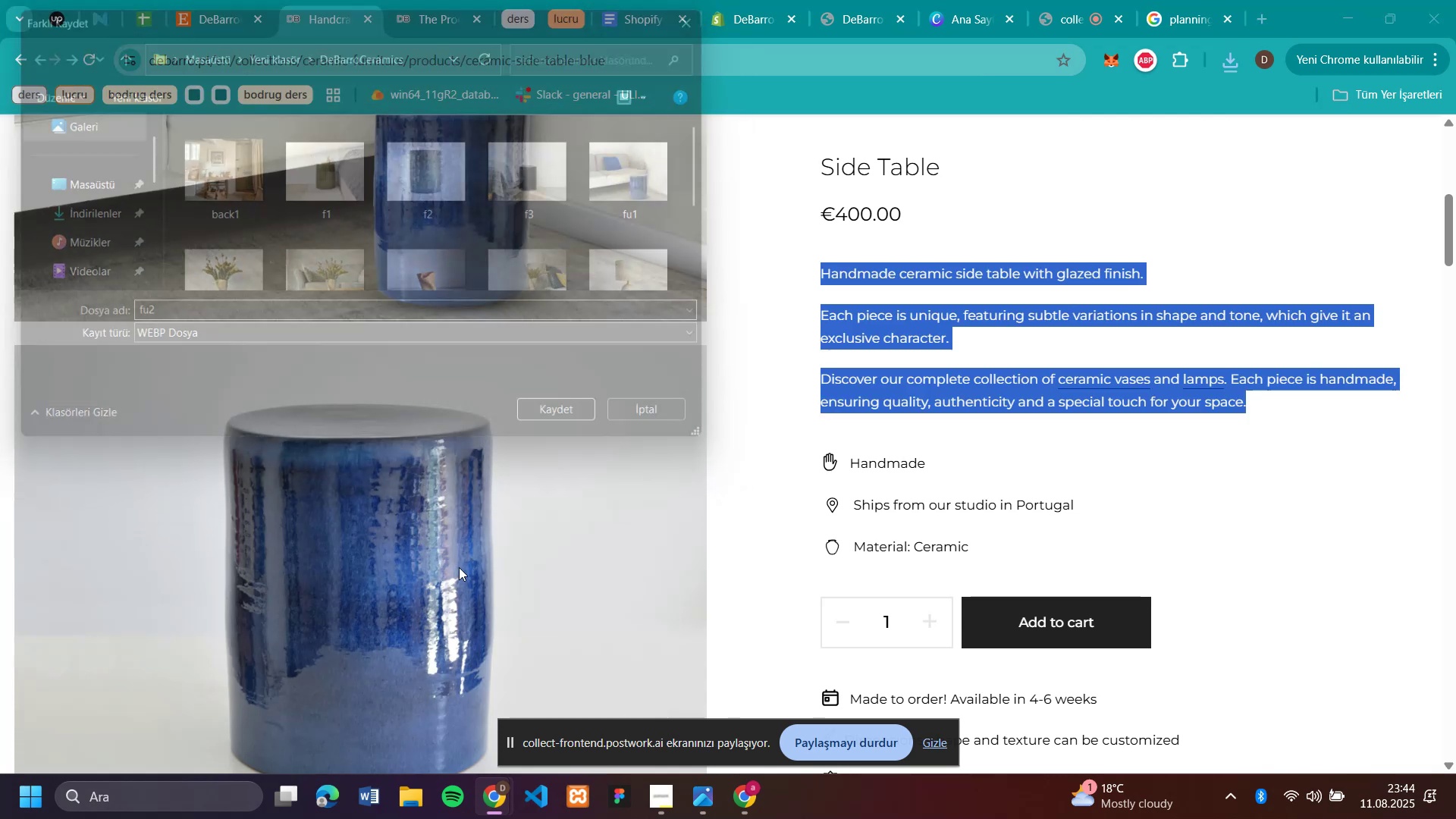 
scroll: coordinate [476, 551], scroll_direction: down, amount: 12.0
 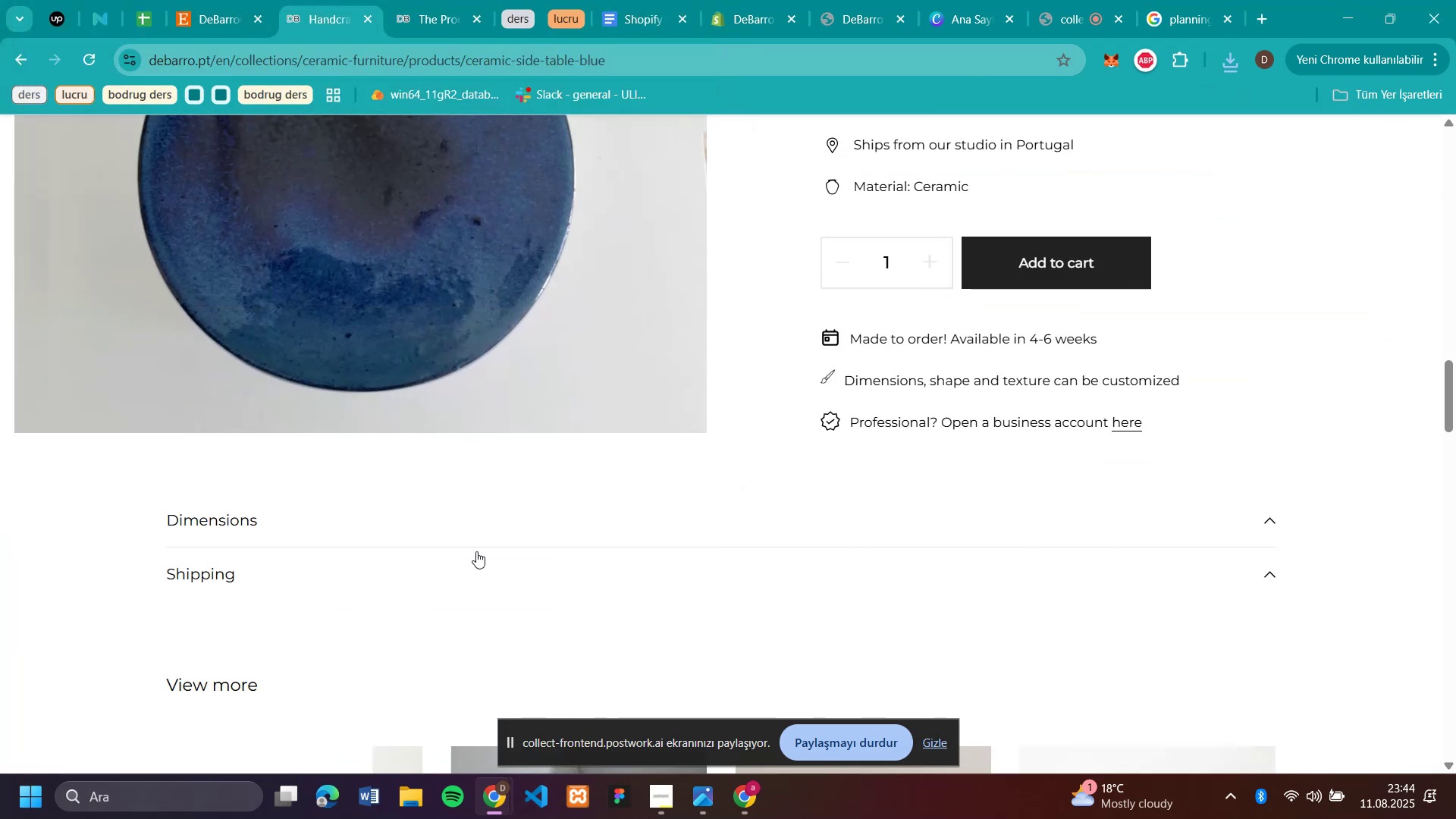 
scroll: coordinate [479, 544], scroll_direction: up, amount: 4.0
 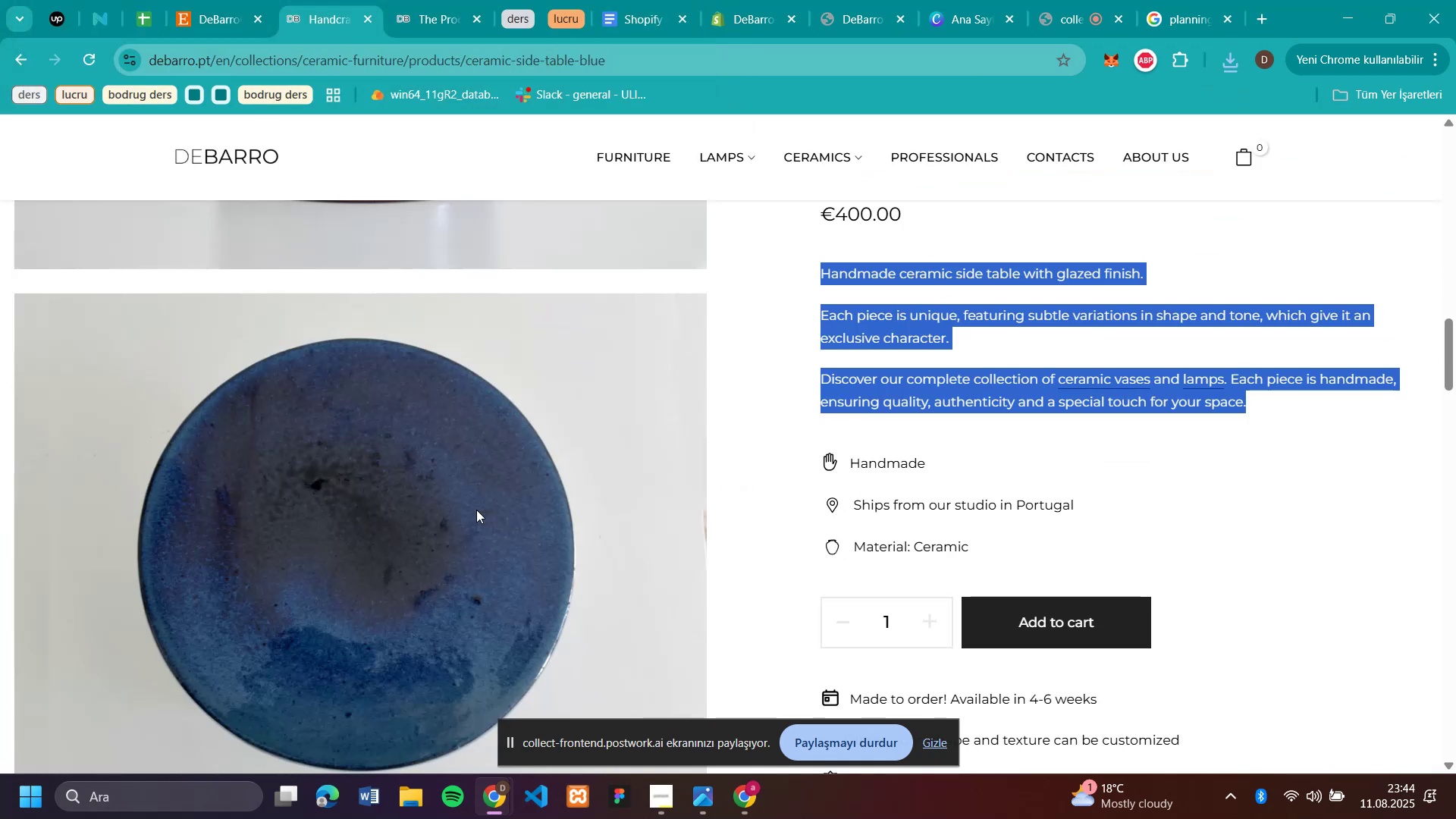 
right_click([475, 510])
 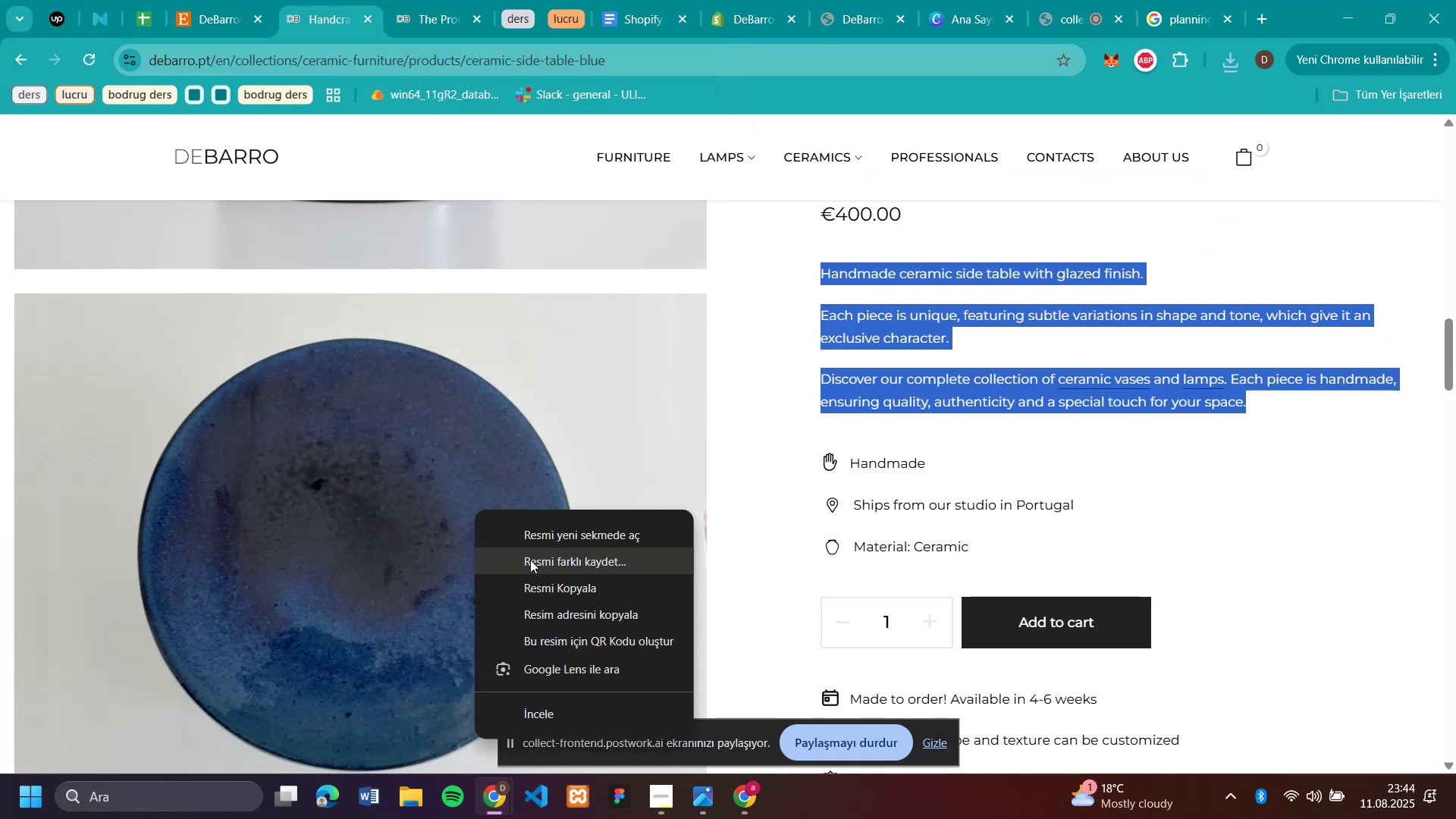 
left_click([532, 565])
 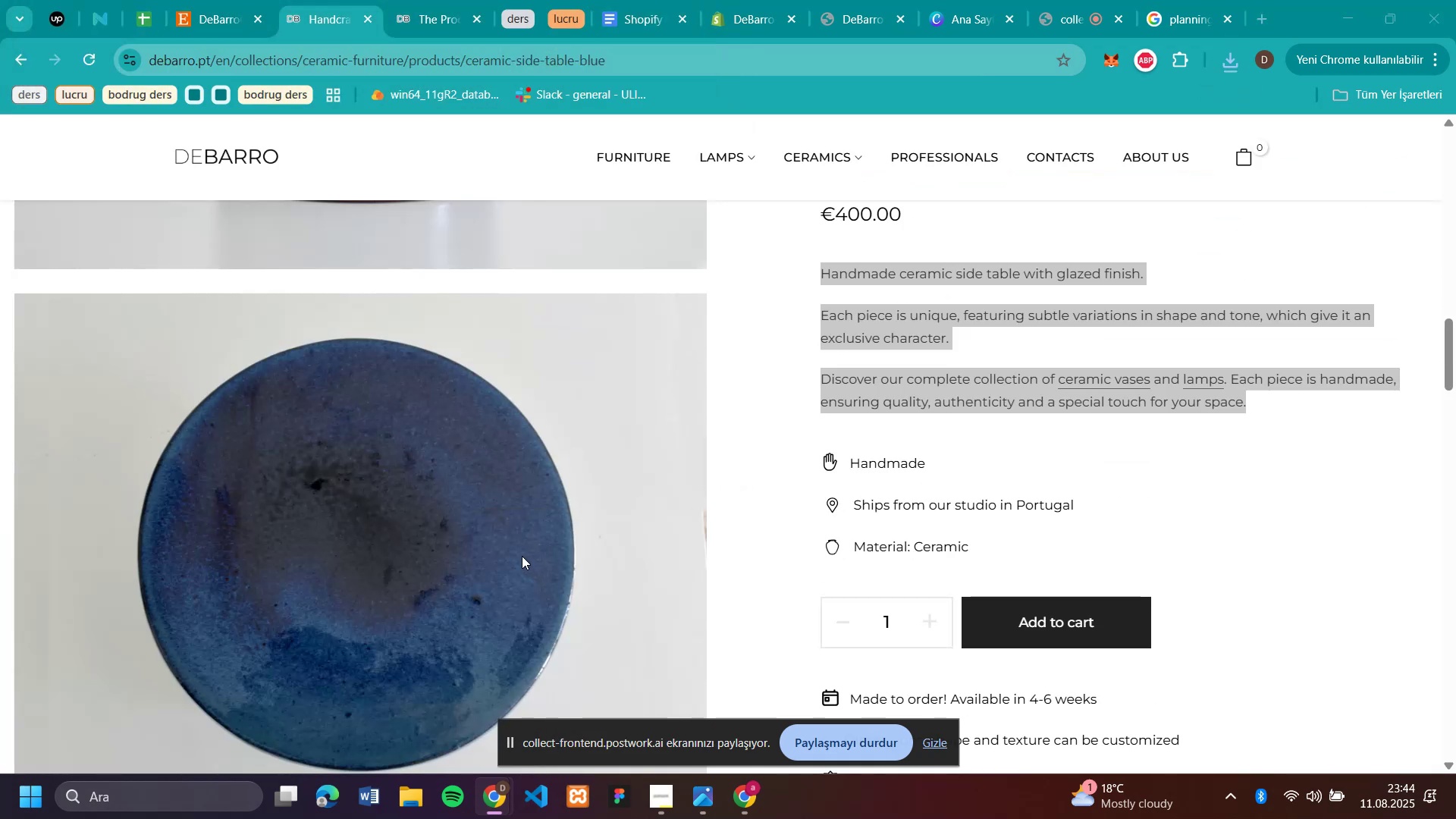 
type(fu3)
 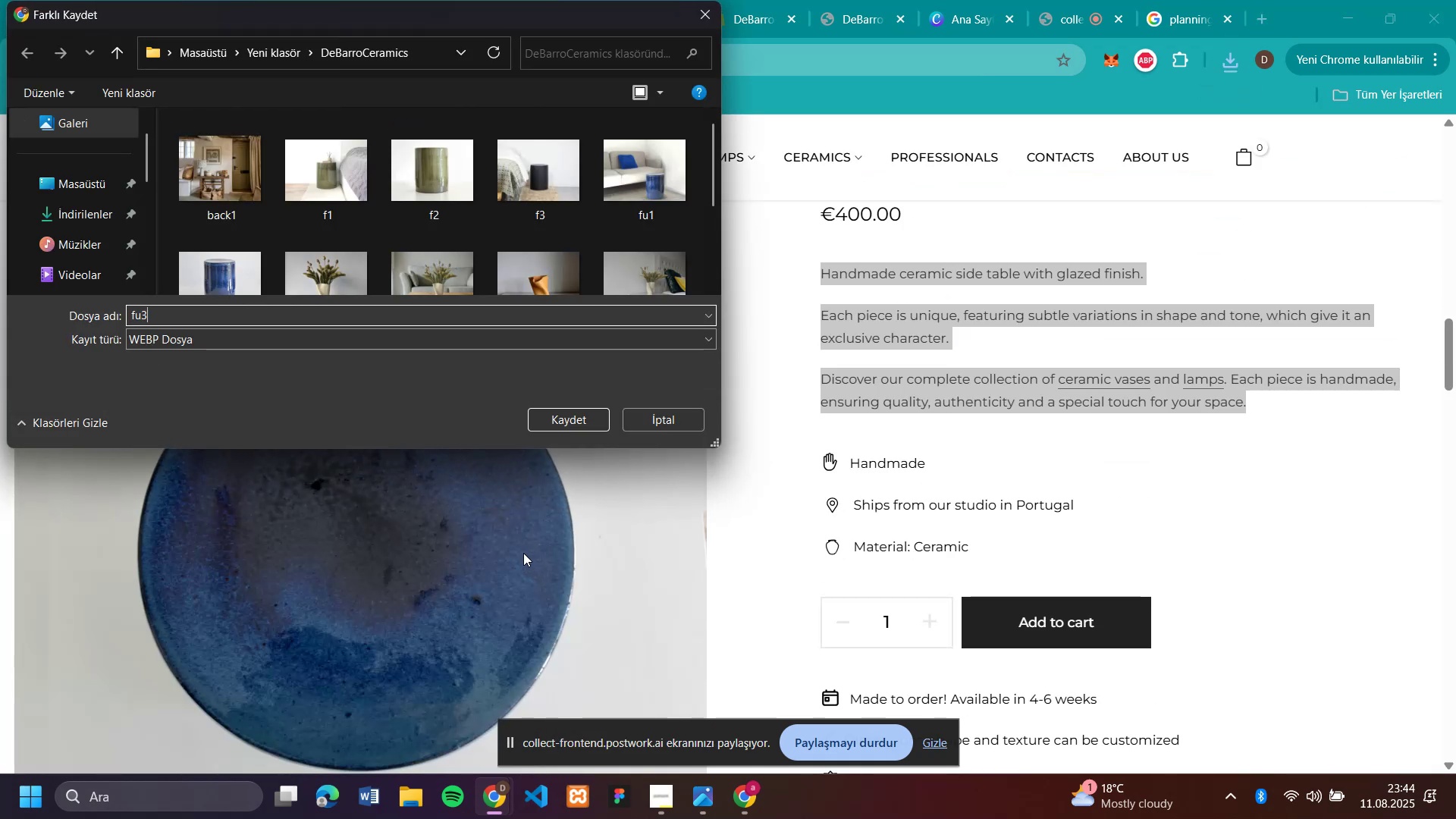 
key(Enter)
 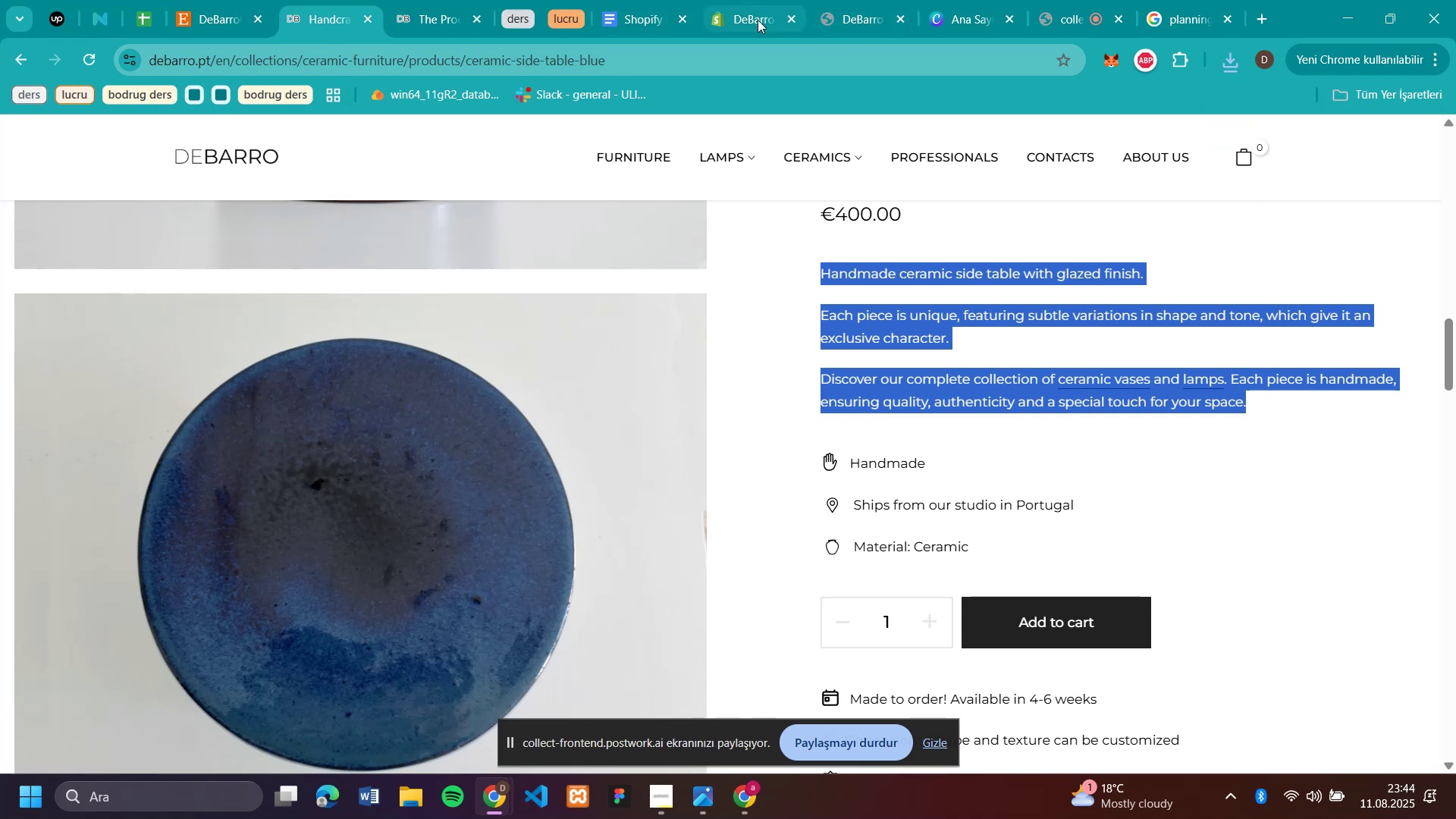 
left_click([756, 20])
 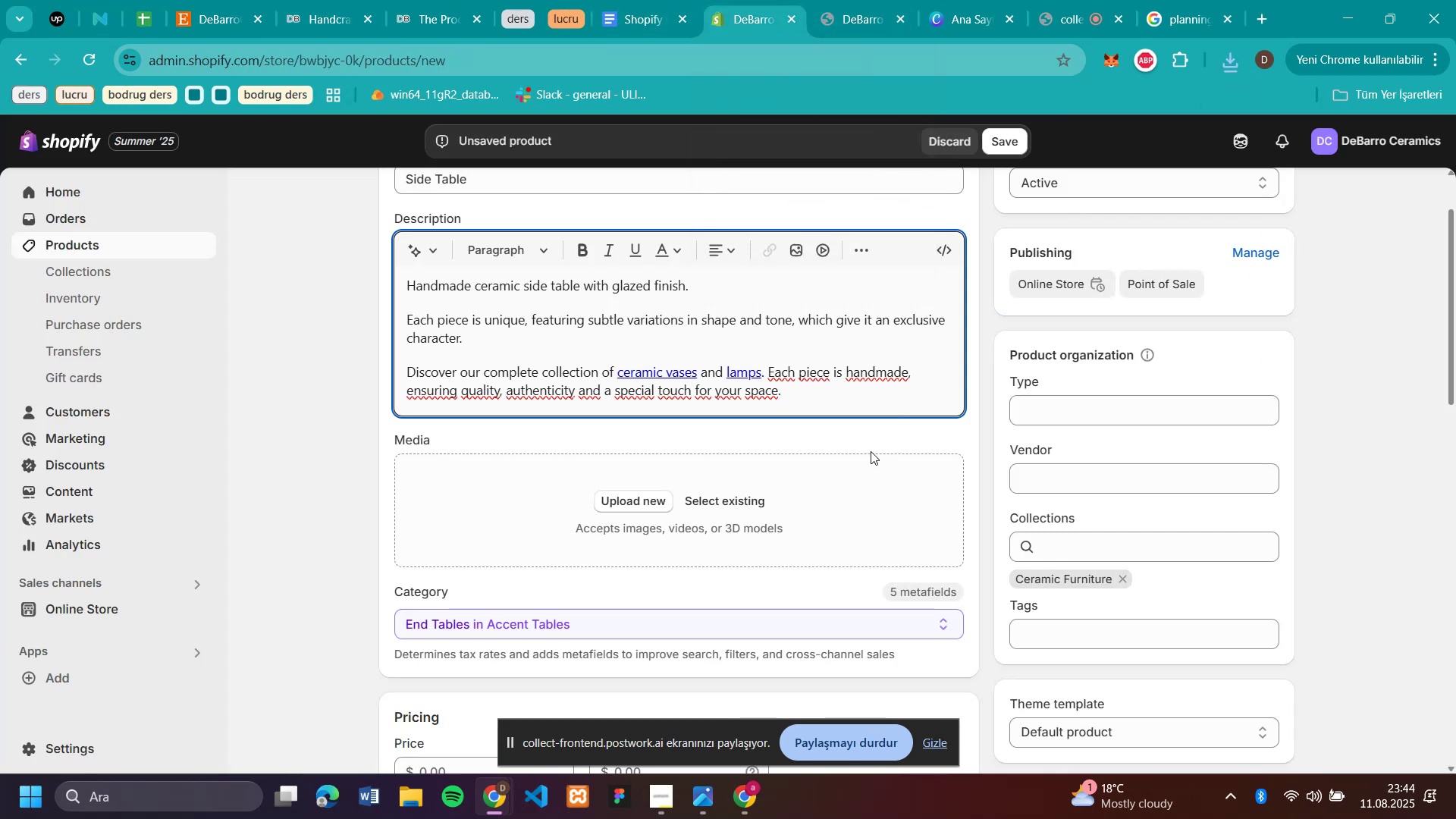 
scroll: coordinate [871, 451], scroll_direction: down, amount: 4.0
 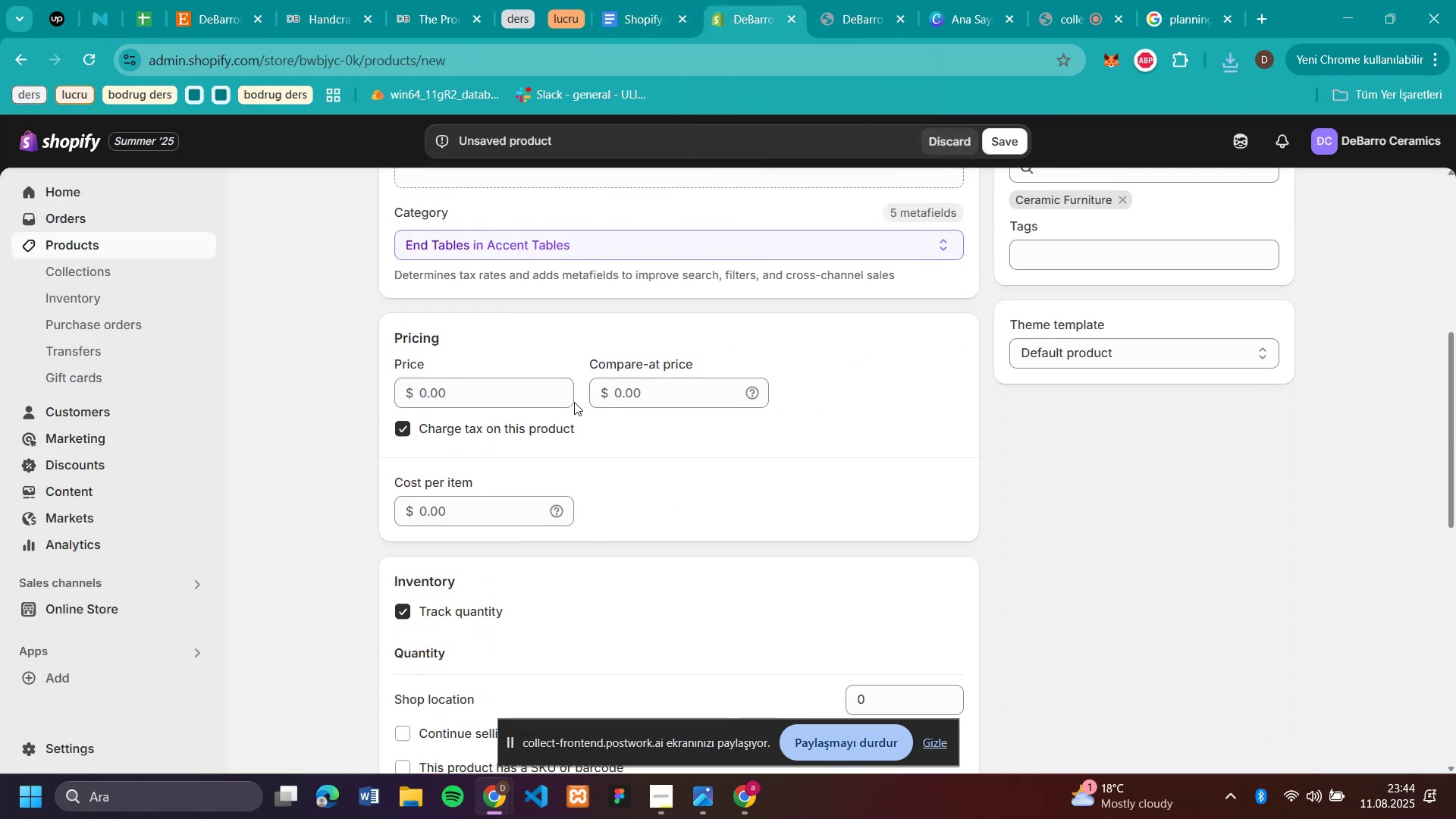 
left_click([557, 393])
 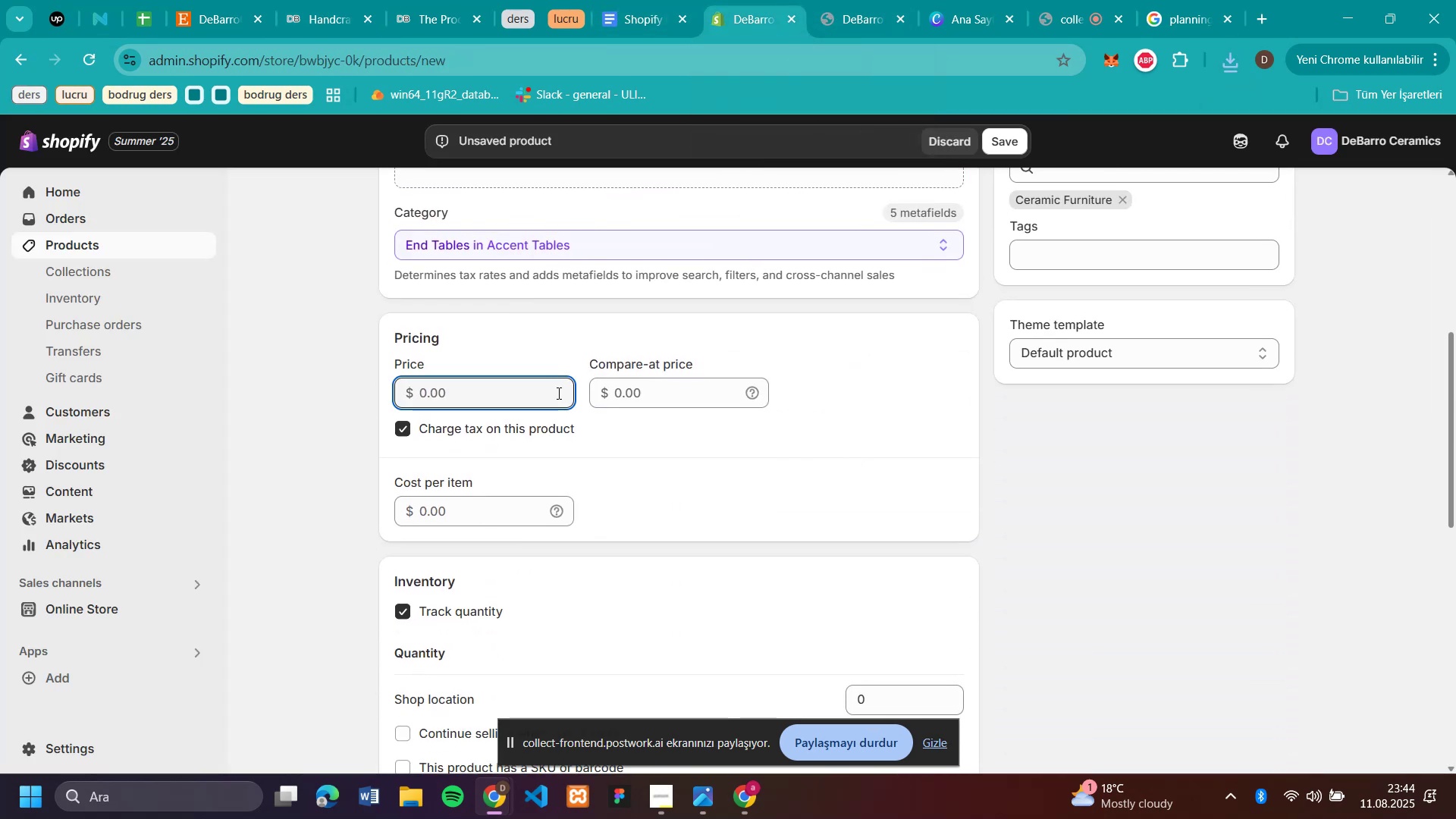 
type(400)
 